 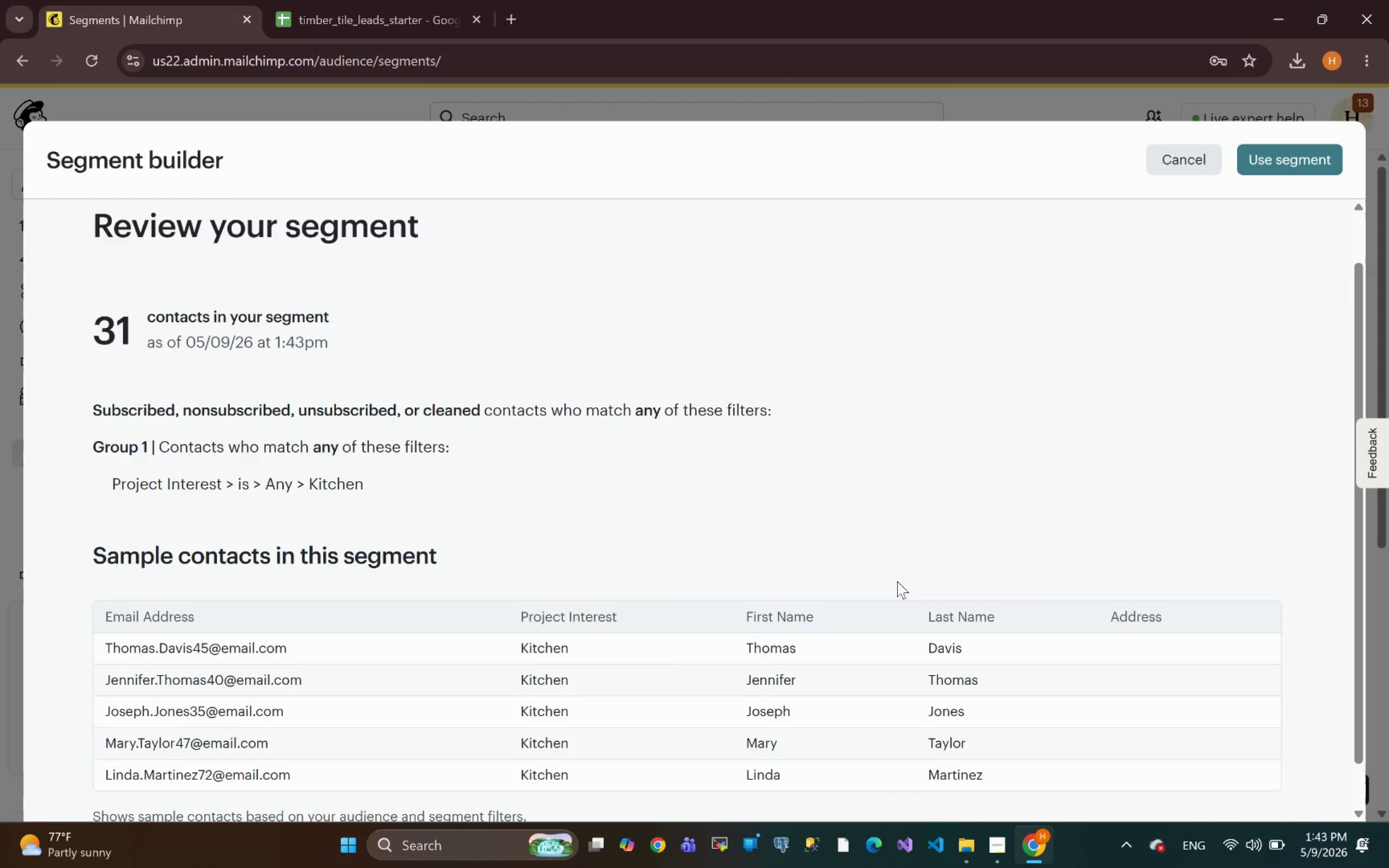 
key(Meta+Shift+S)
 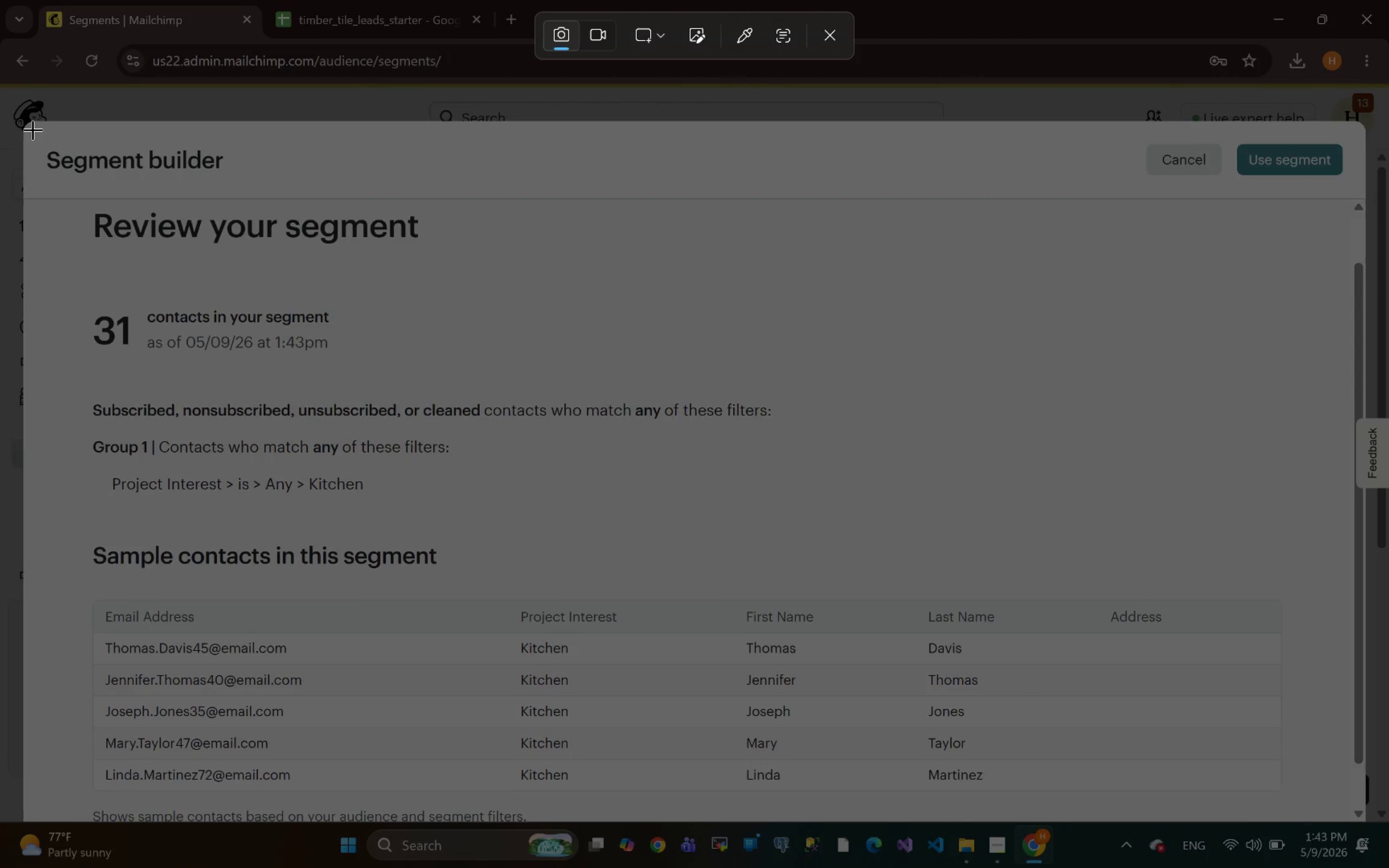 
left_click_drag(start_coordinate=[28, 126], to_coordinate=[1236, 820])
 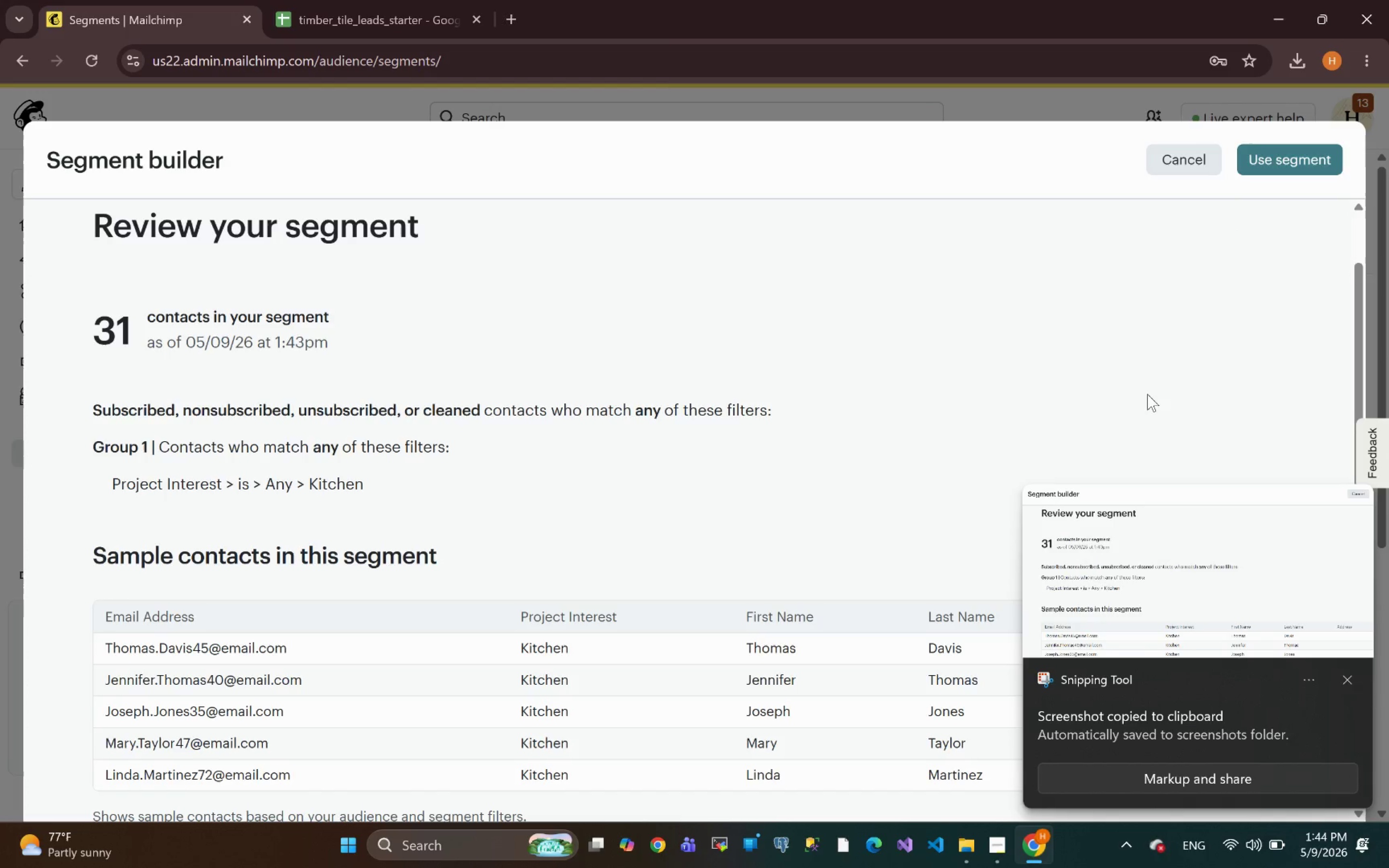 
wait(6.09)
 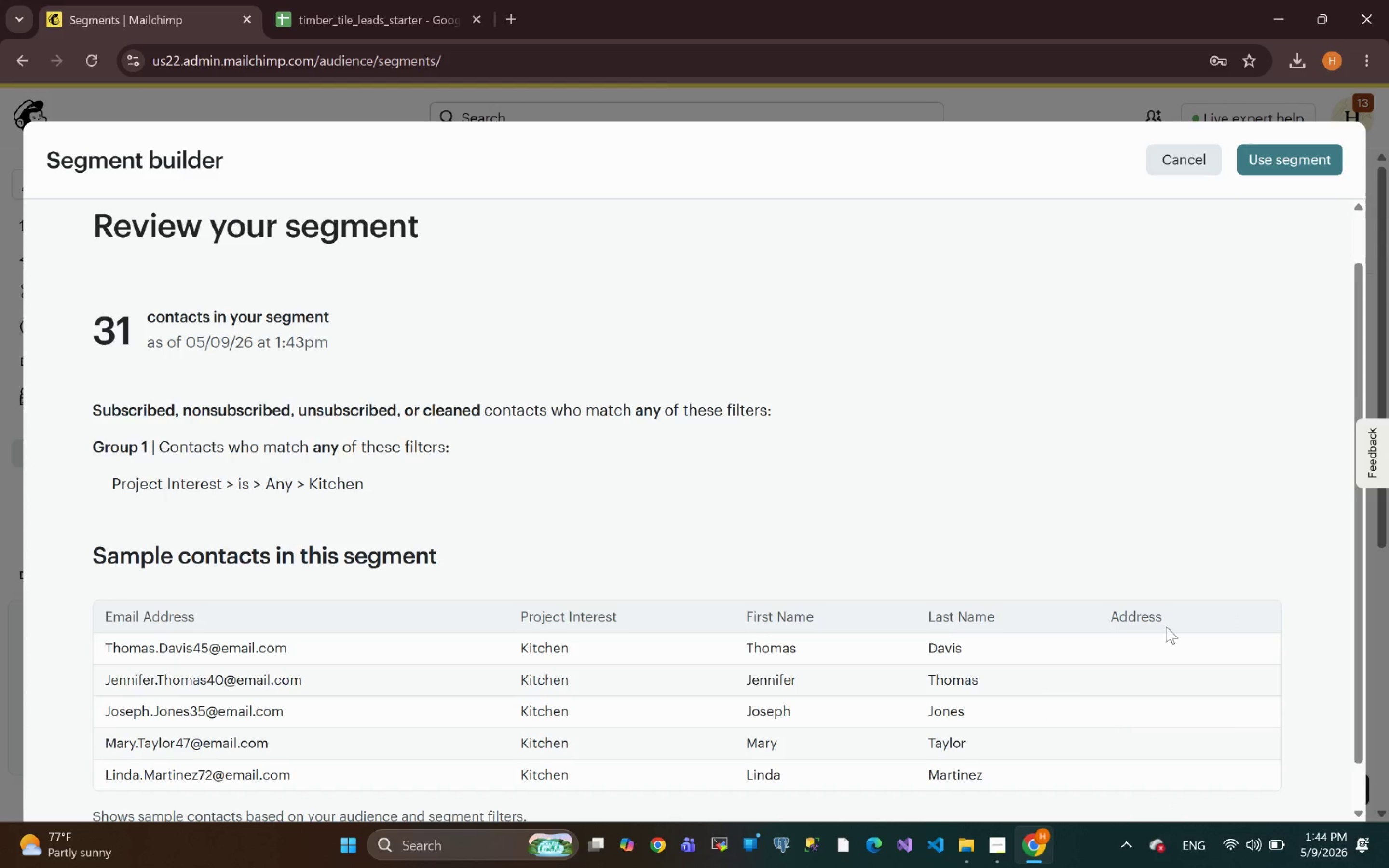 
left_click([1198, 695])
 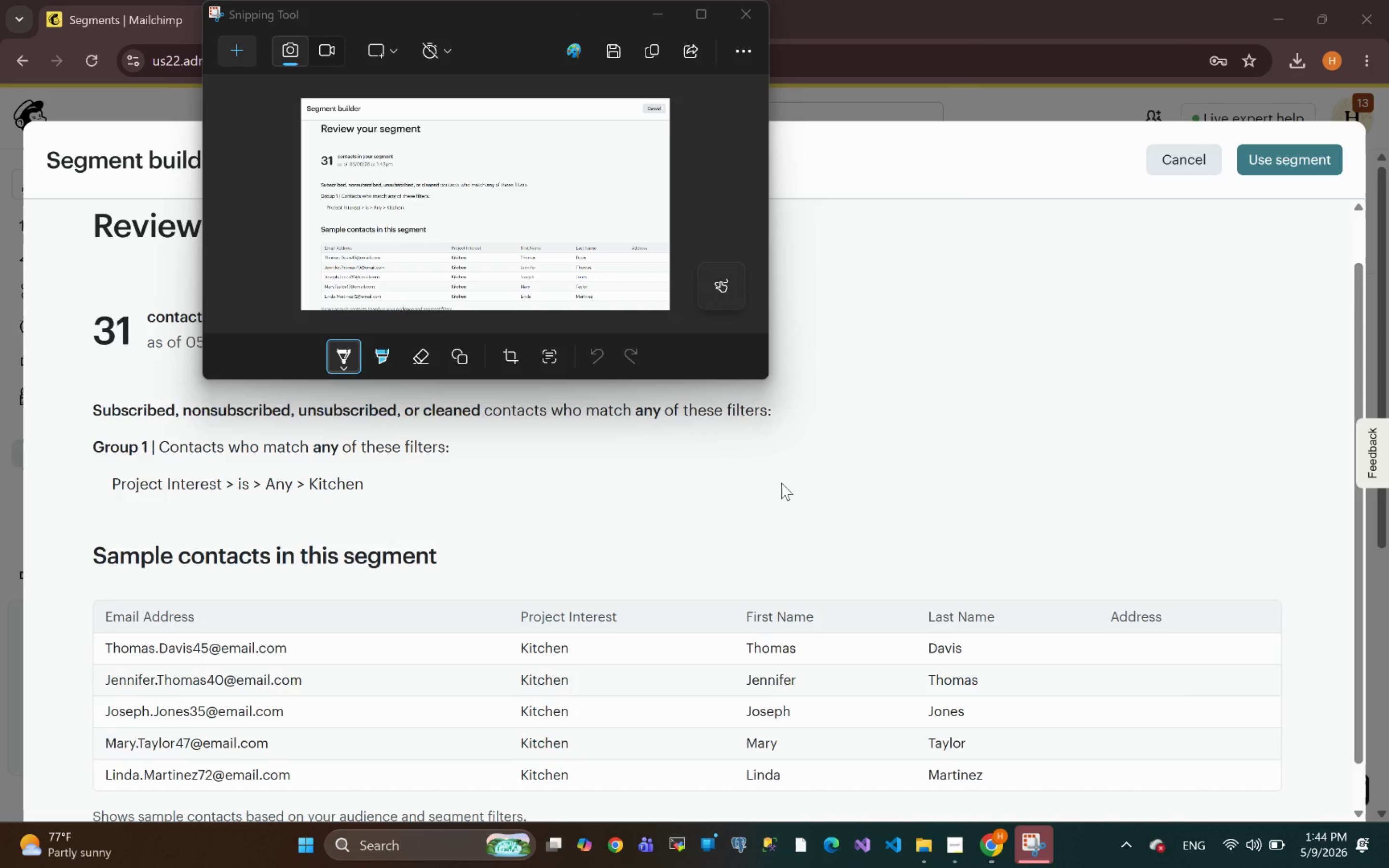 
wait(5.17)
 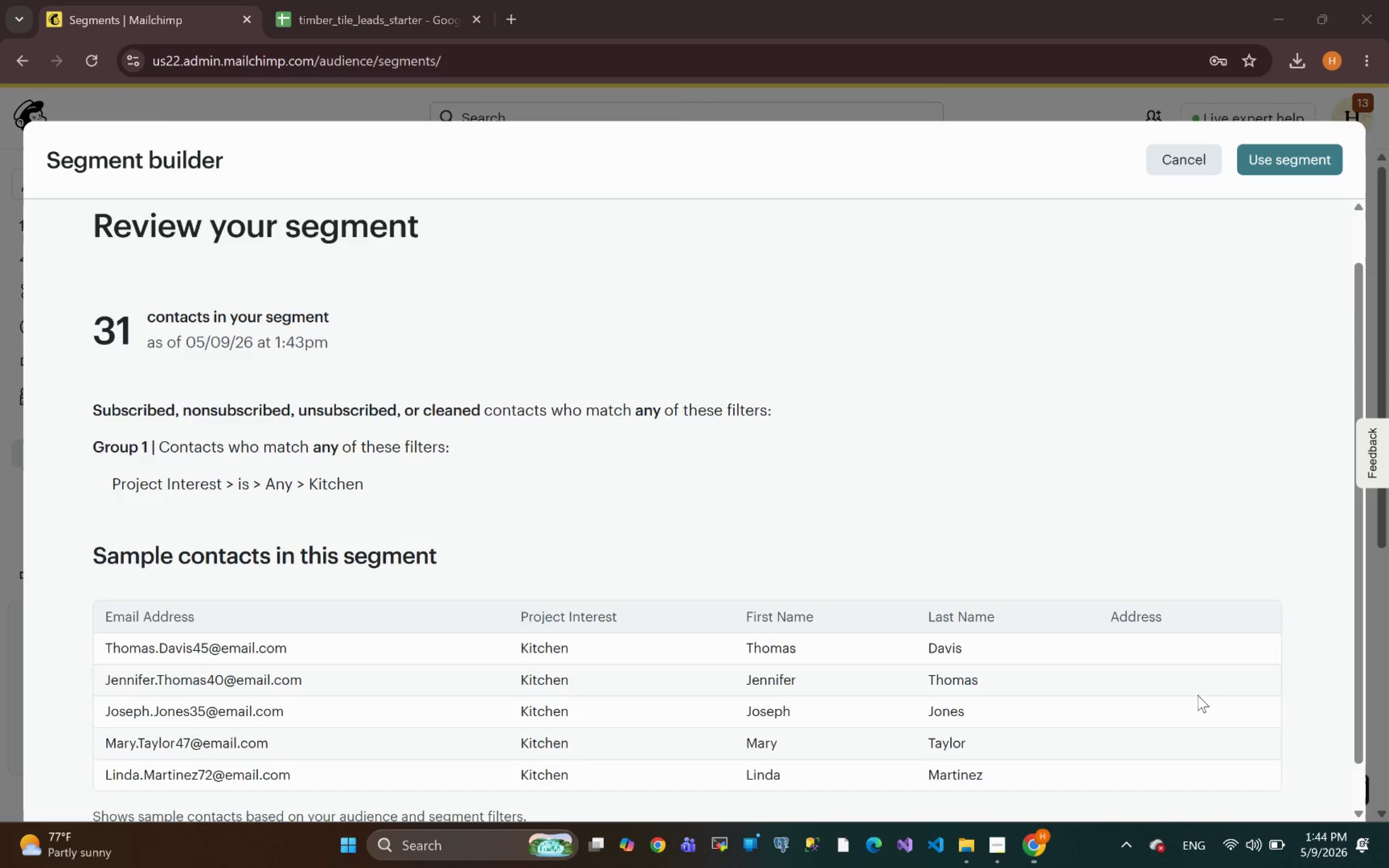 
left_click([614, 51])
 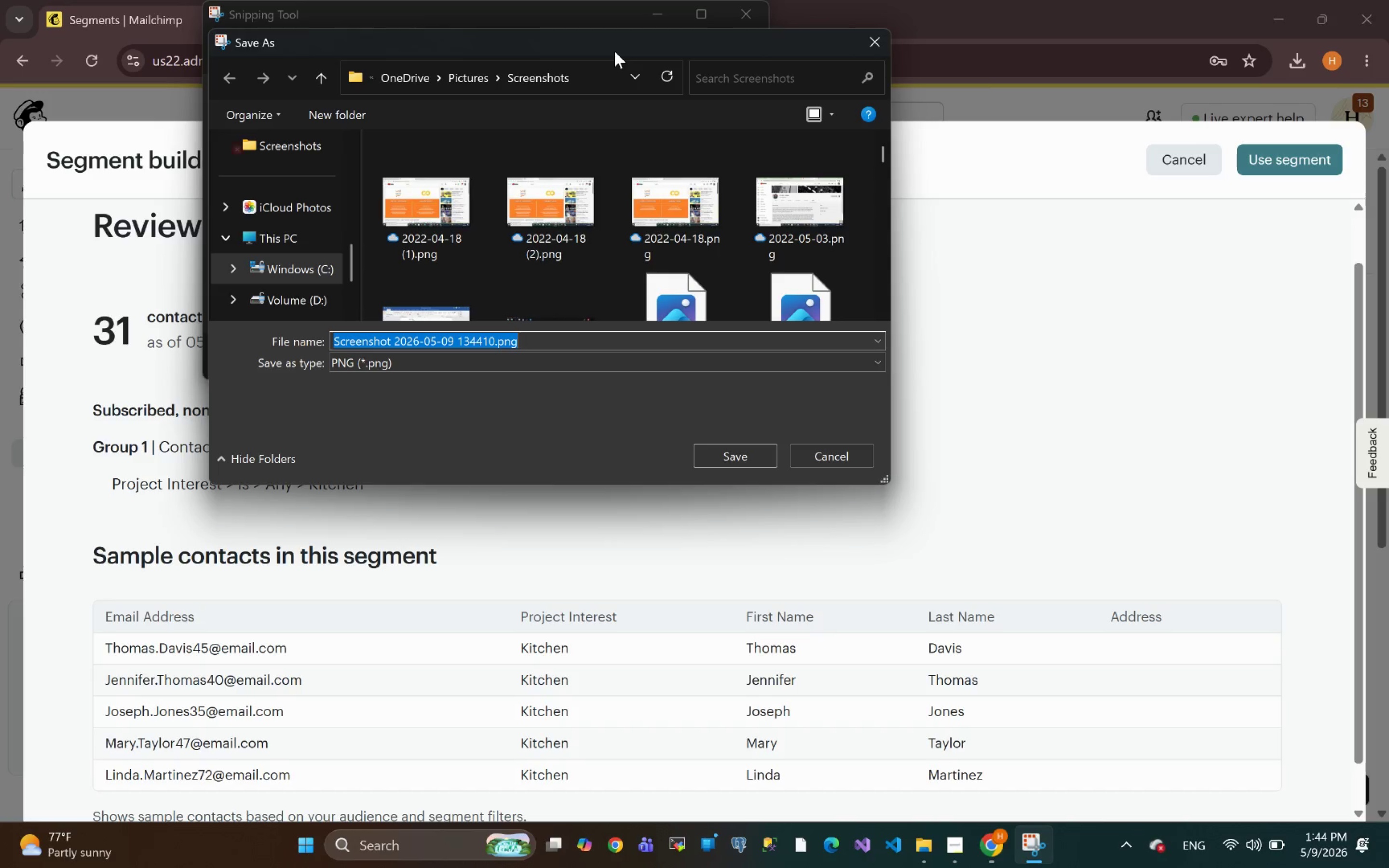 
key(Meta+V)
 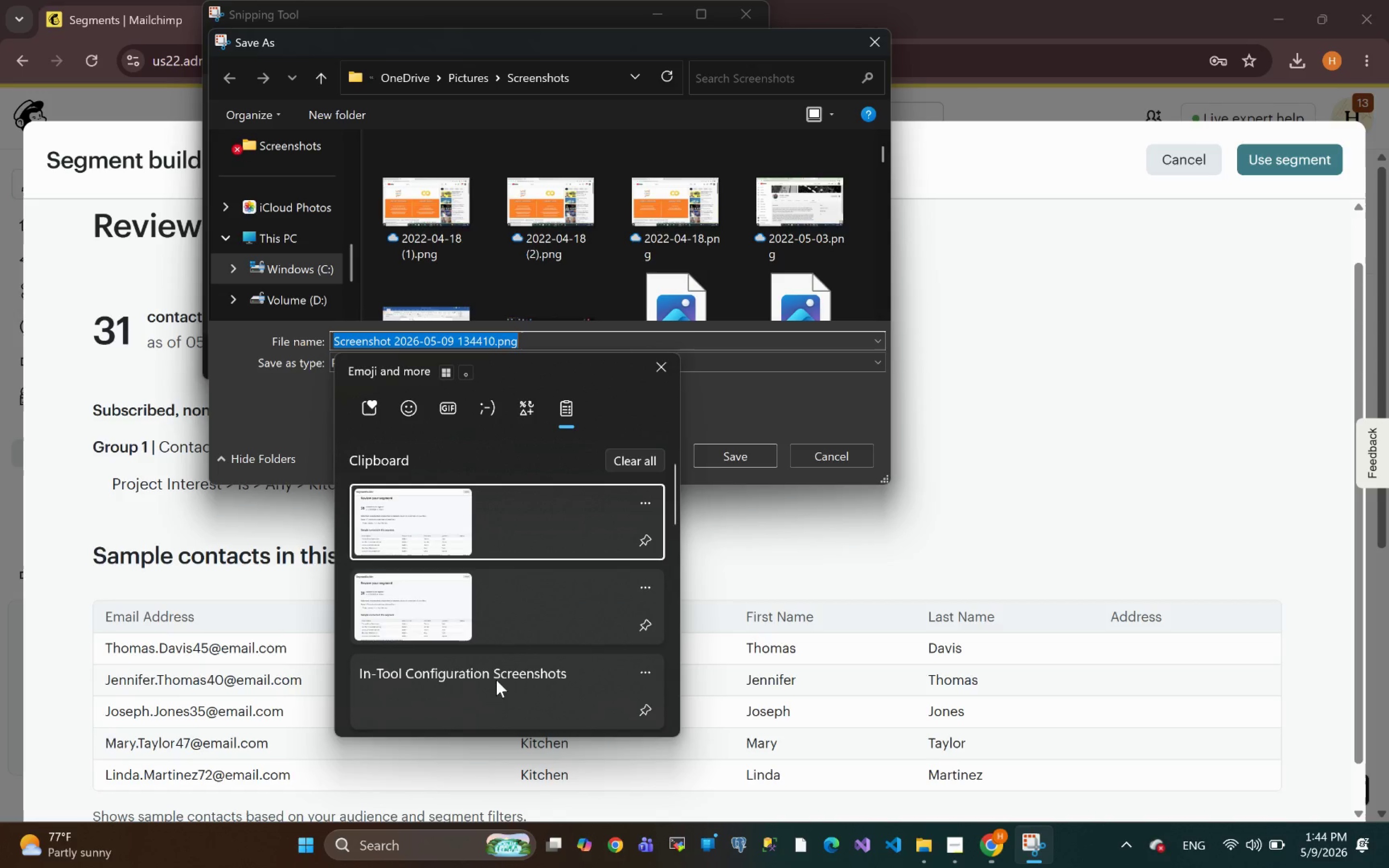 
left_click([496, 680])
 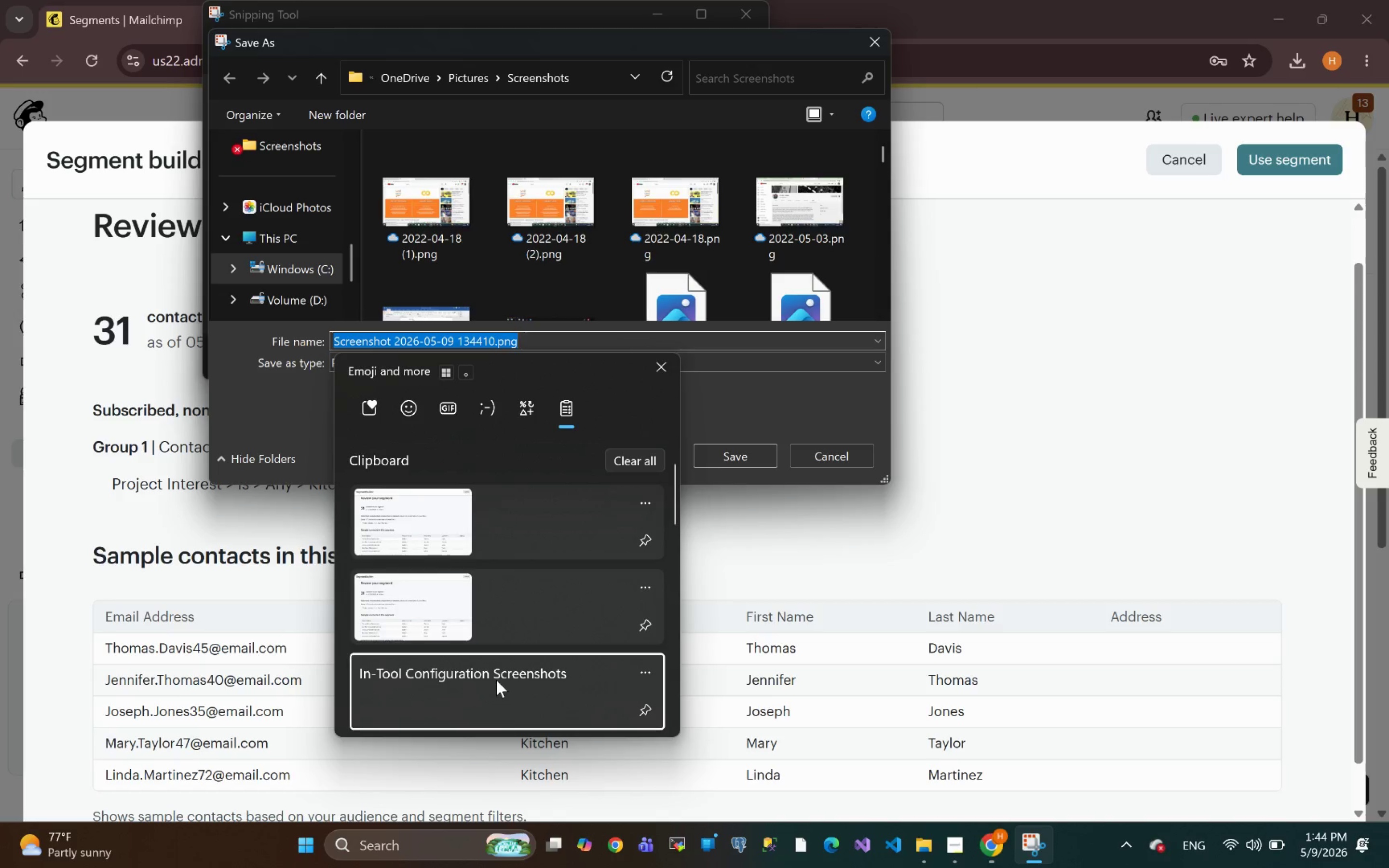 
key(Control+ControlLeft)
 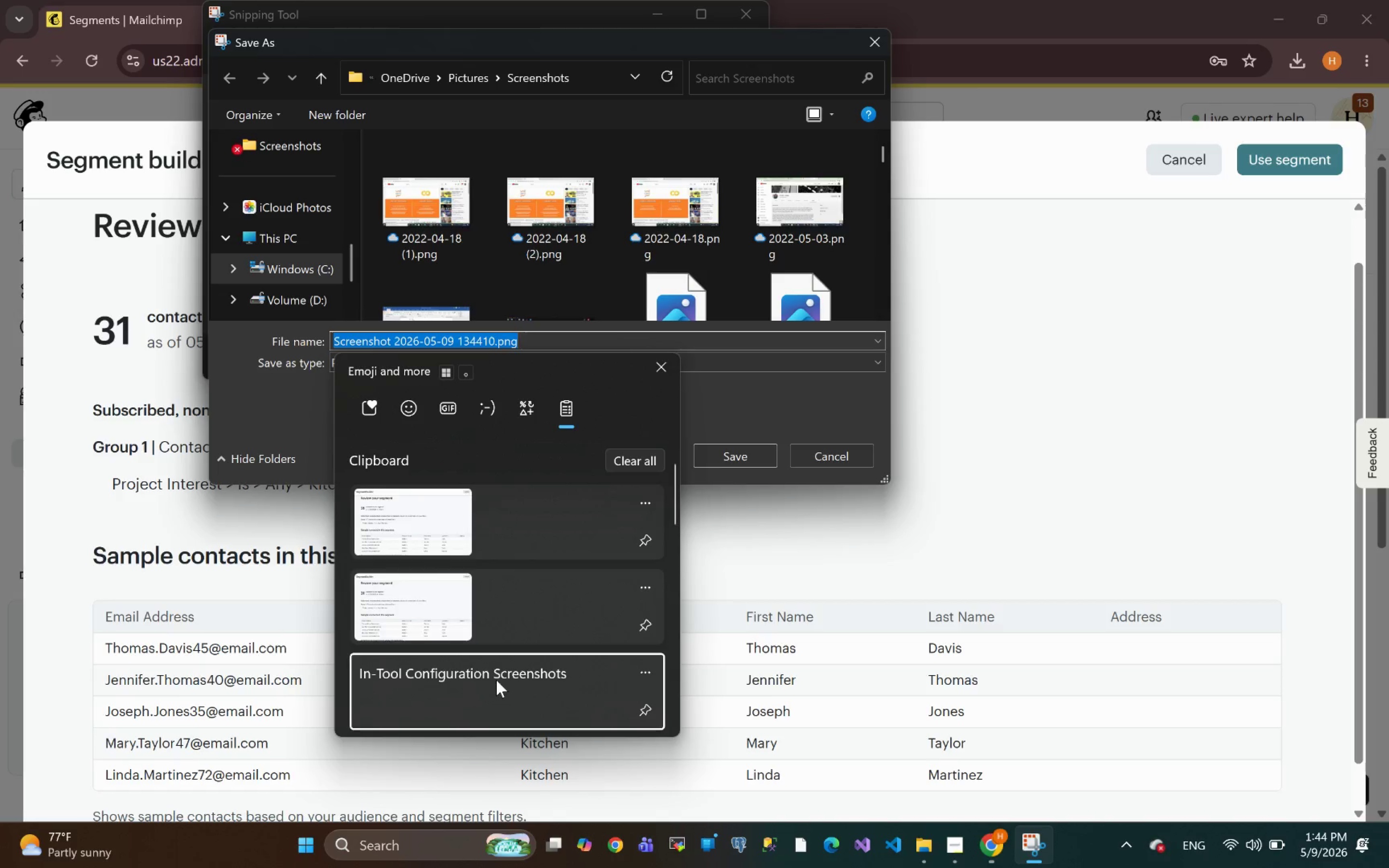 
key(Control+V)
 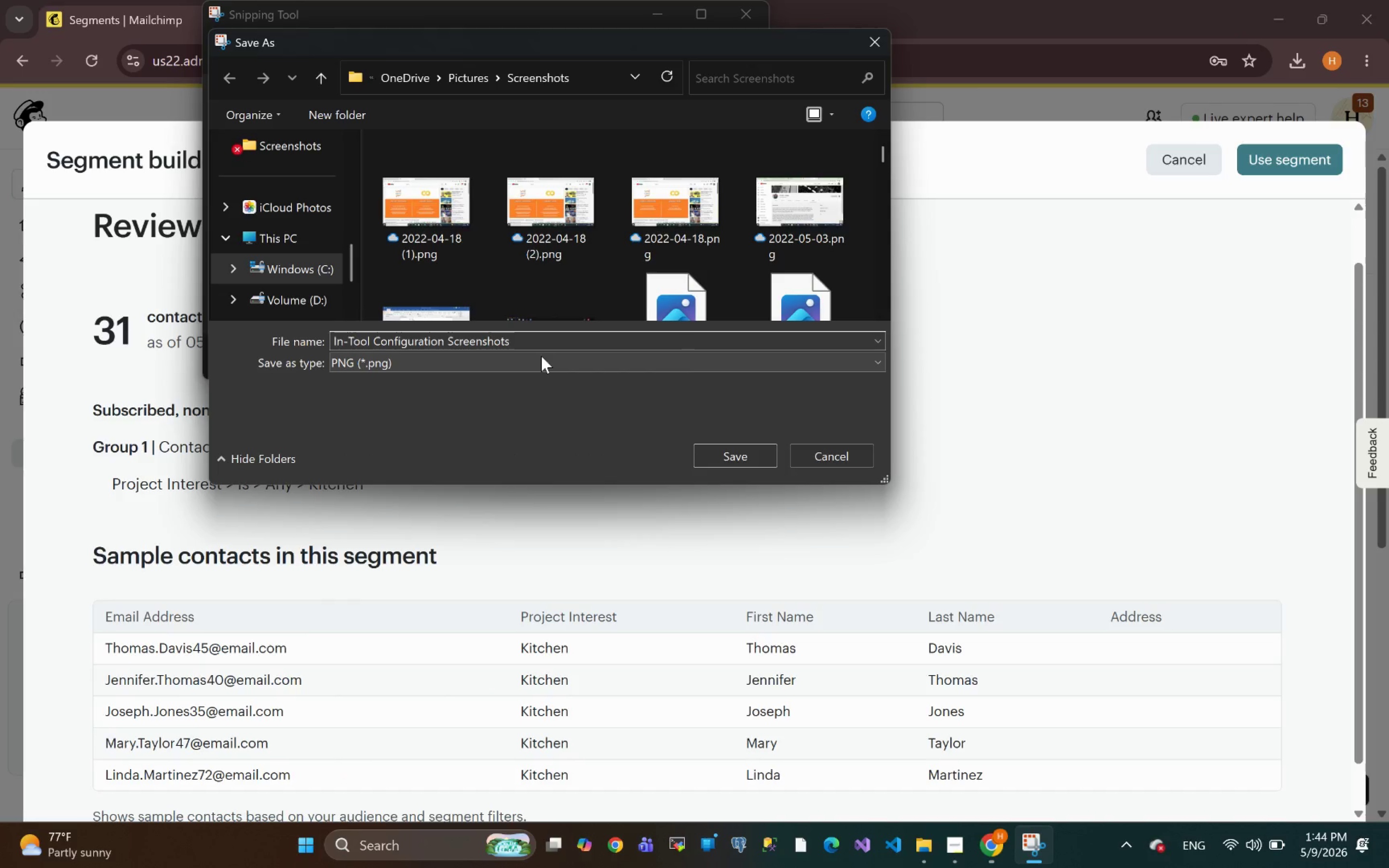 
type( - segment 1)
 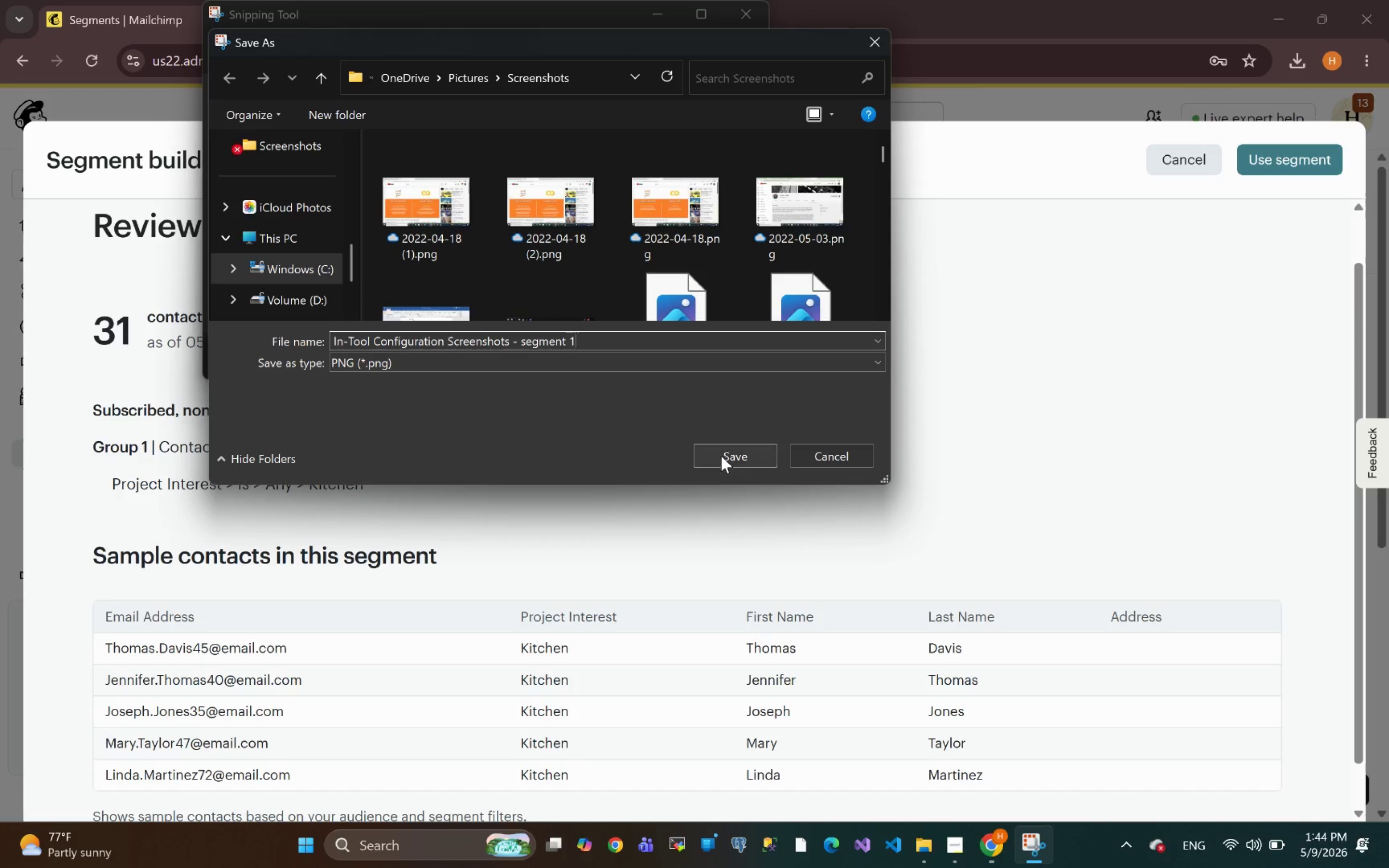 
left_click([722, 457])
 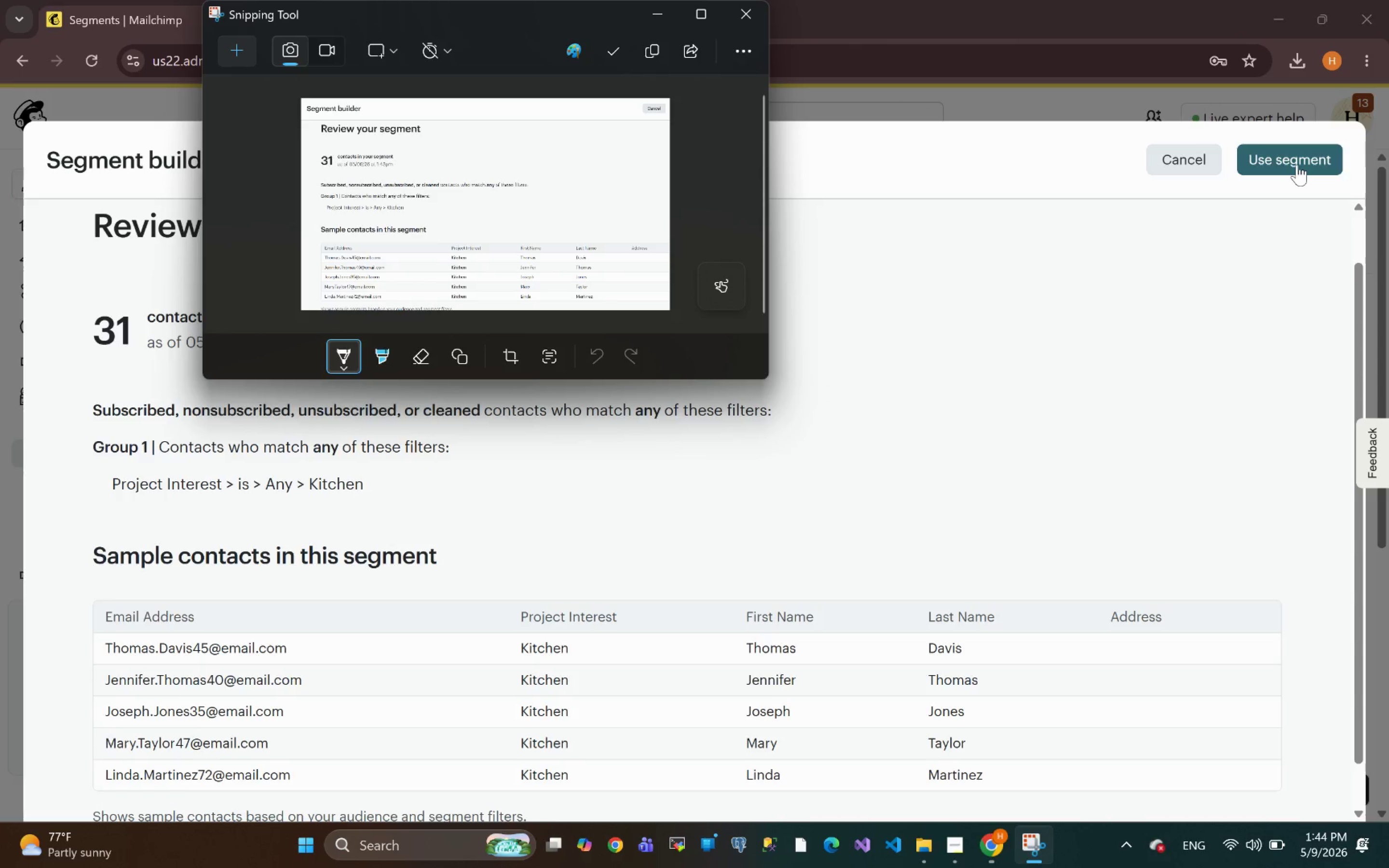 
left_click([1297, 164])
 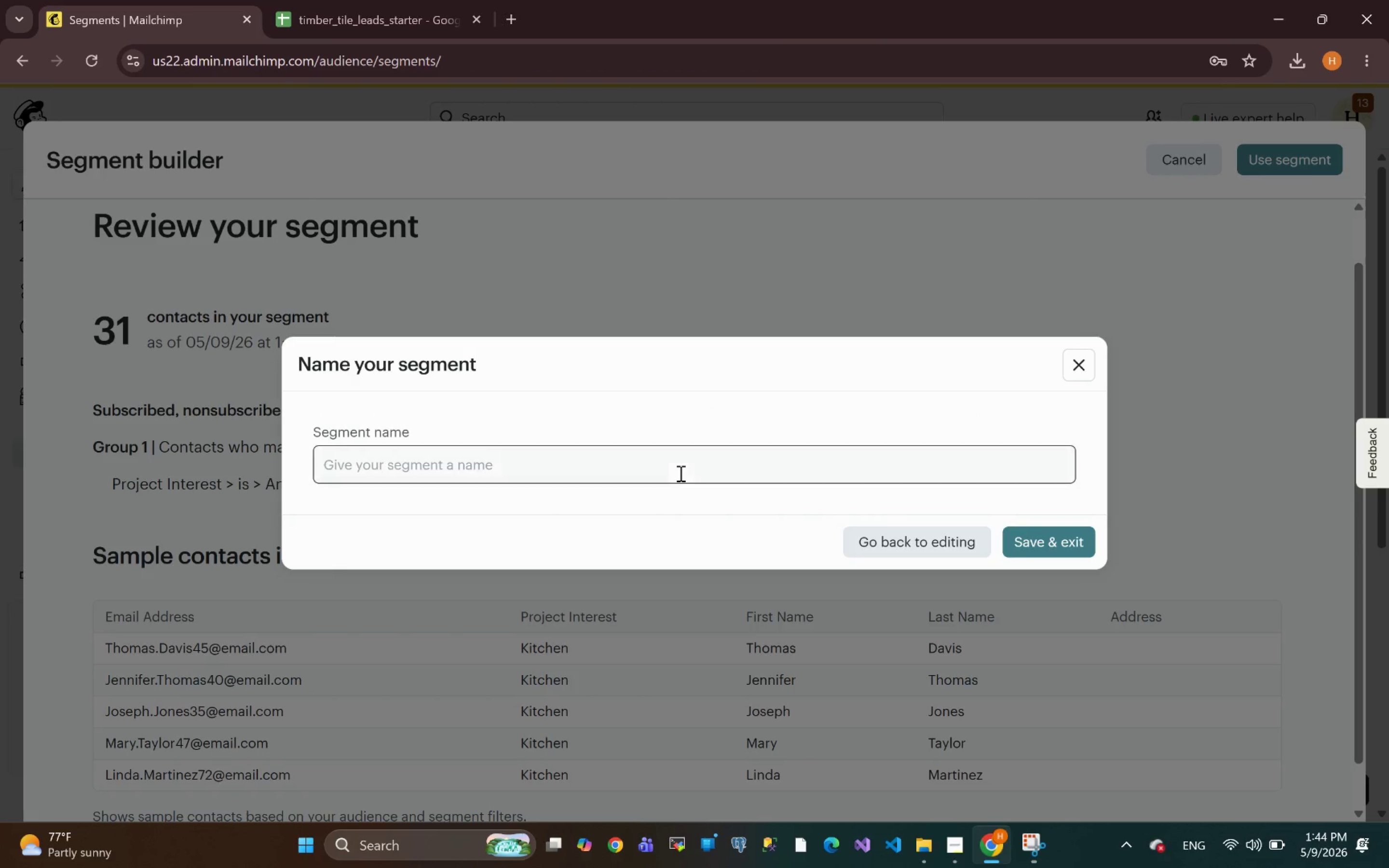 
left_click([582, 460])
 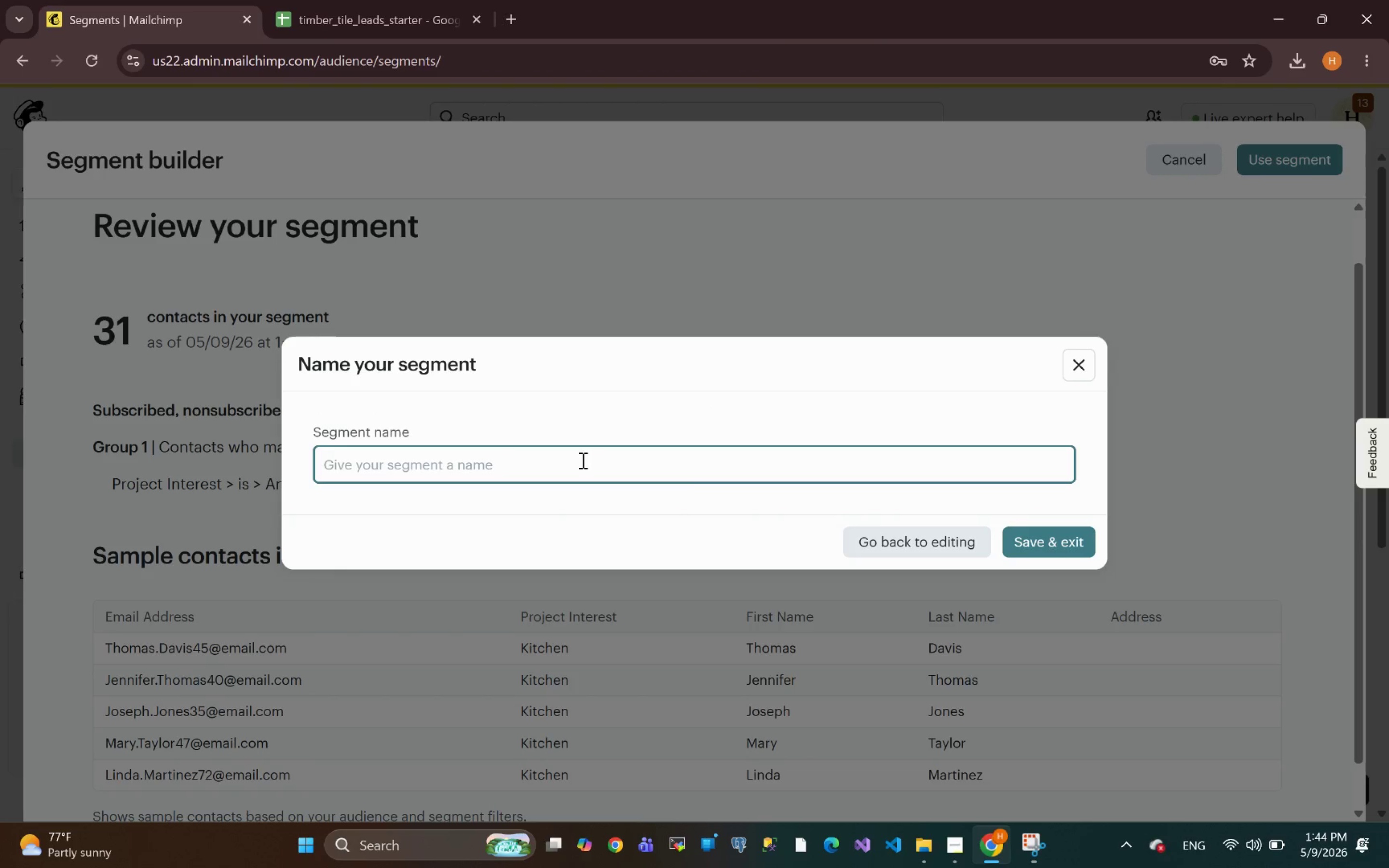 
type(Cabinets)
 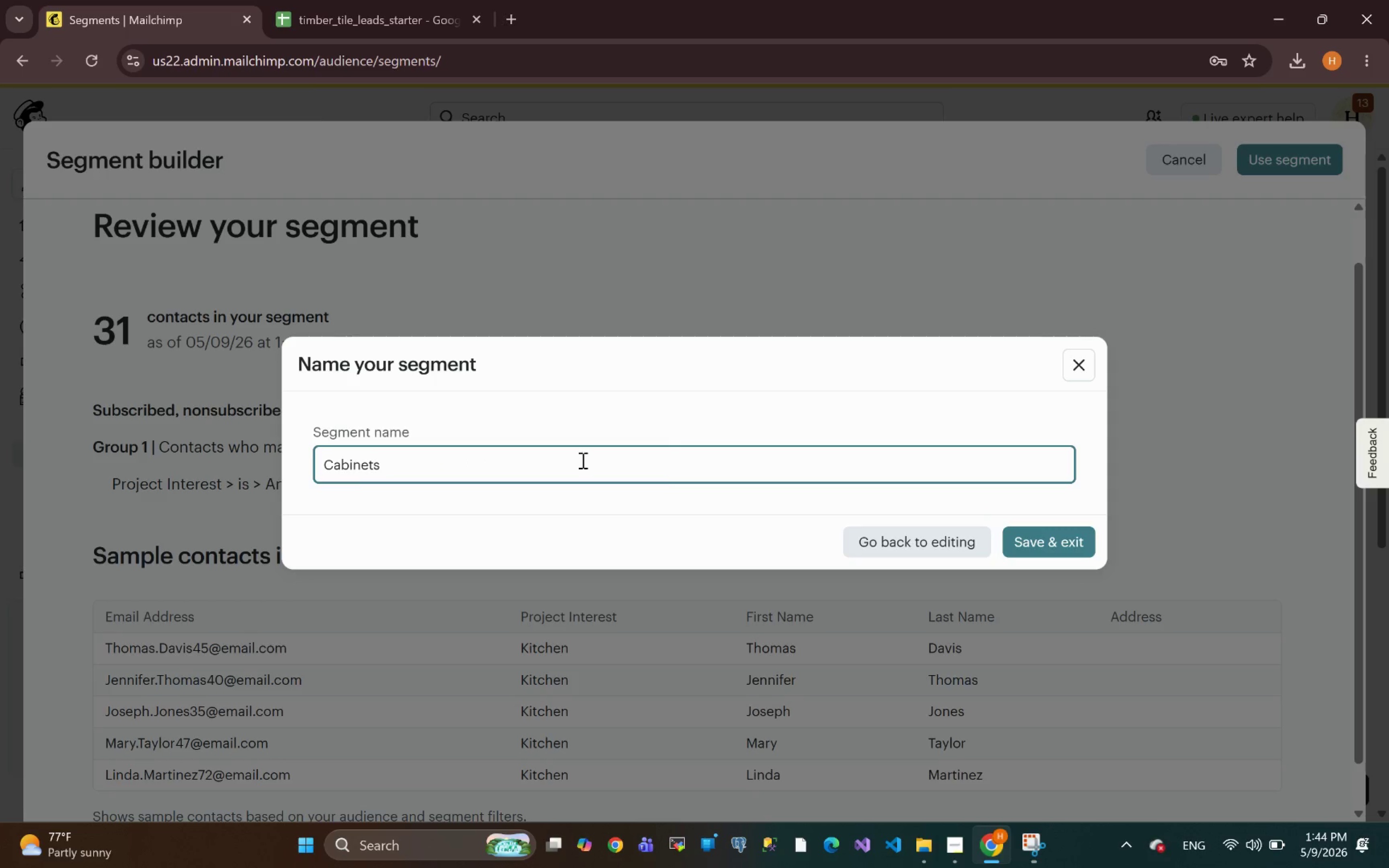 
wait(5.16)
 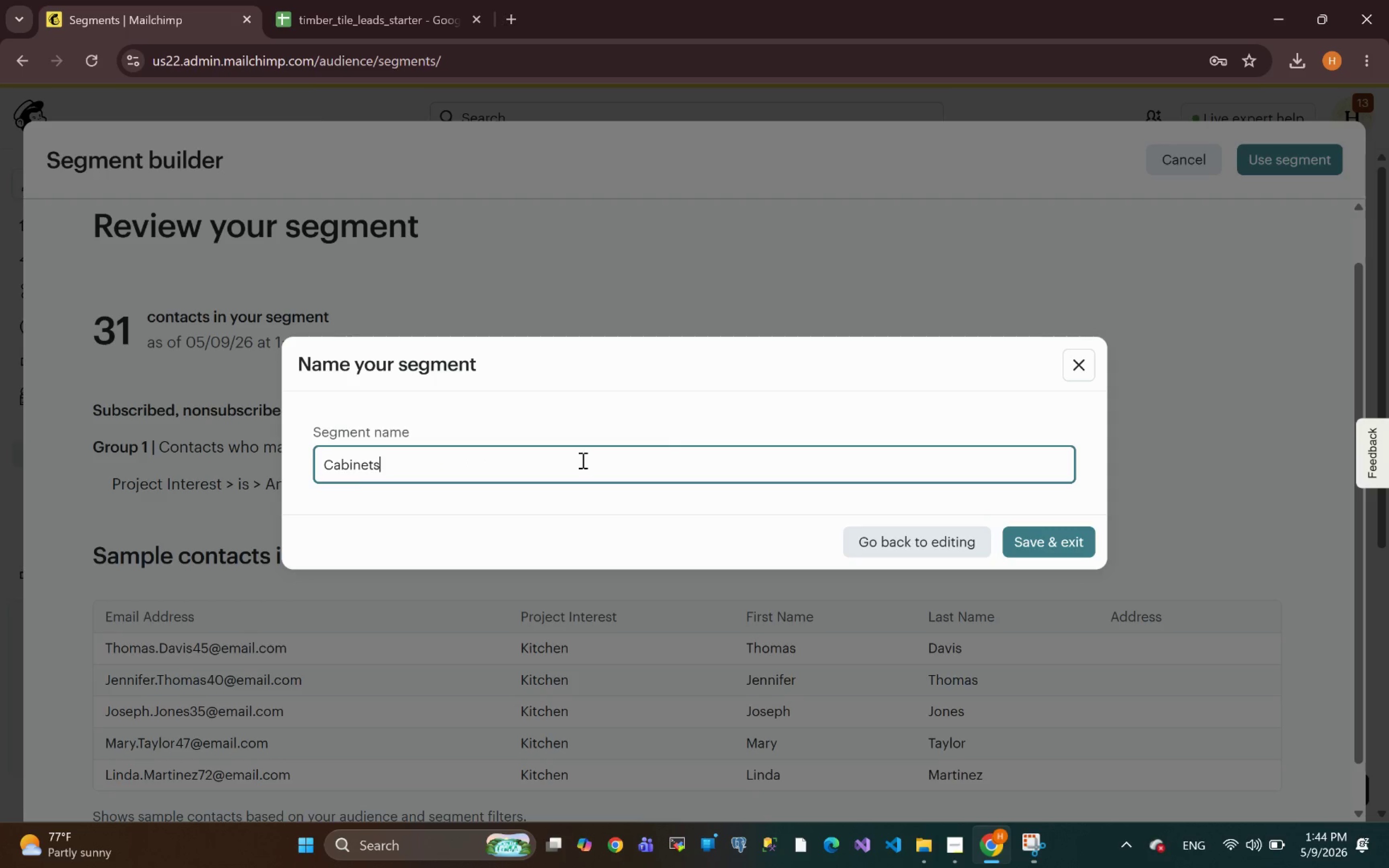 
left_click([1037, 547])
 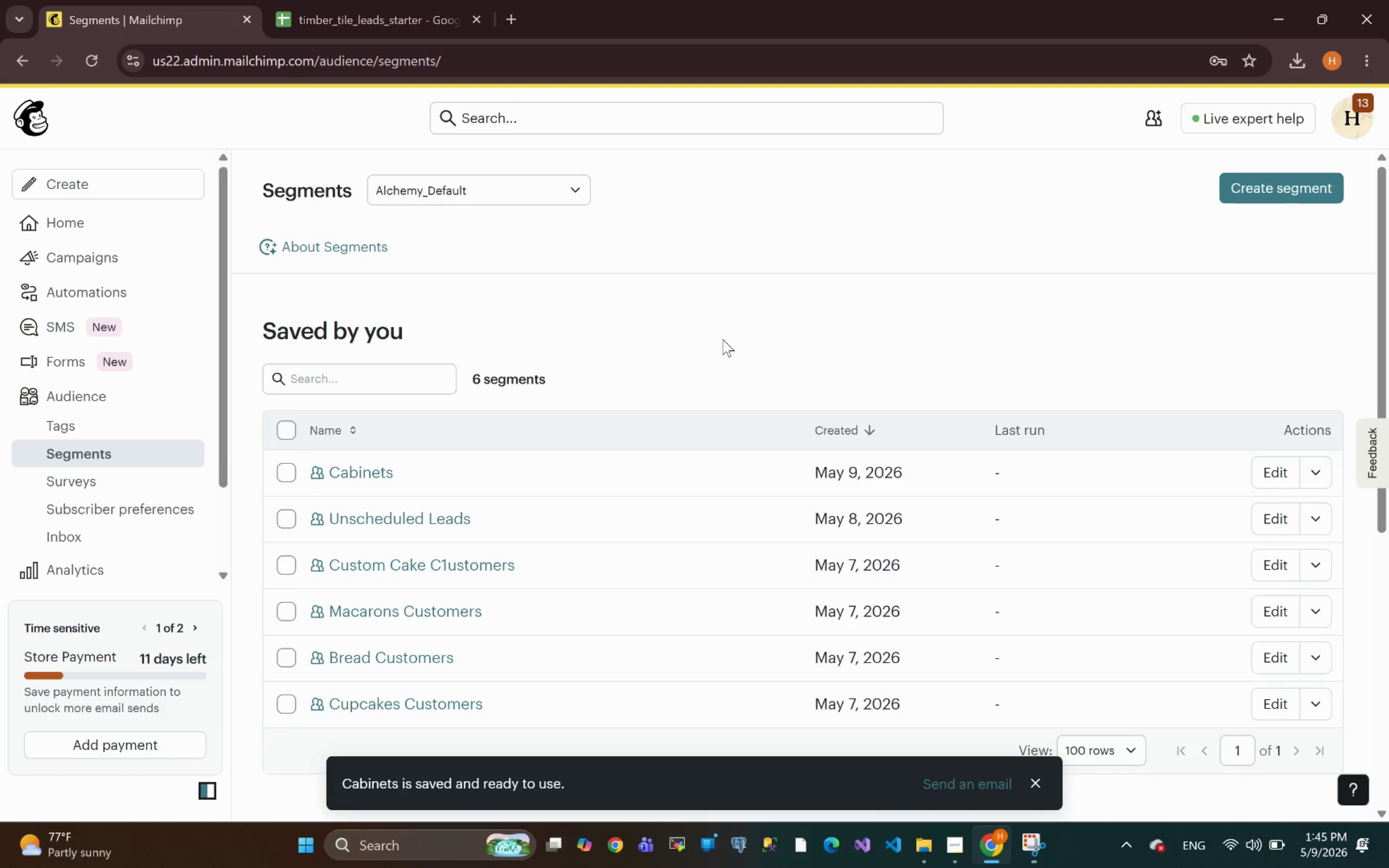 
wait(15.44)
 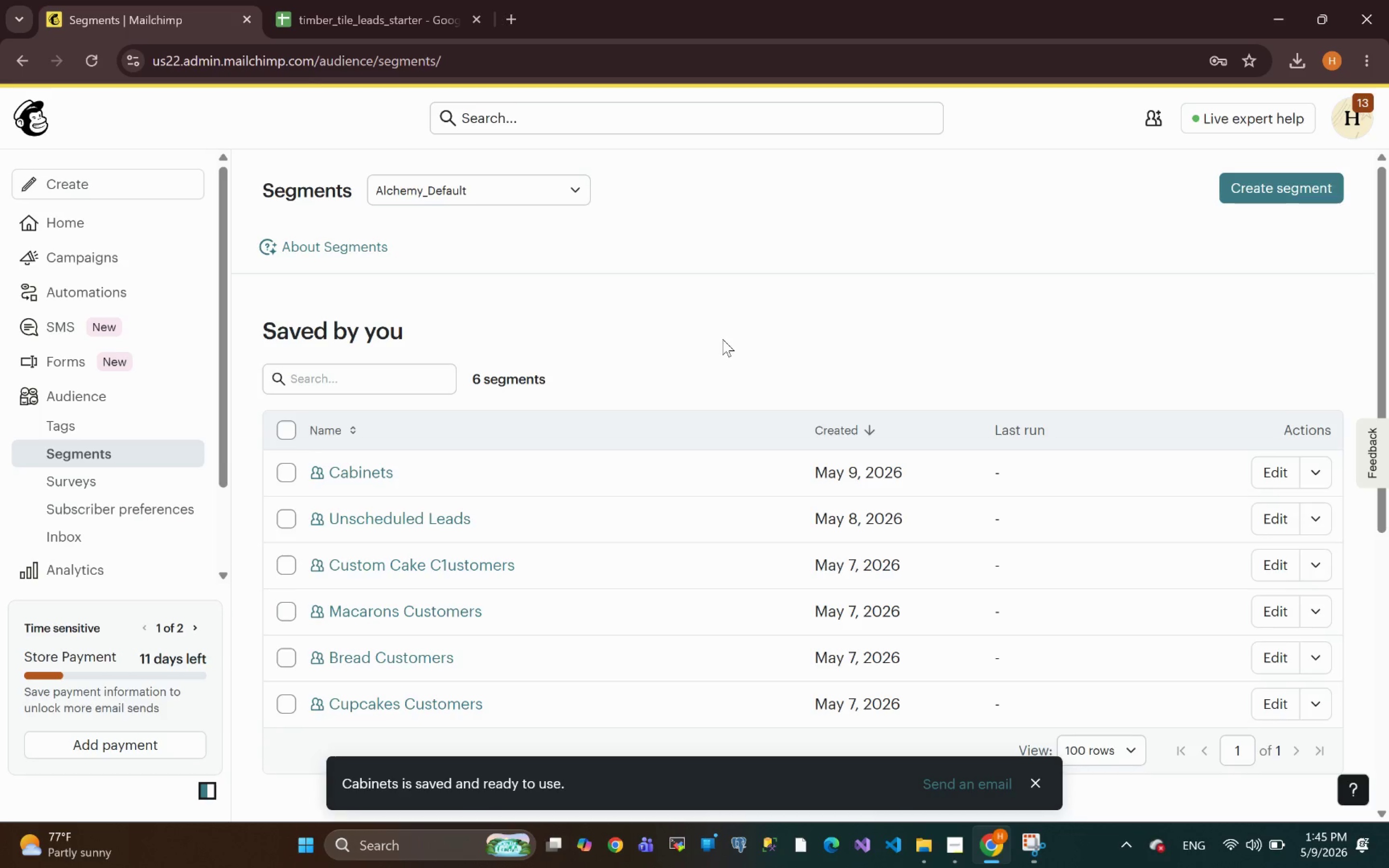 
left_click([292, 429])
 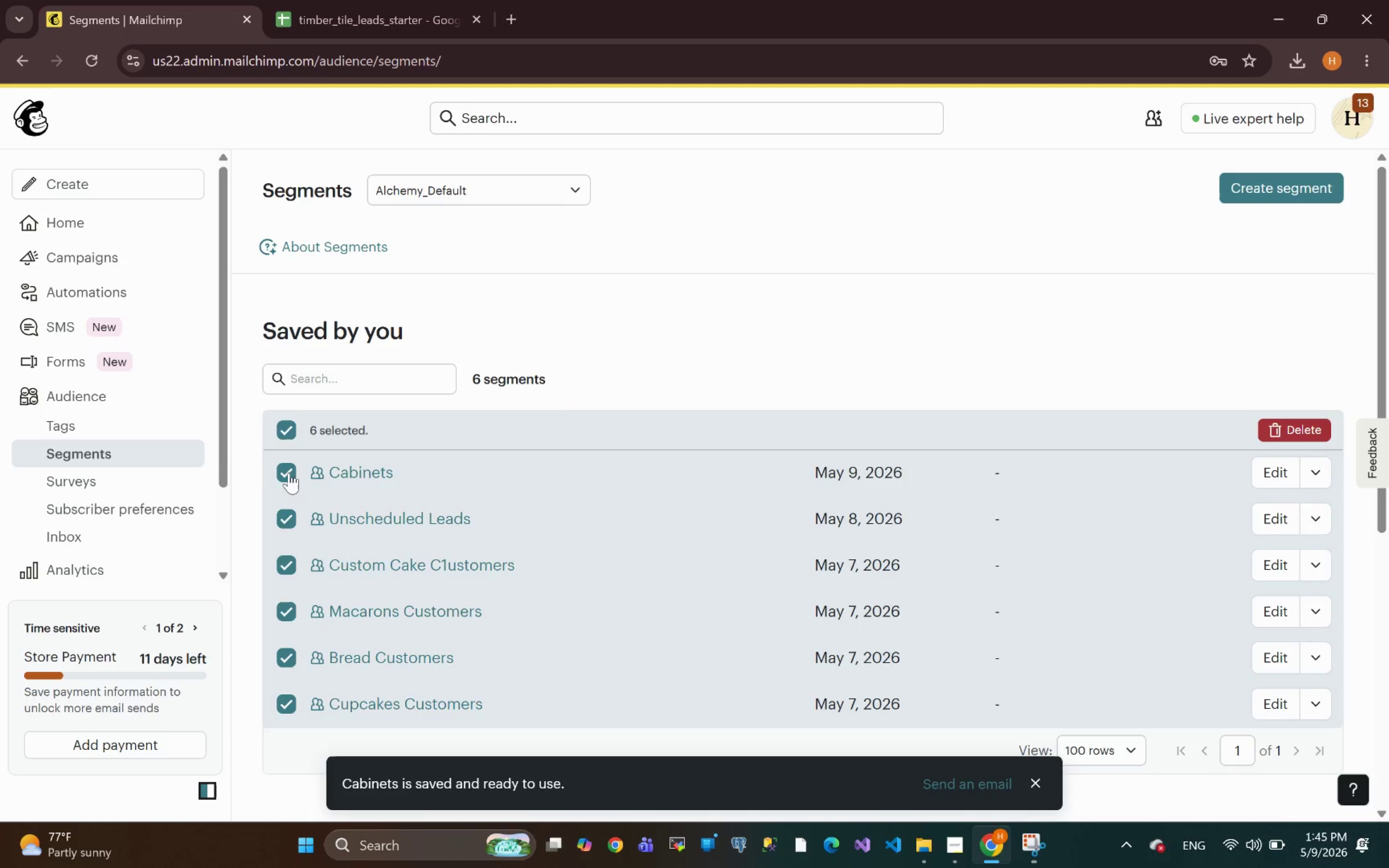 
left_click([288, 474])
 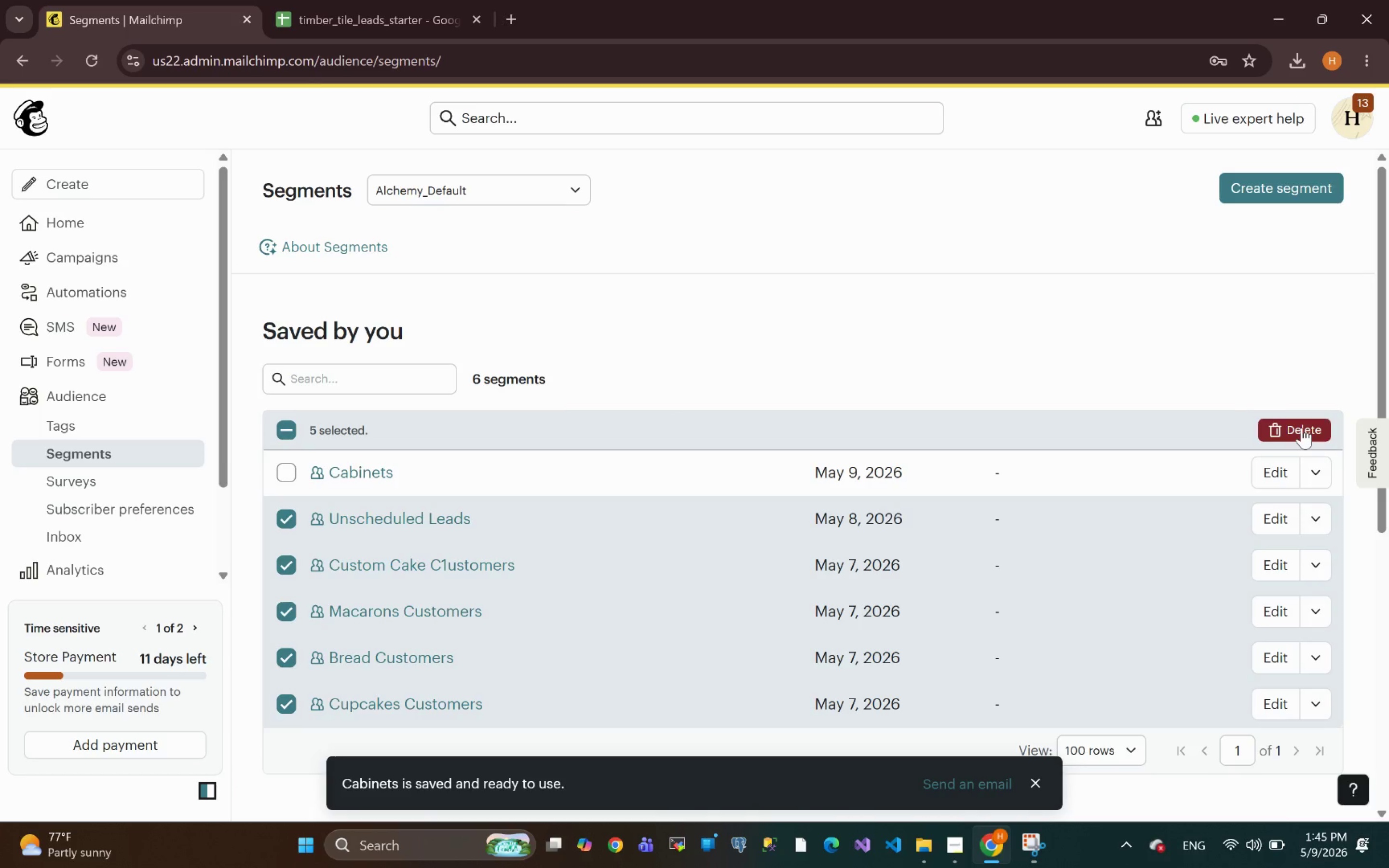 
wait(7.91)
 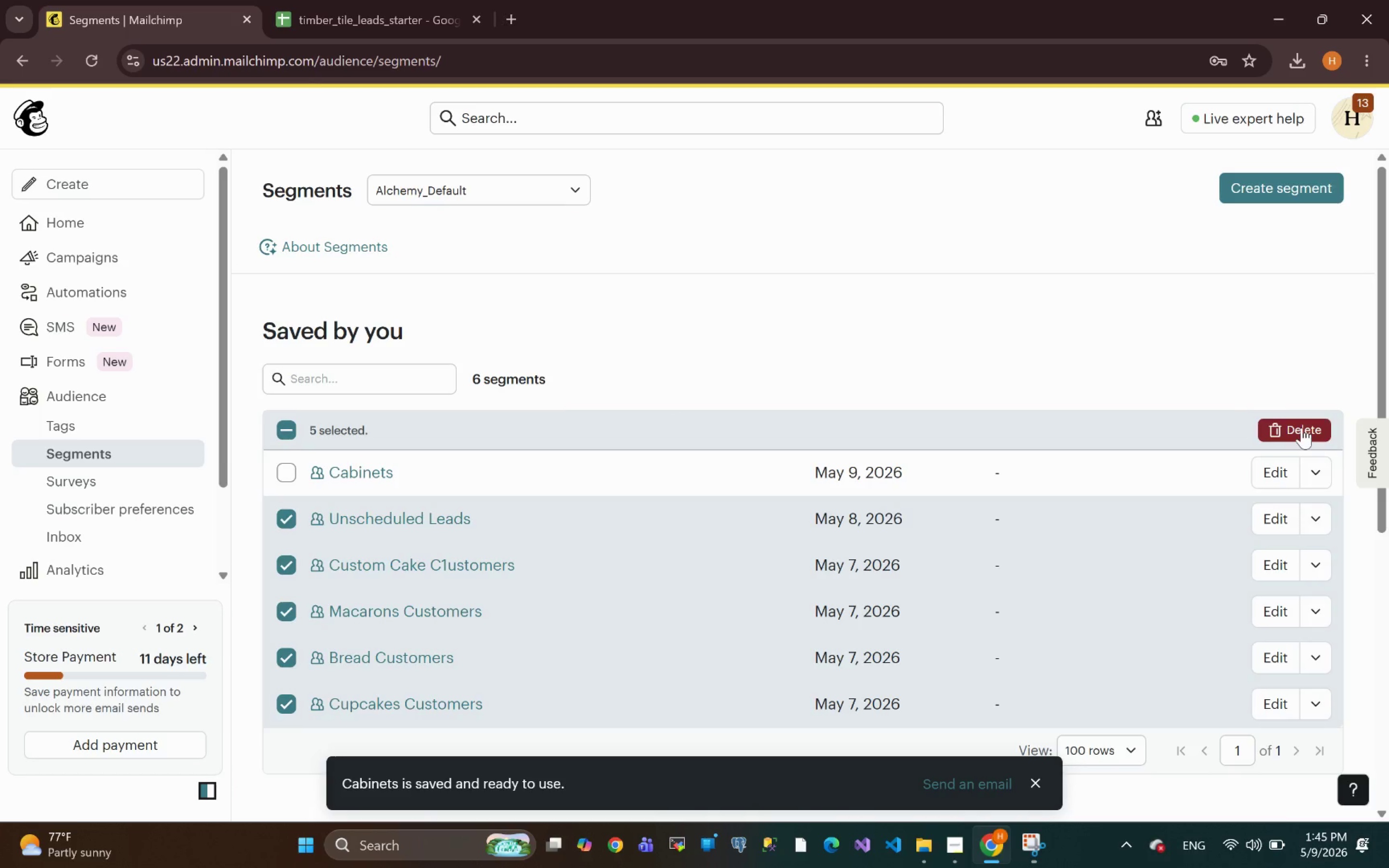 
left_click([1044, 785])
 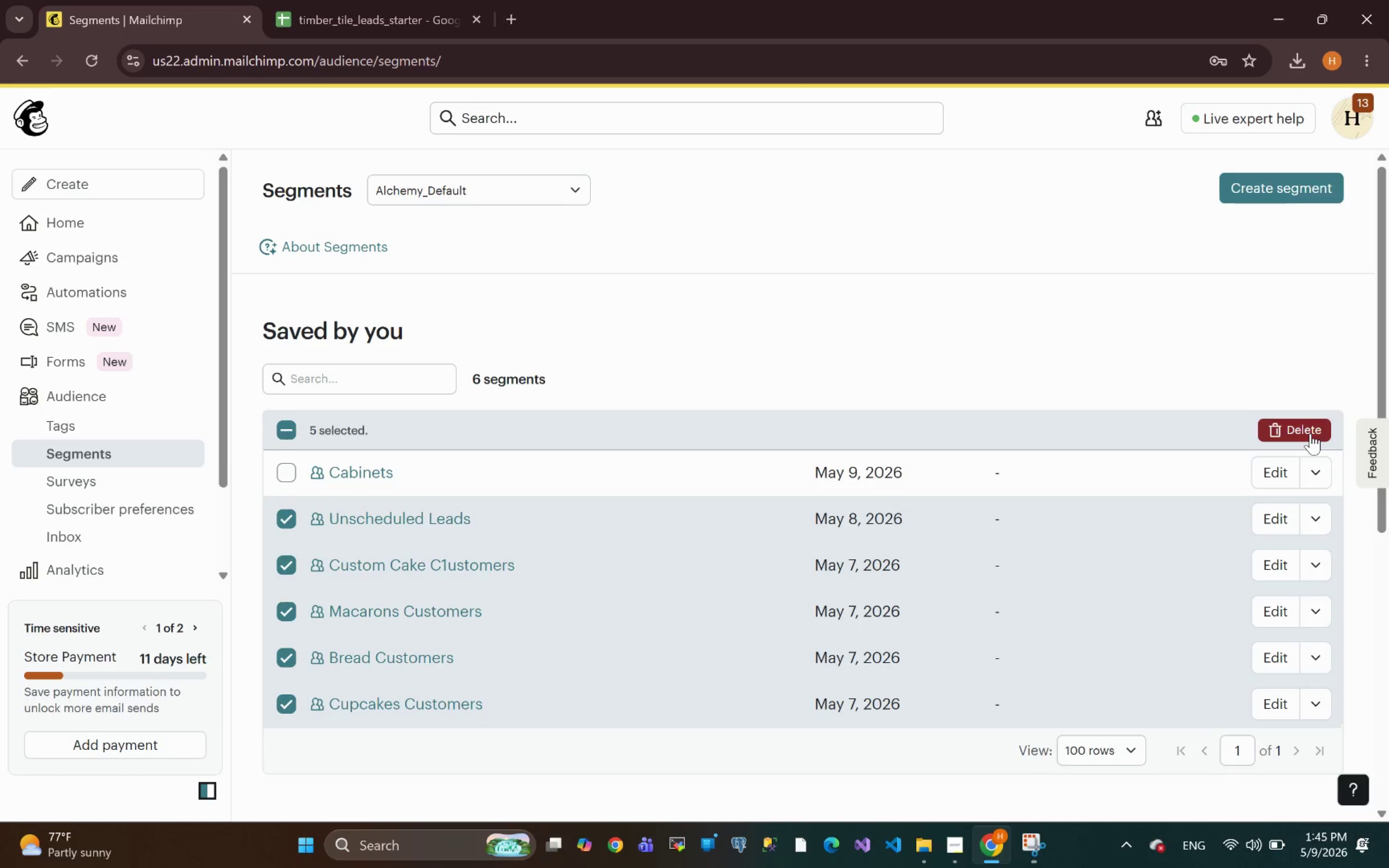 
left_click([1299, 425])
 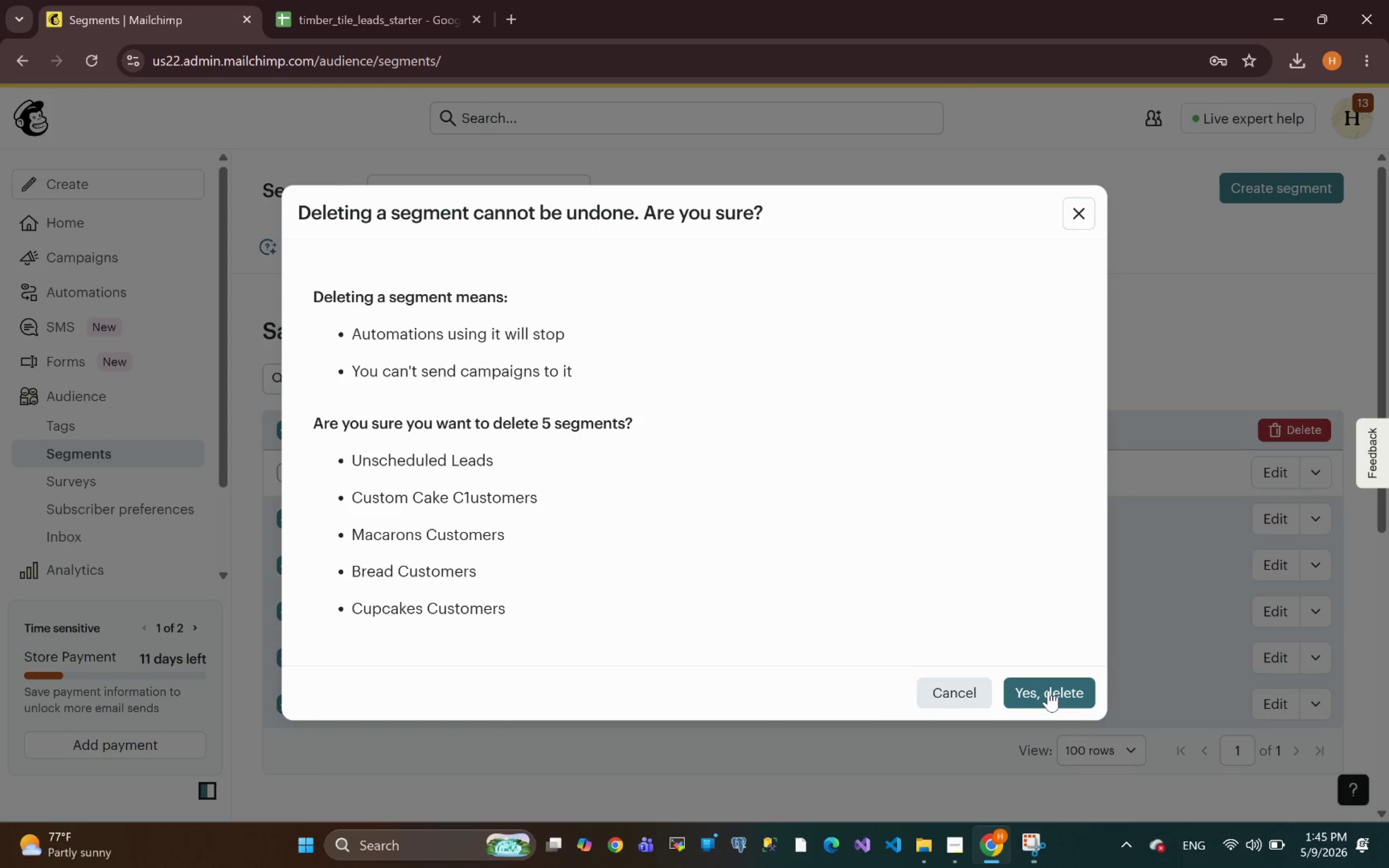 
left_click([1049, 691])
 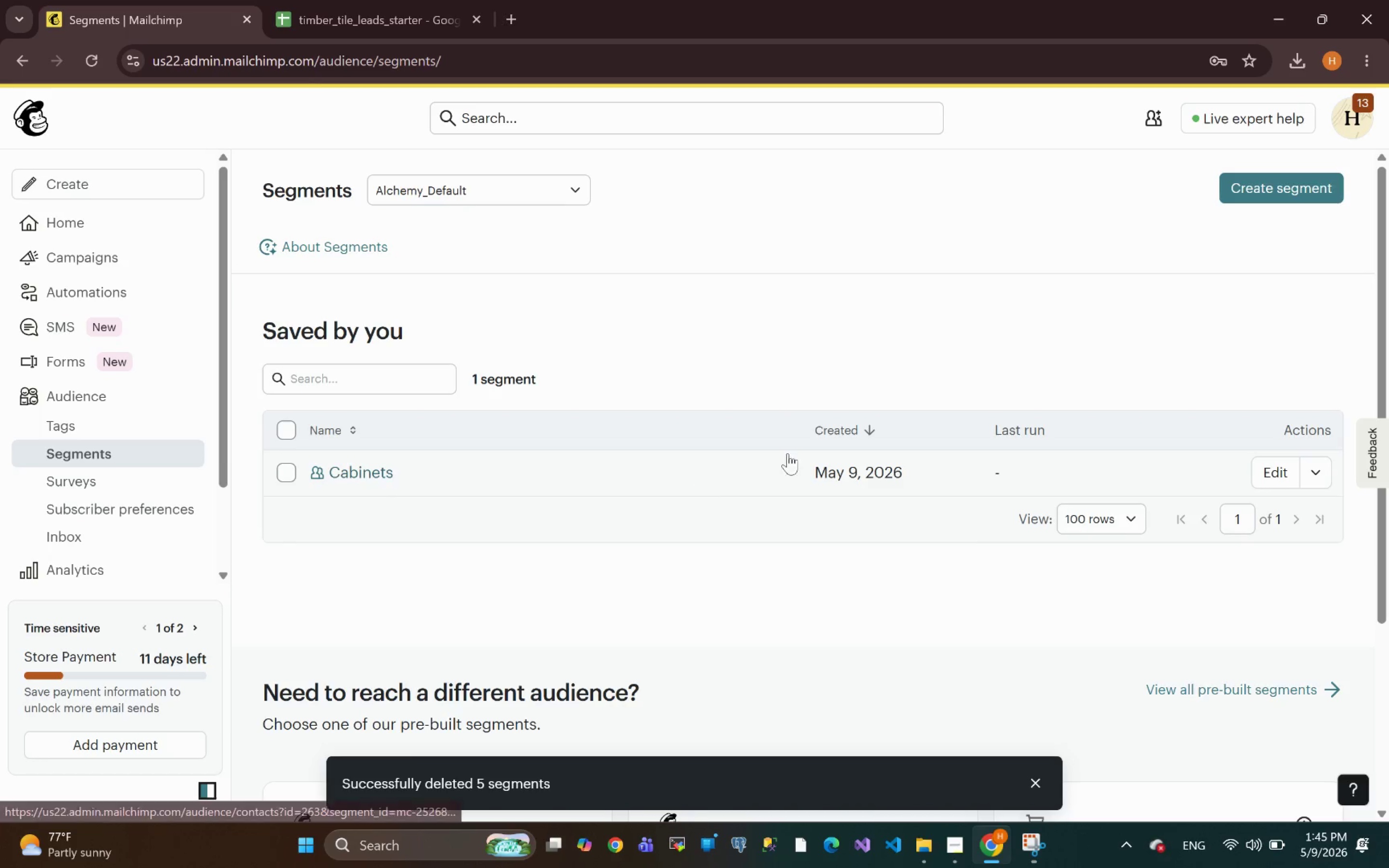 
left_click([1278, 190])
 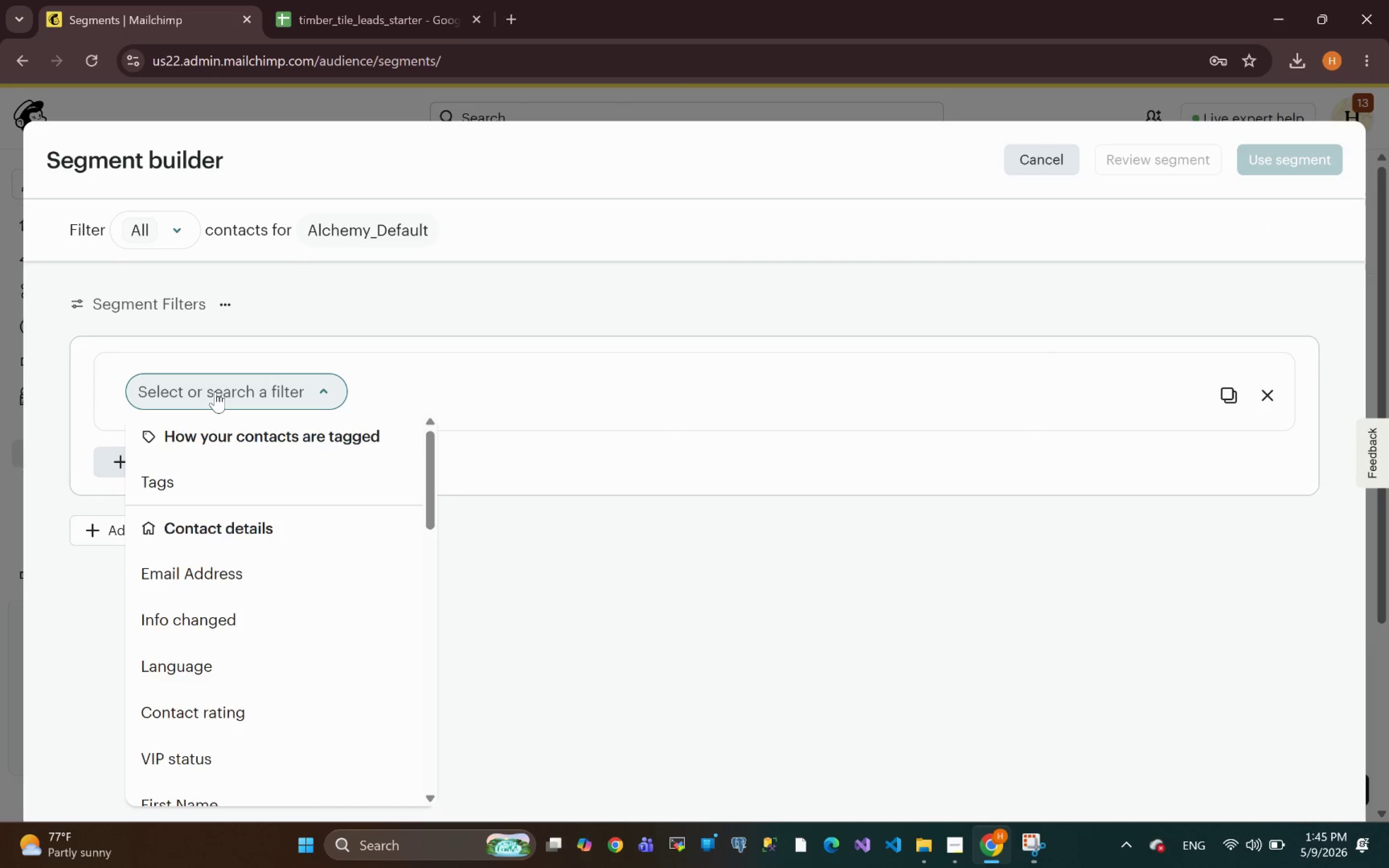 
wait(9.51)
 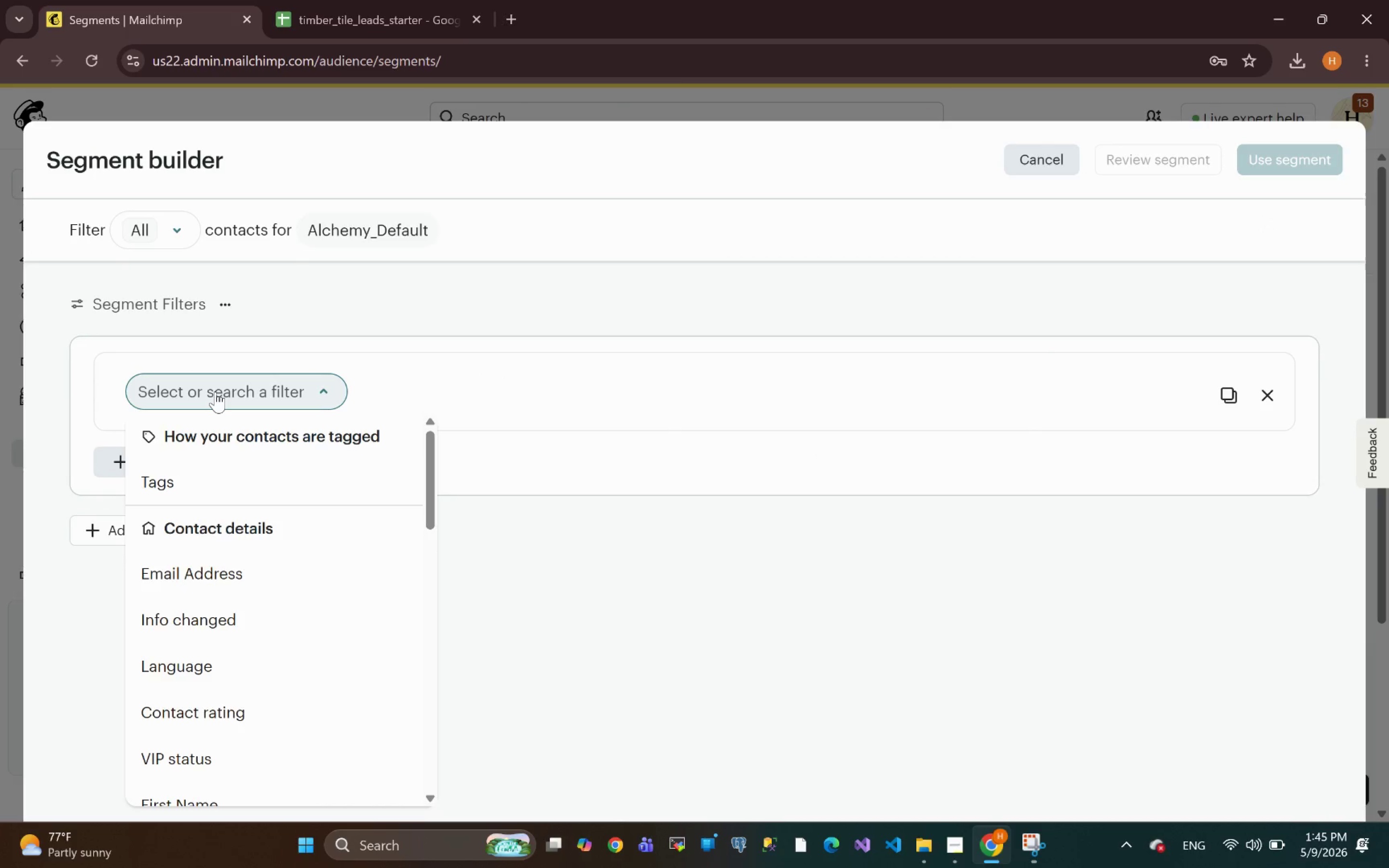 
left_click([188, 693])
 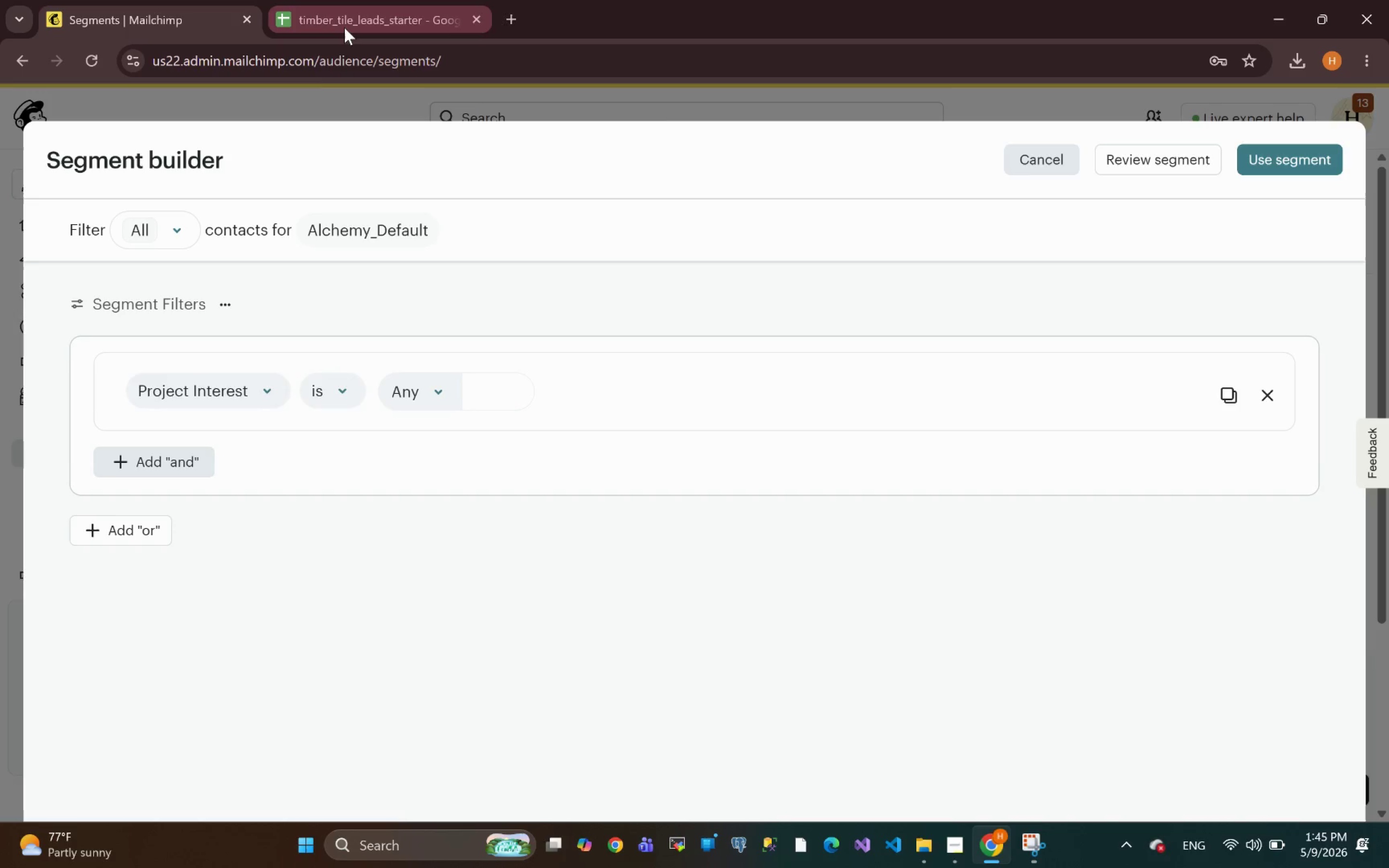 
left_click([340, 18])
 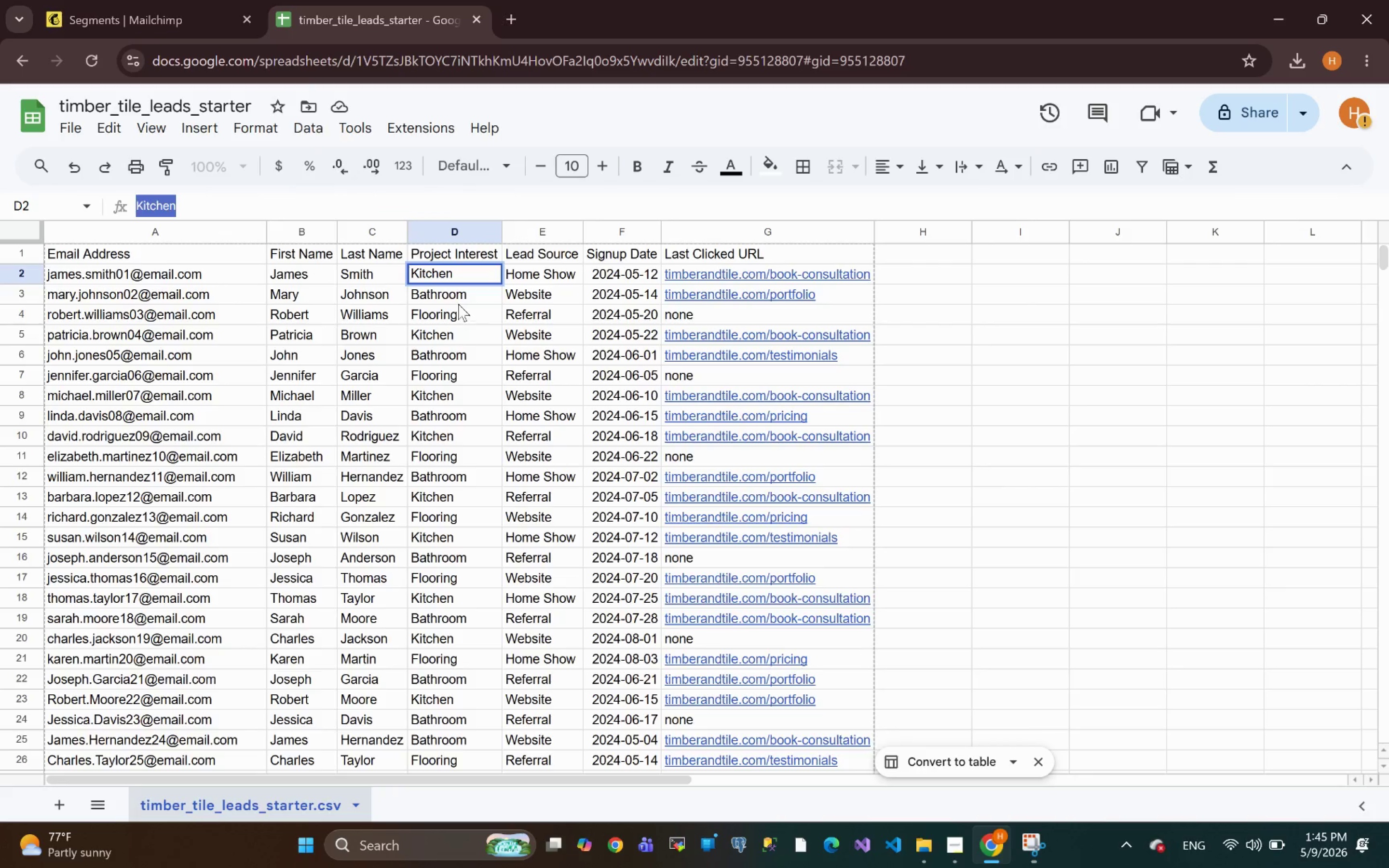 
left_click([453, 297])
 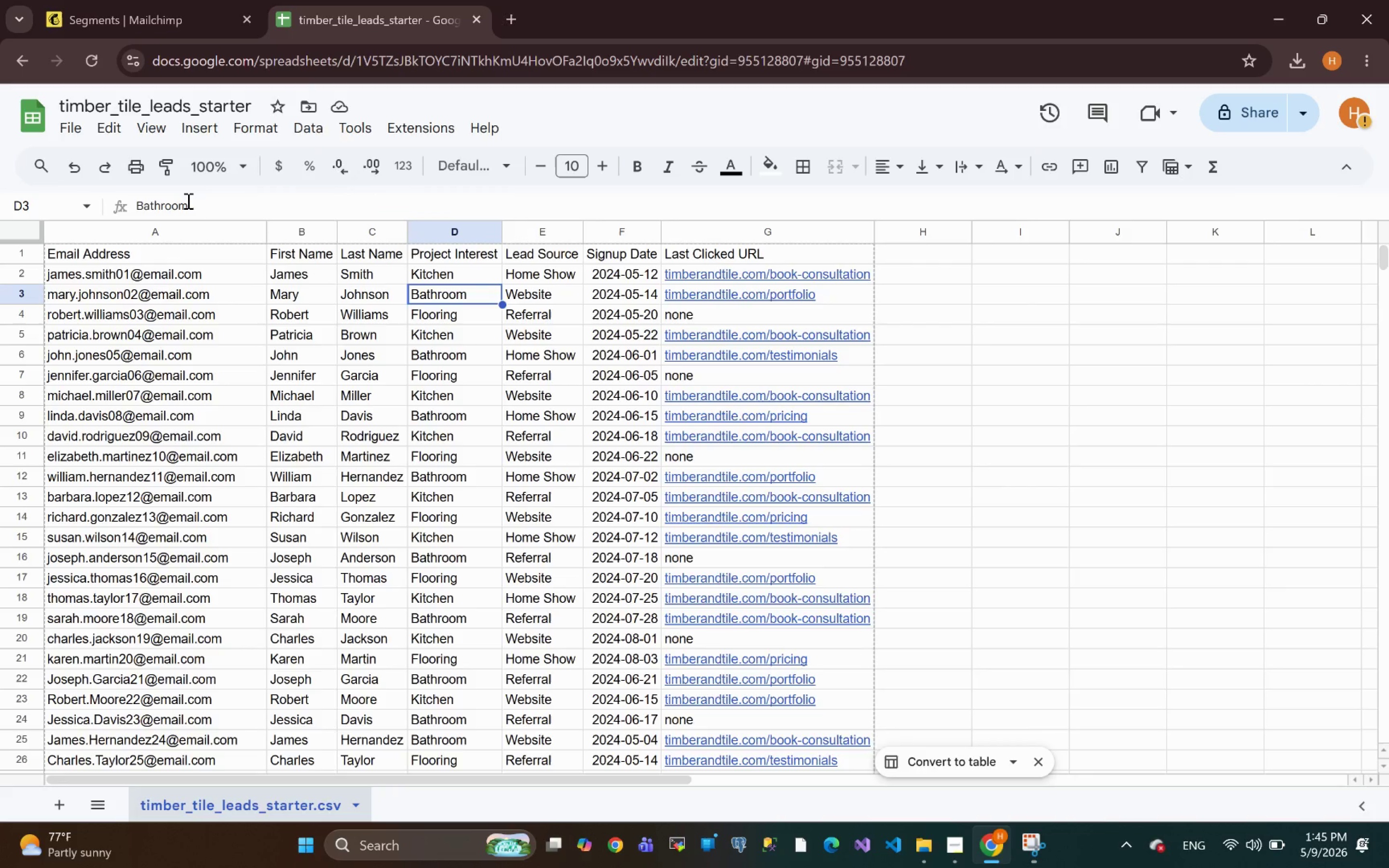 
left_click_drag(start_coordinate=[195, 203], to_coordinate=[38, 196])
 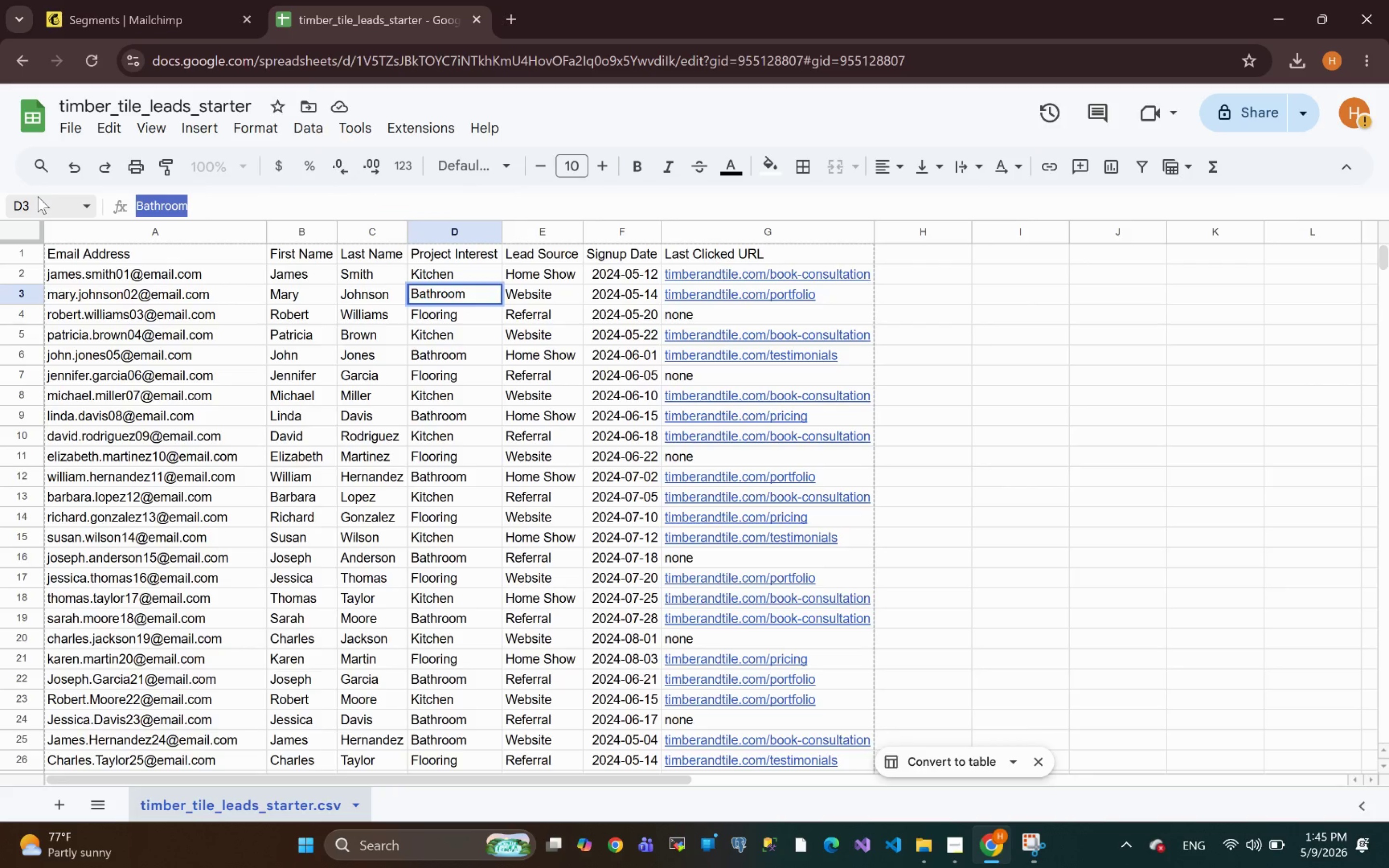 
key(Control+C)
 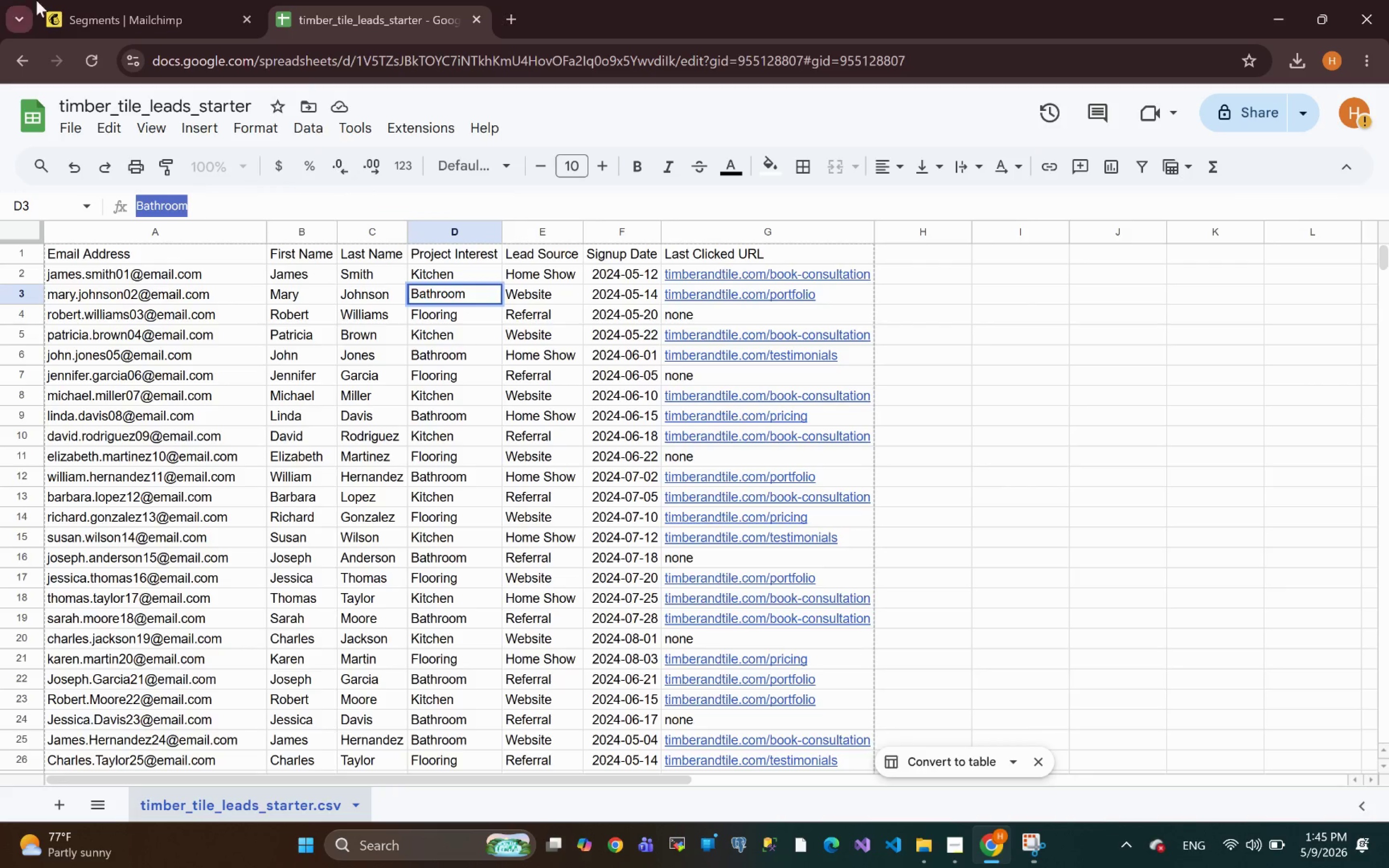 
left_click([116, 0])
 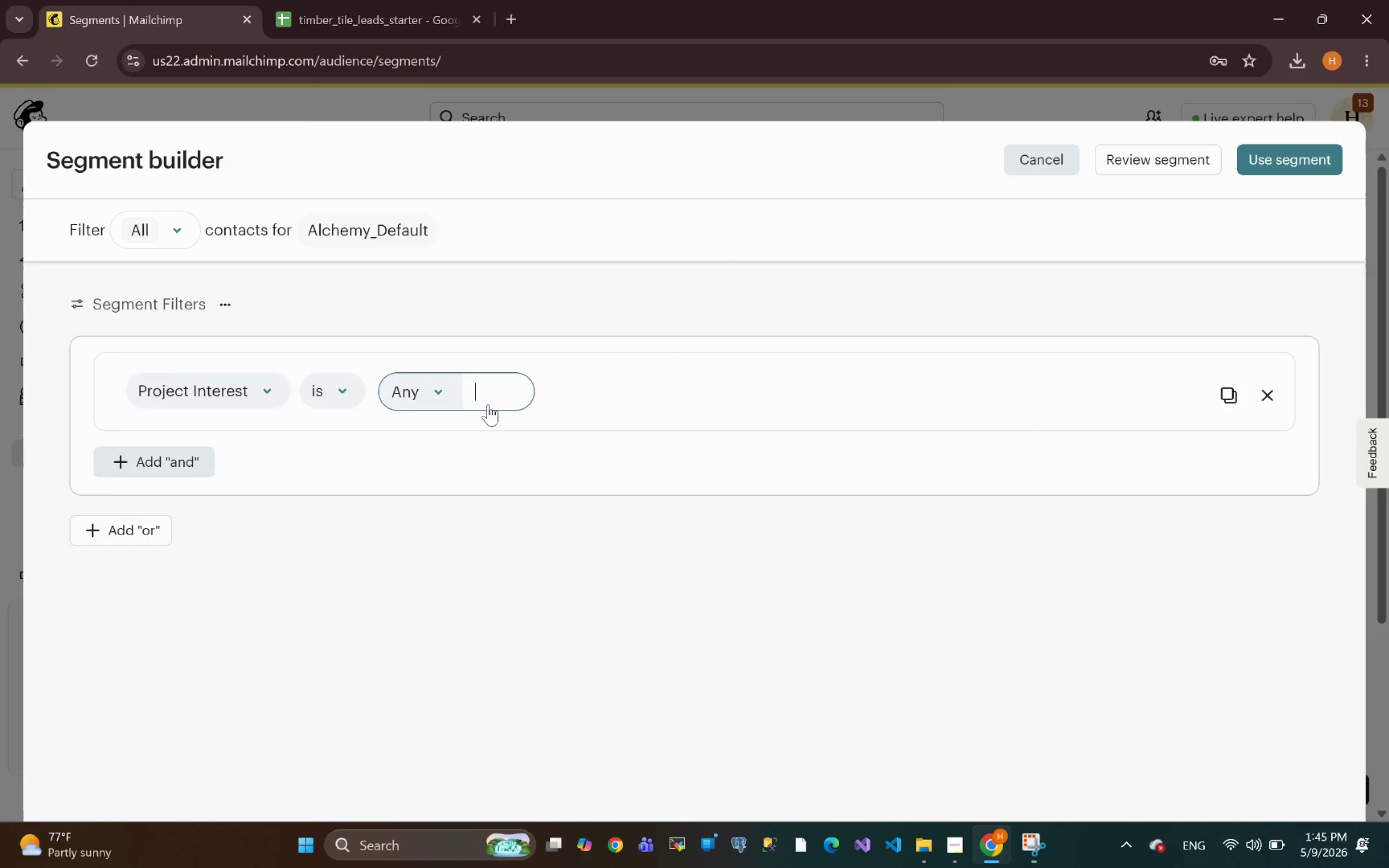 
key(Control+V)
 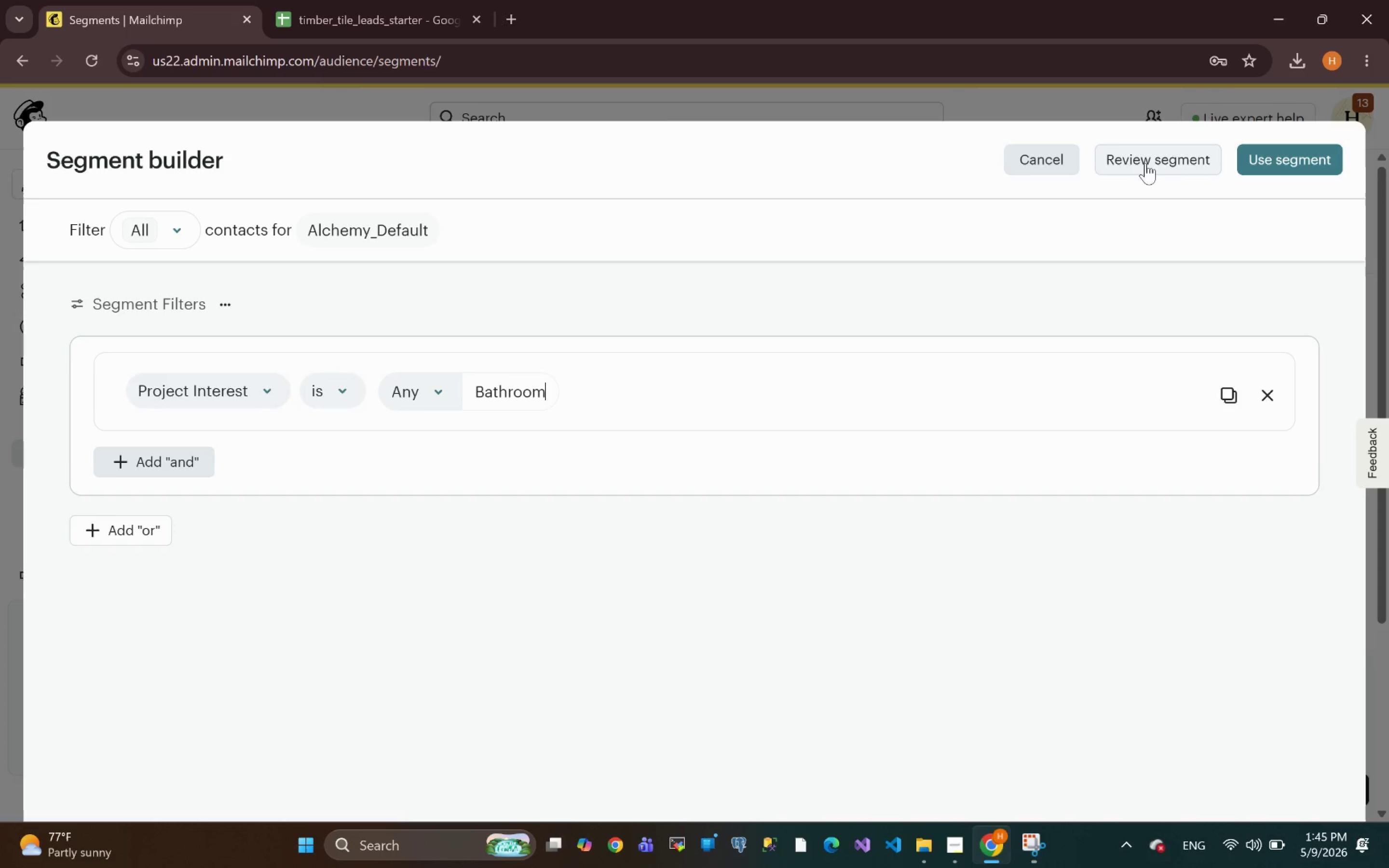 
left_click([1145, 163])
 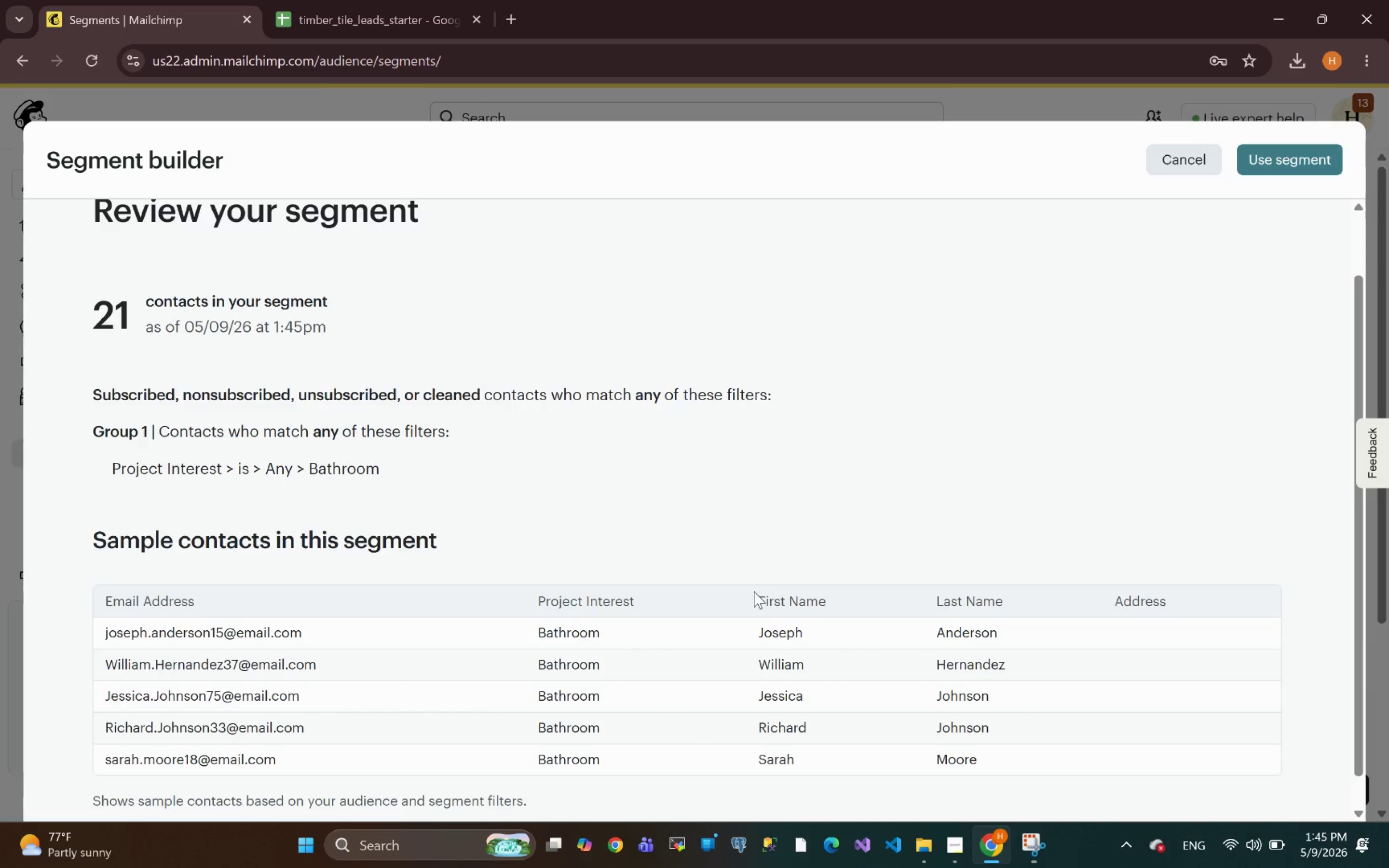 
wait(9.78)
 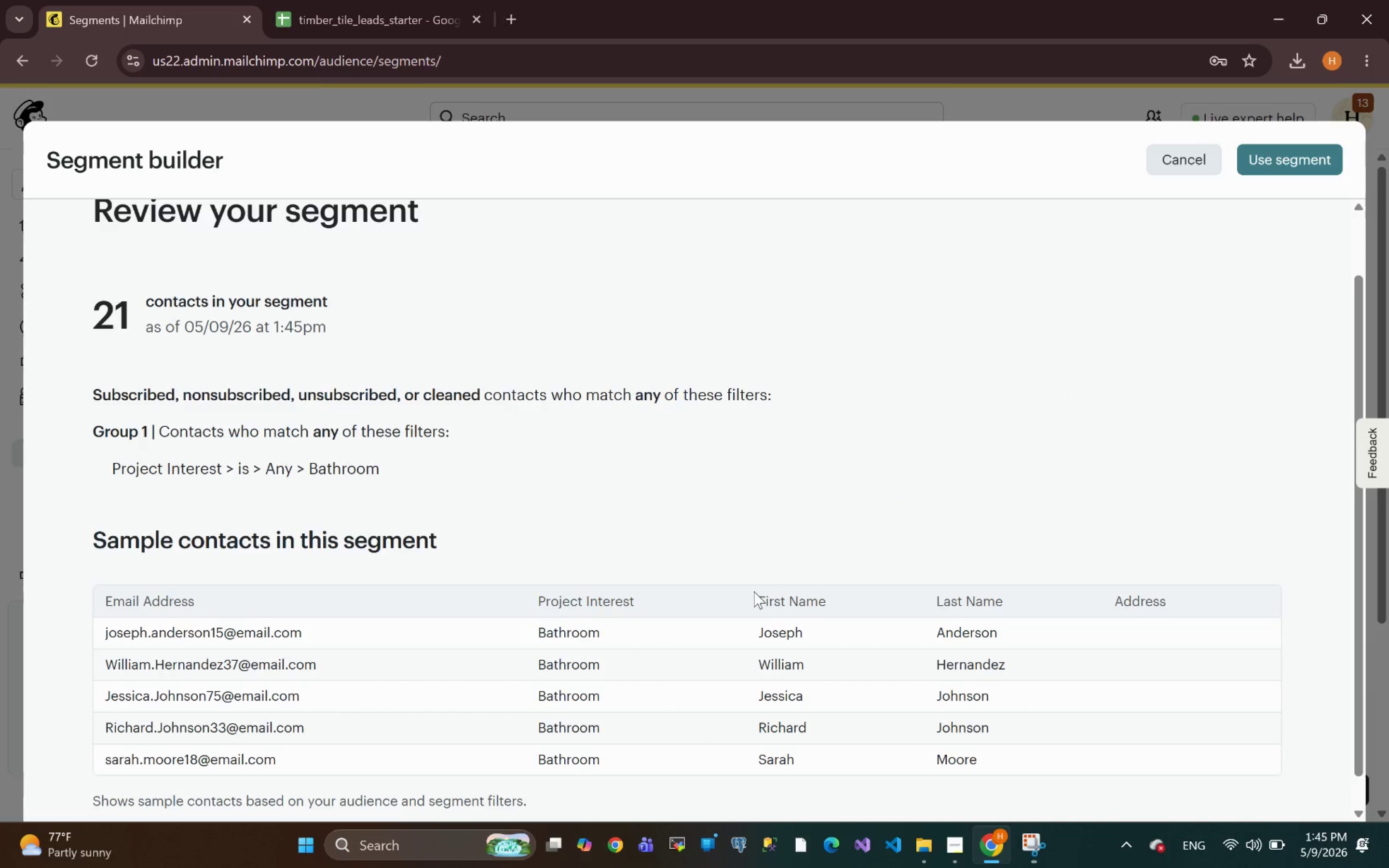 
left_click([1027, 846])
 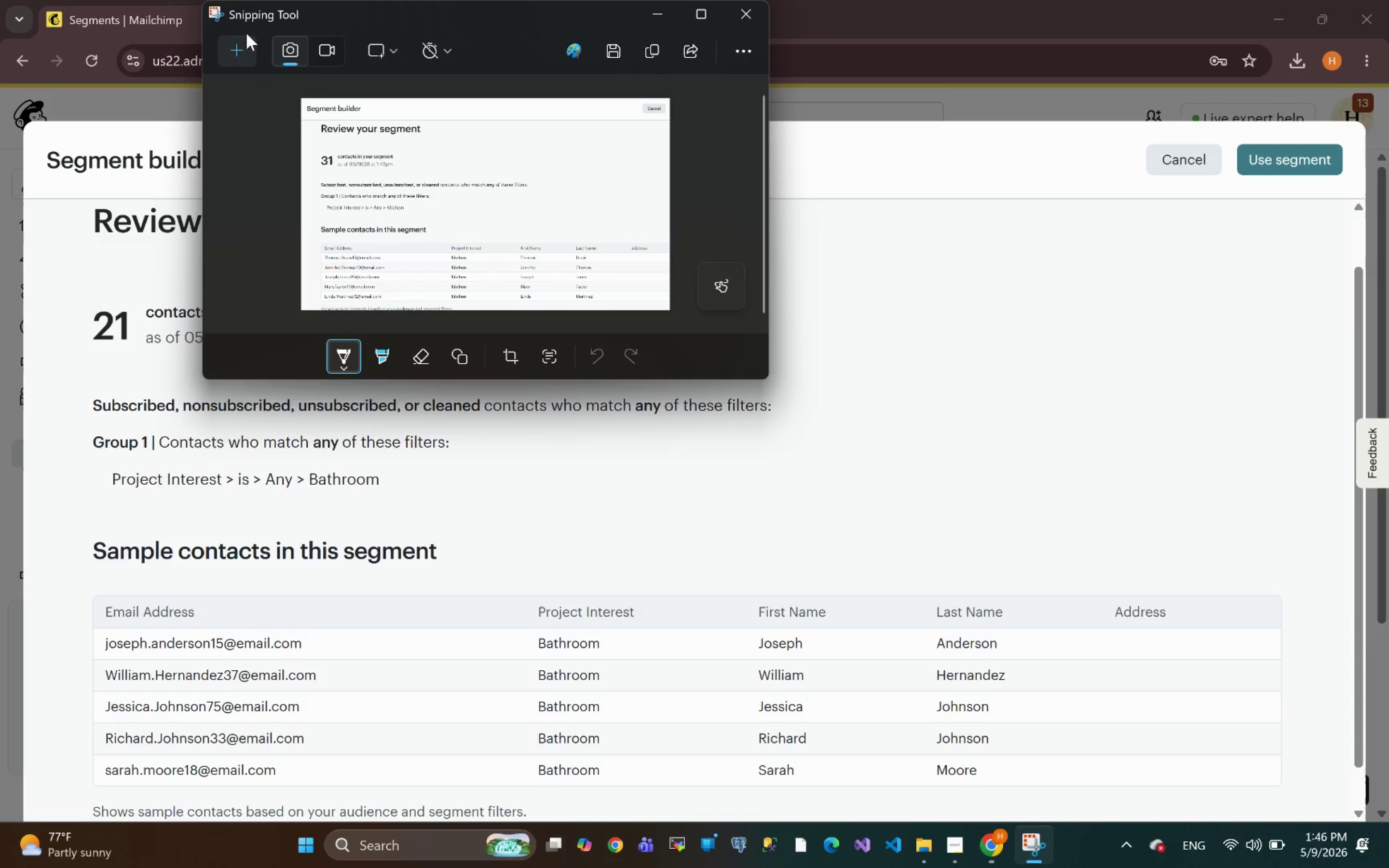 
left_click([239, 51])
 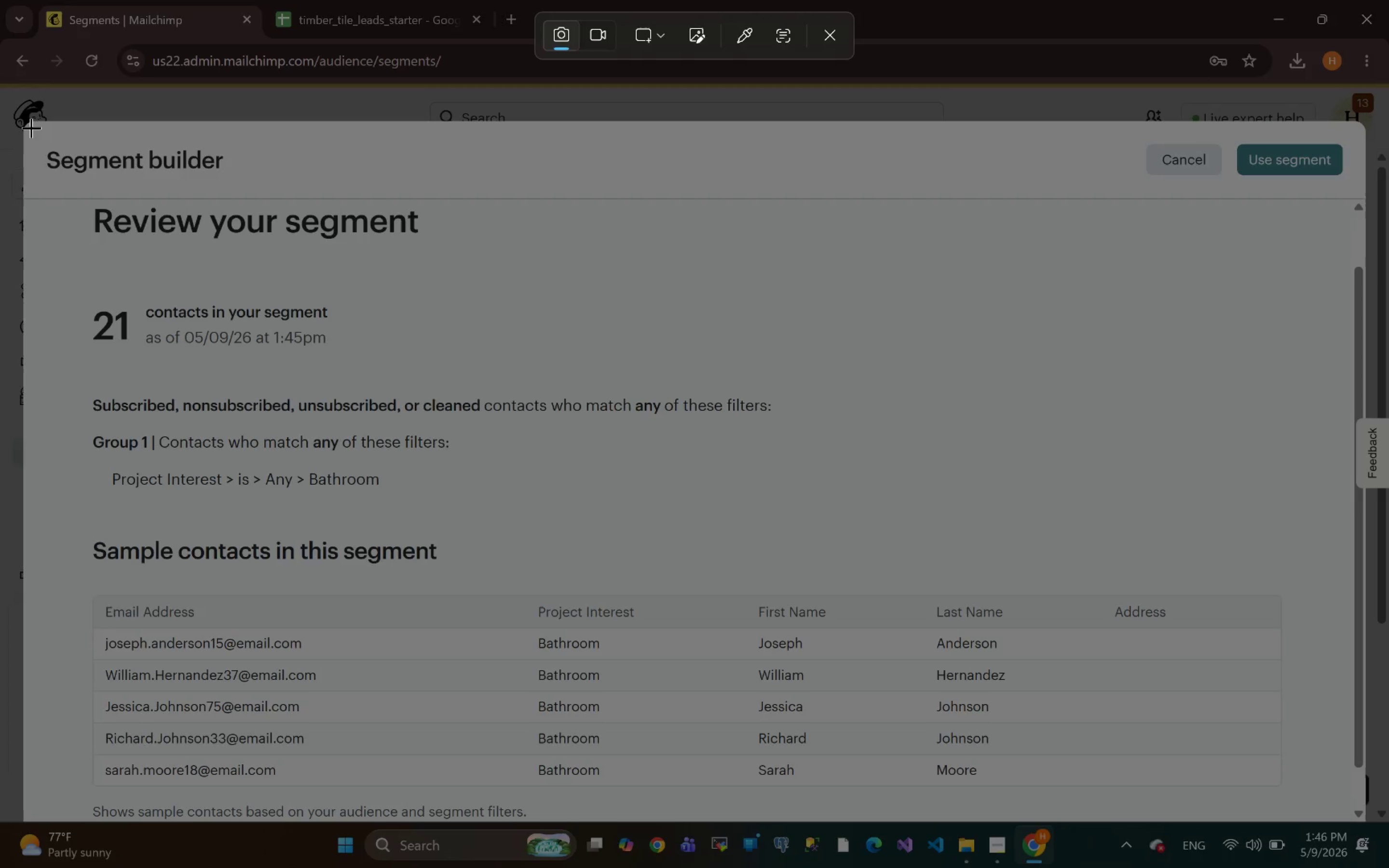 
left_click_drag(start_coordinate=[31, 127], to_coordinate=[1234, 822])
 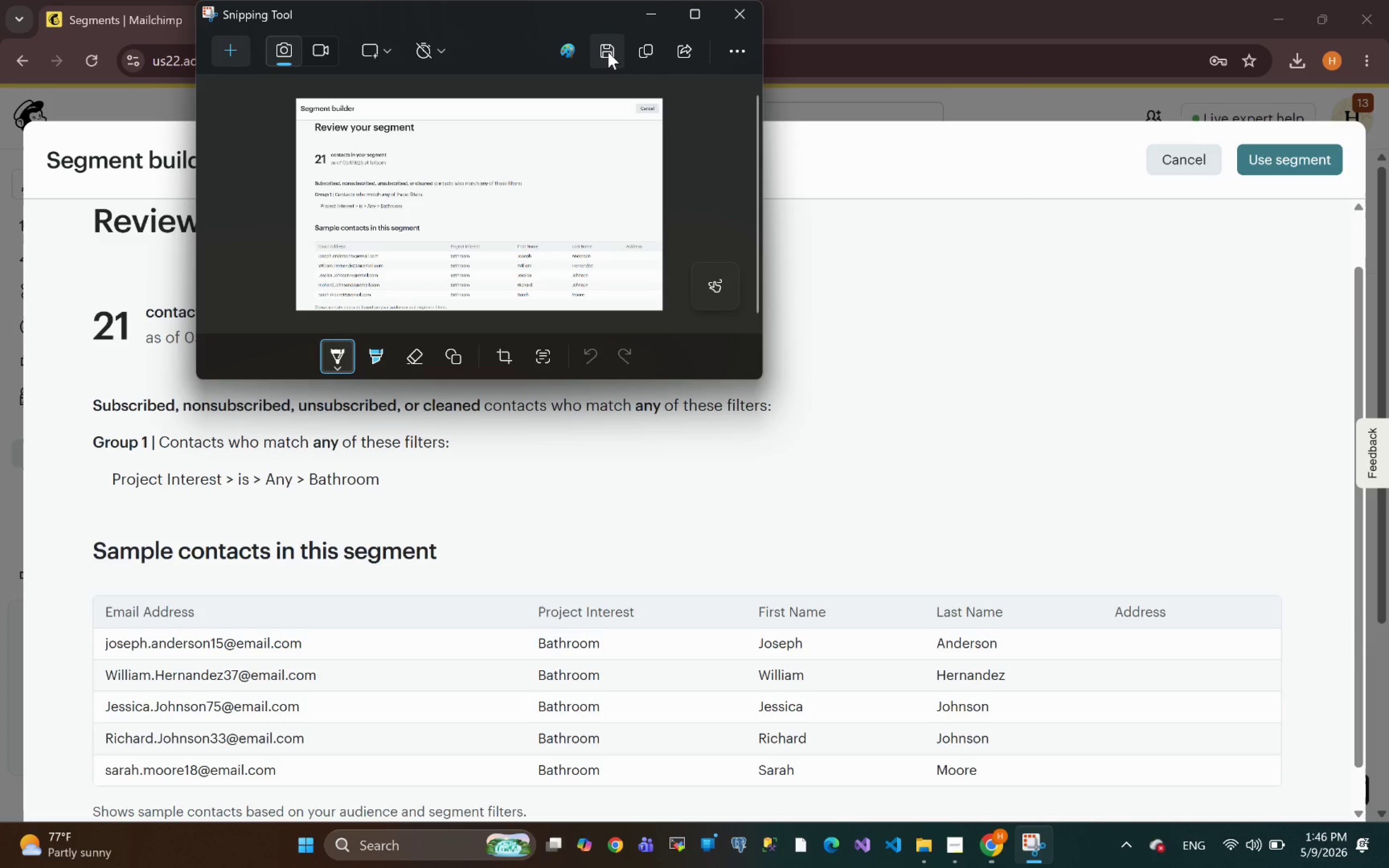 
wait(6.63)
 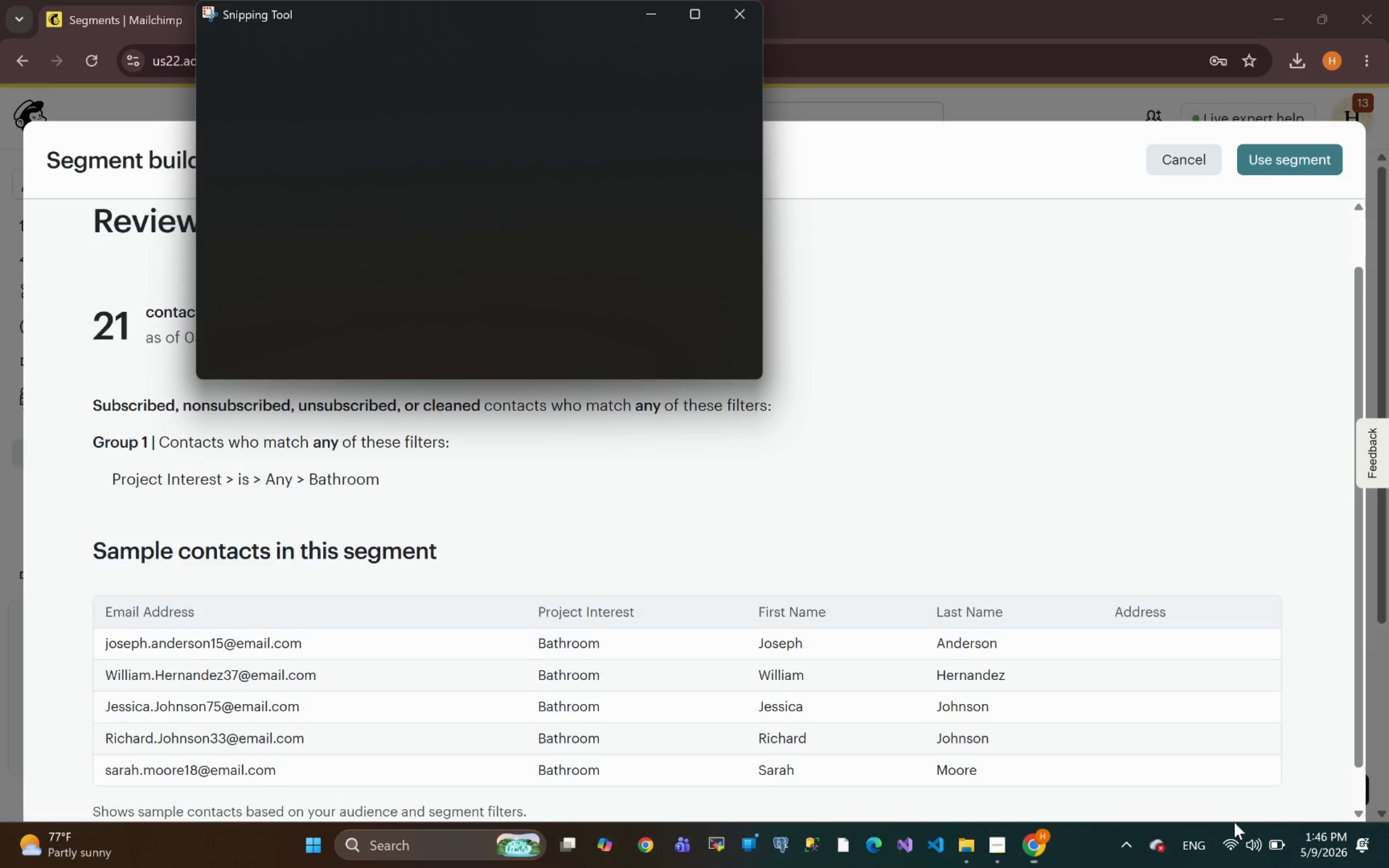 
left_click([608, 52])
 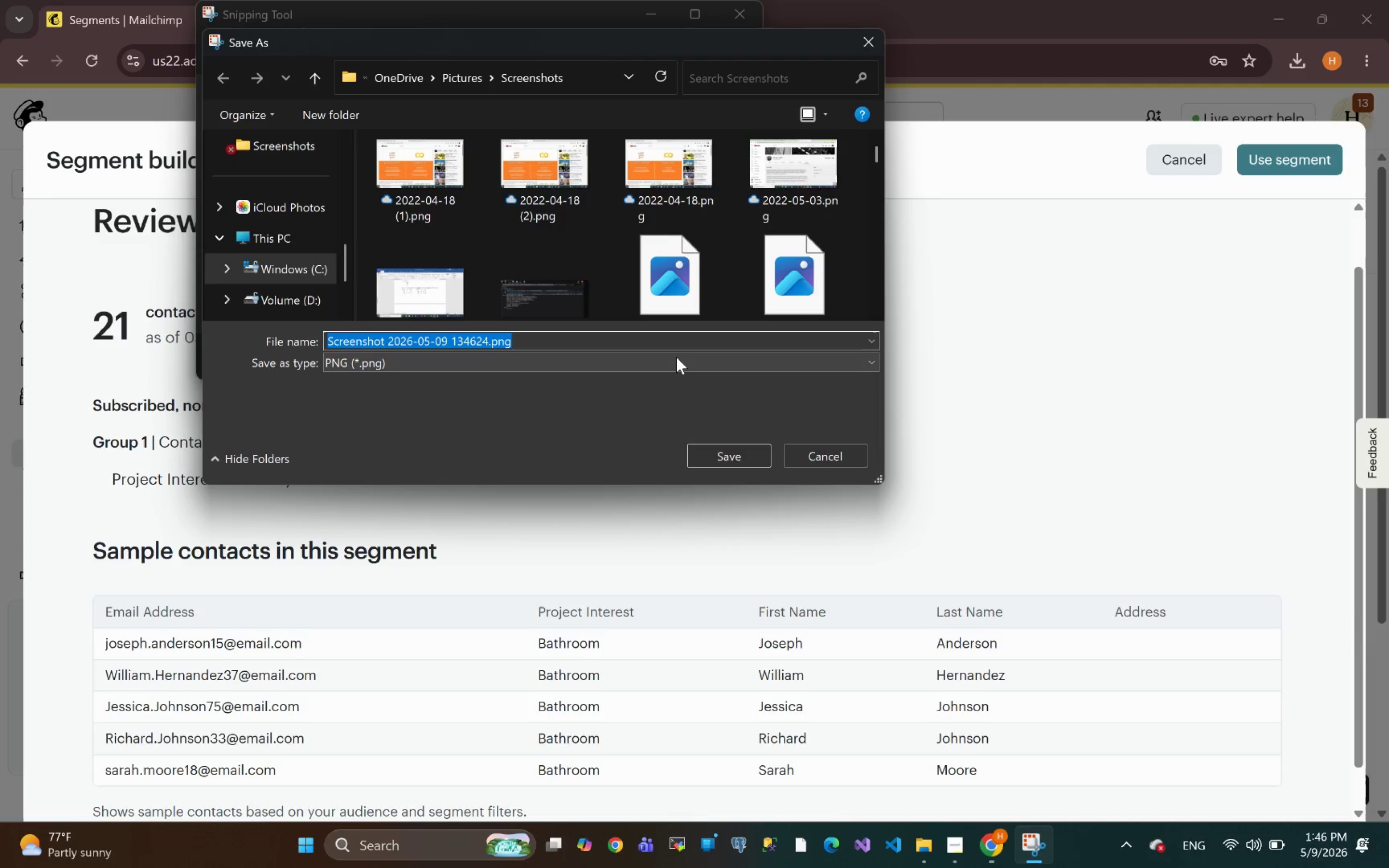 
key(Meta+V)
 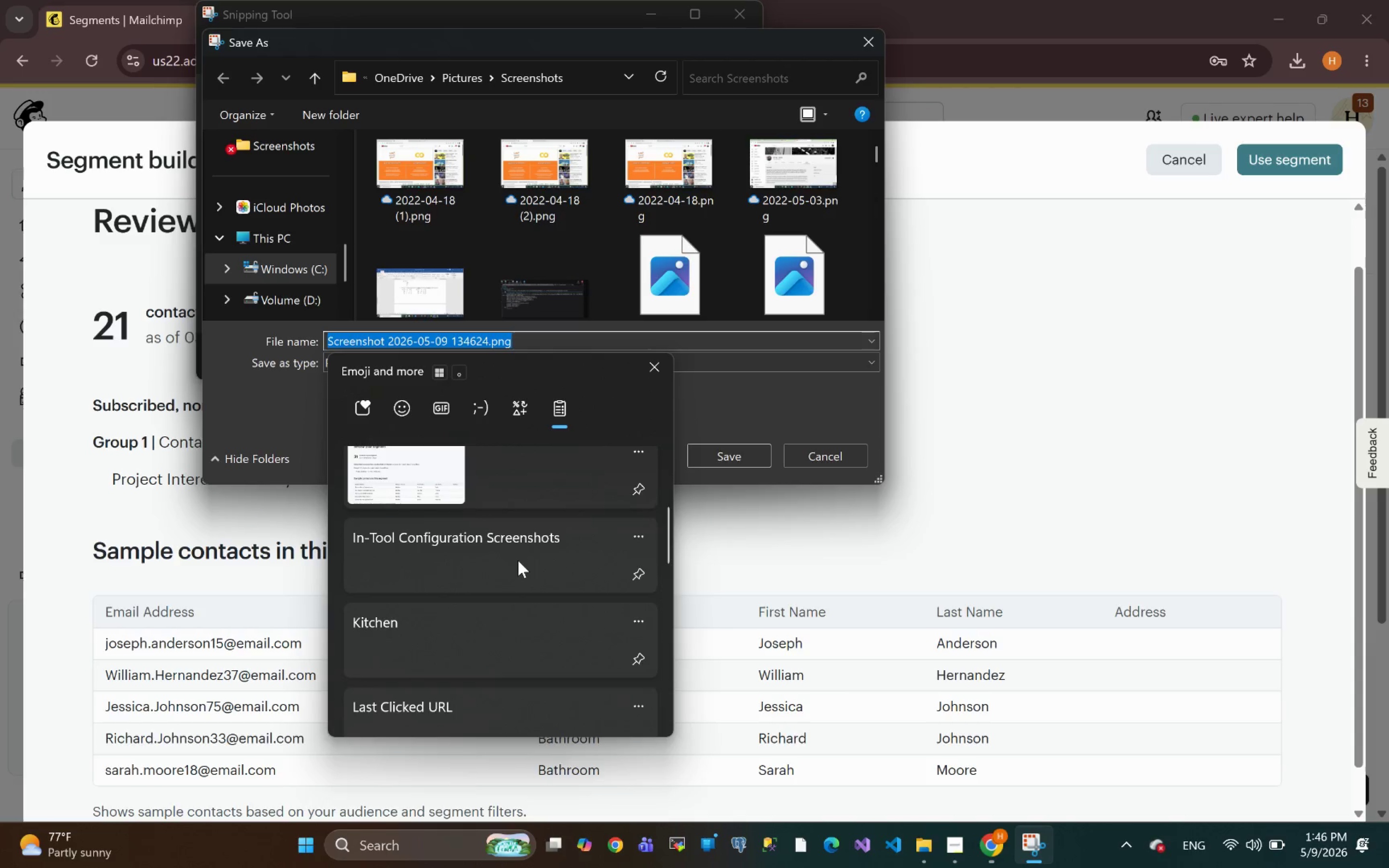 
left_click([518, 560])
 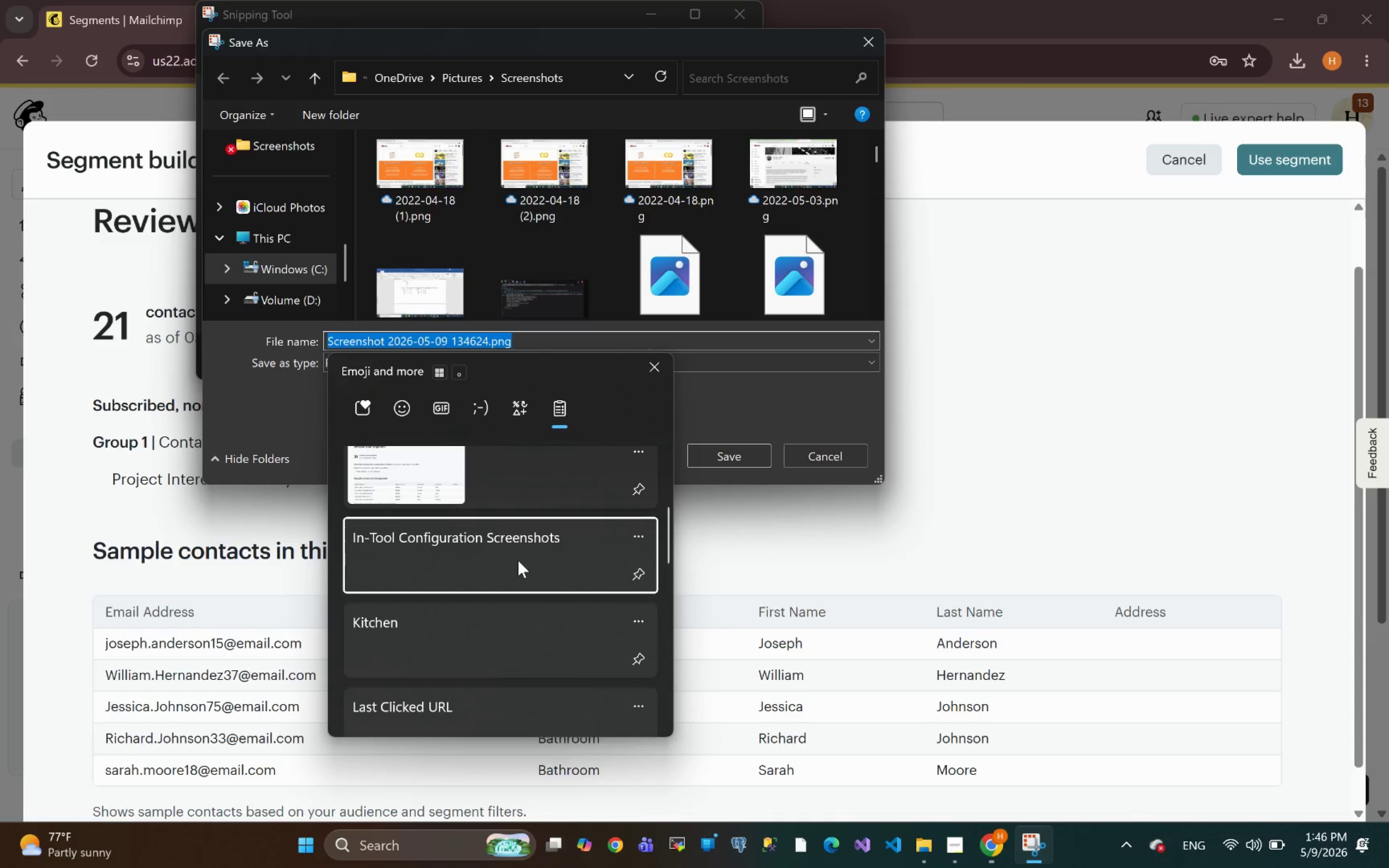 
key(Control+ControlLeft)
 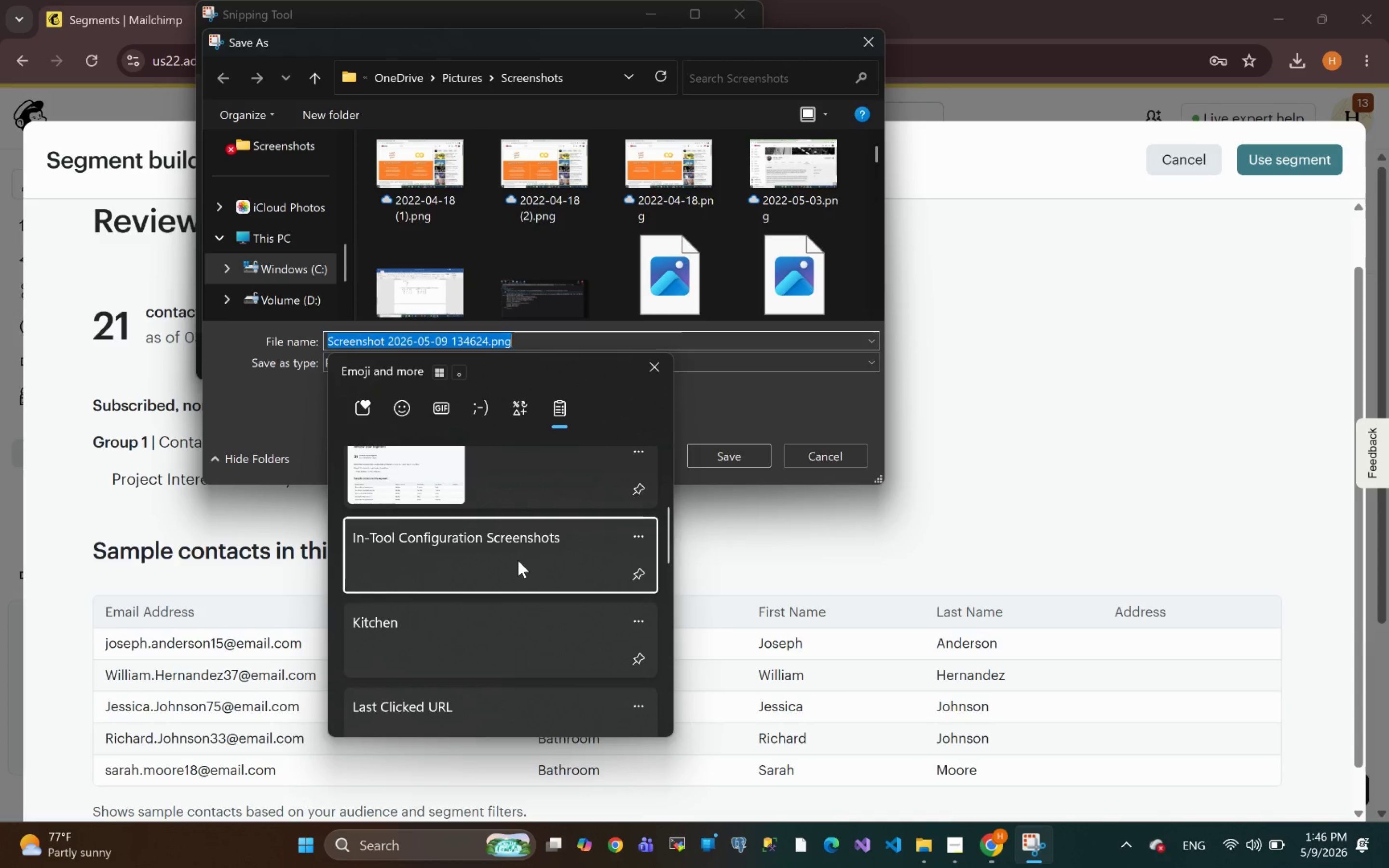 
key(Control+V)
 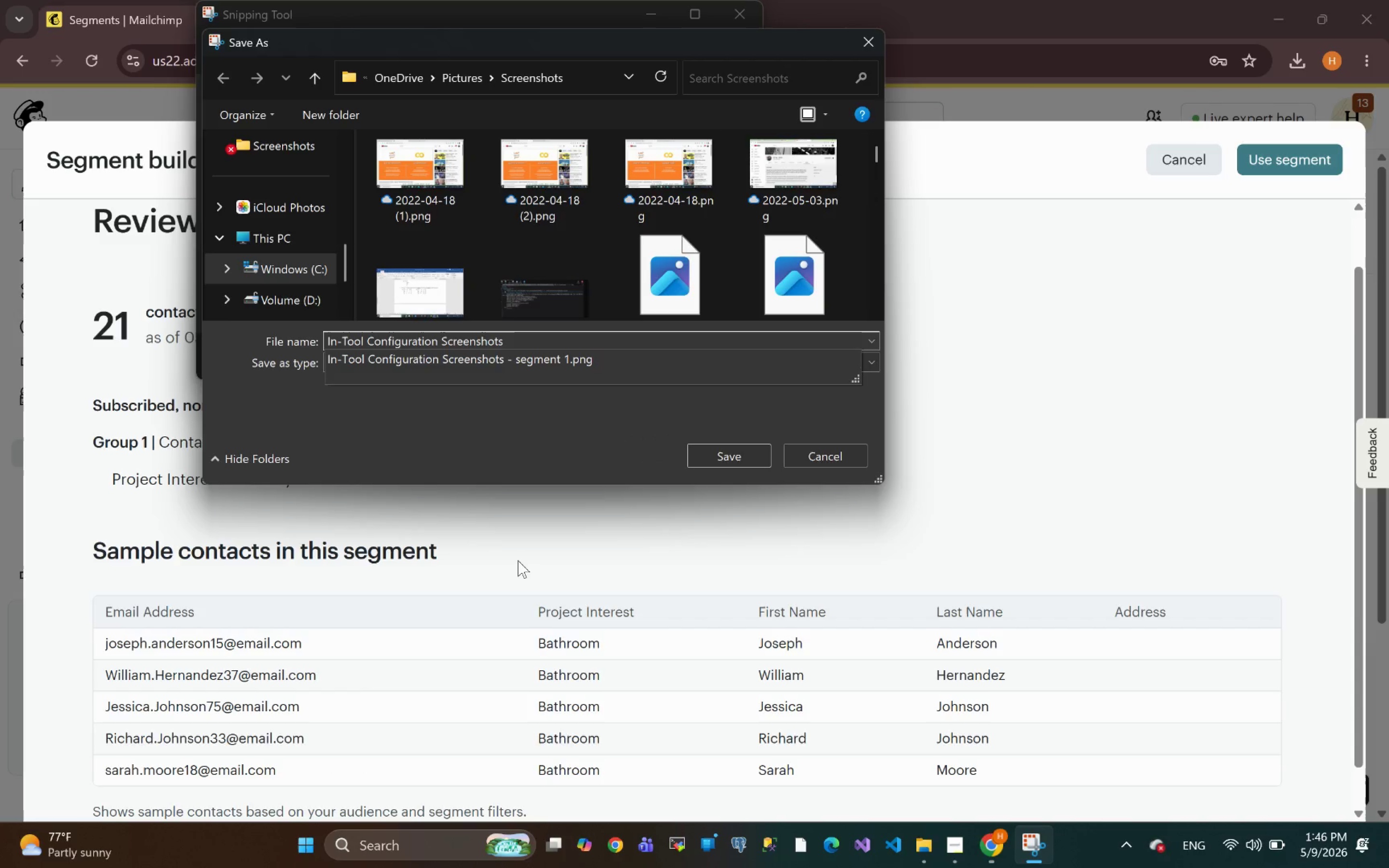 
type( -sg)
 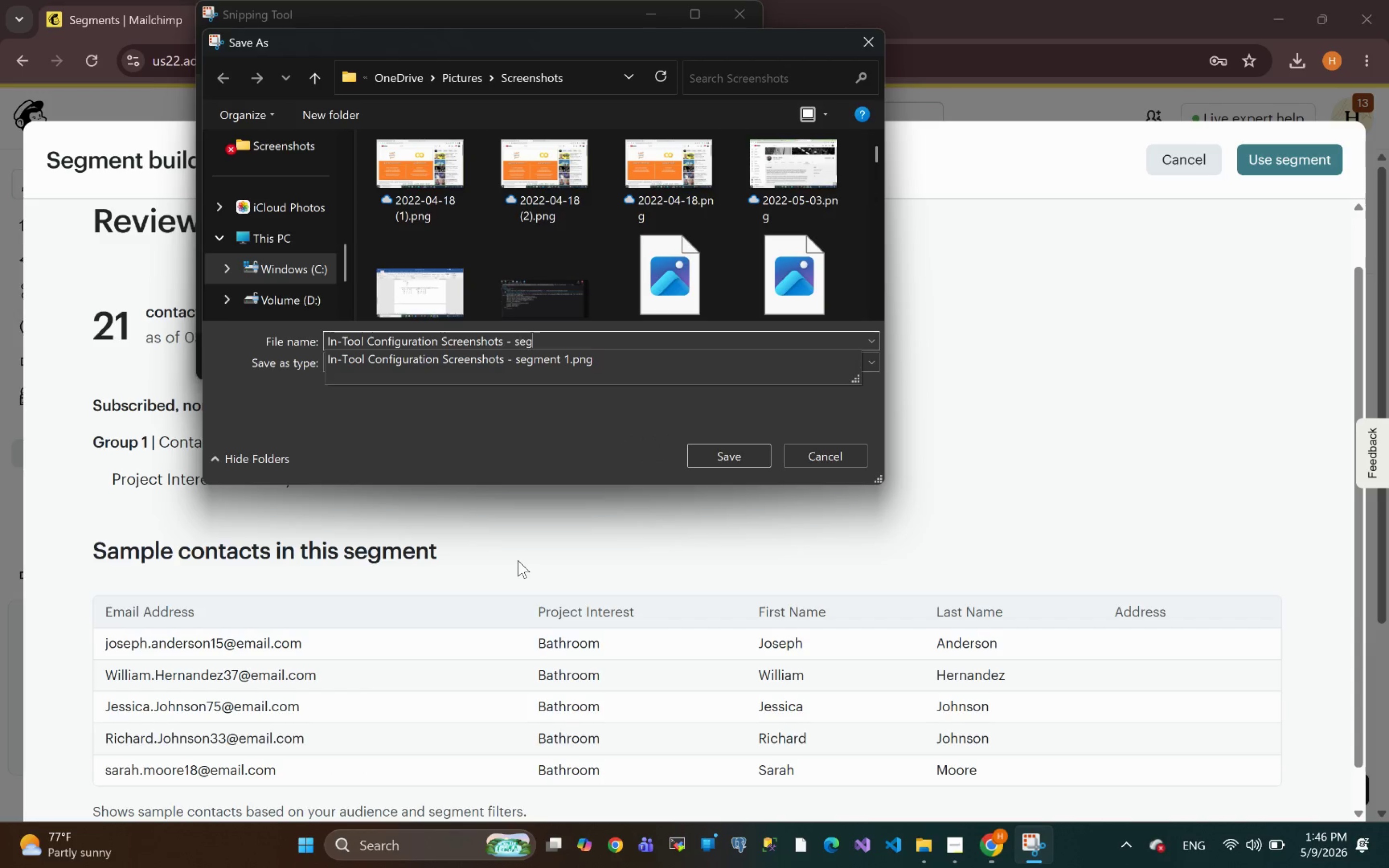 
type(ment 2)
 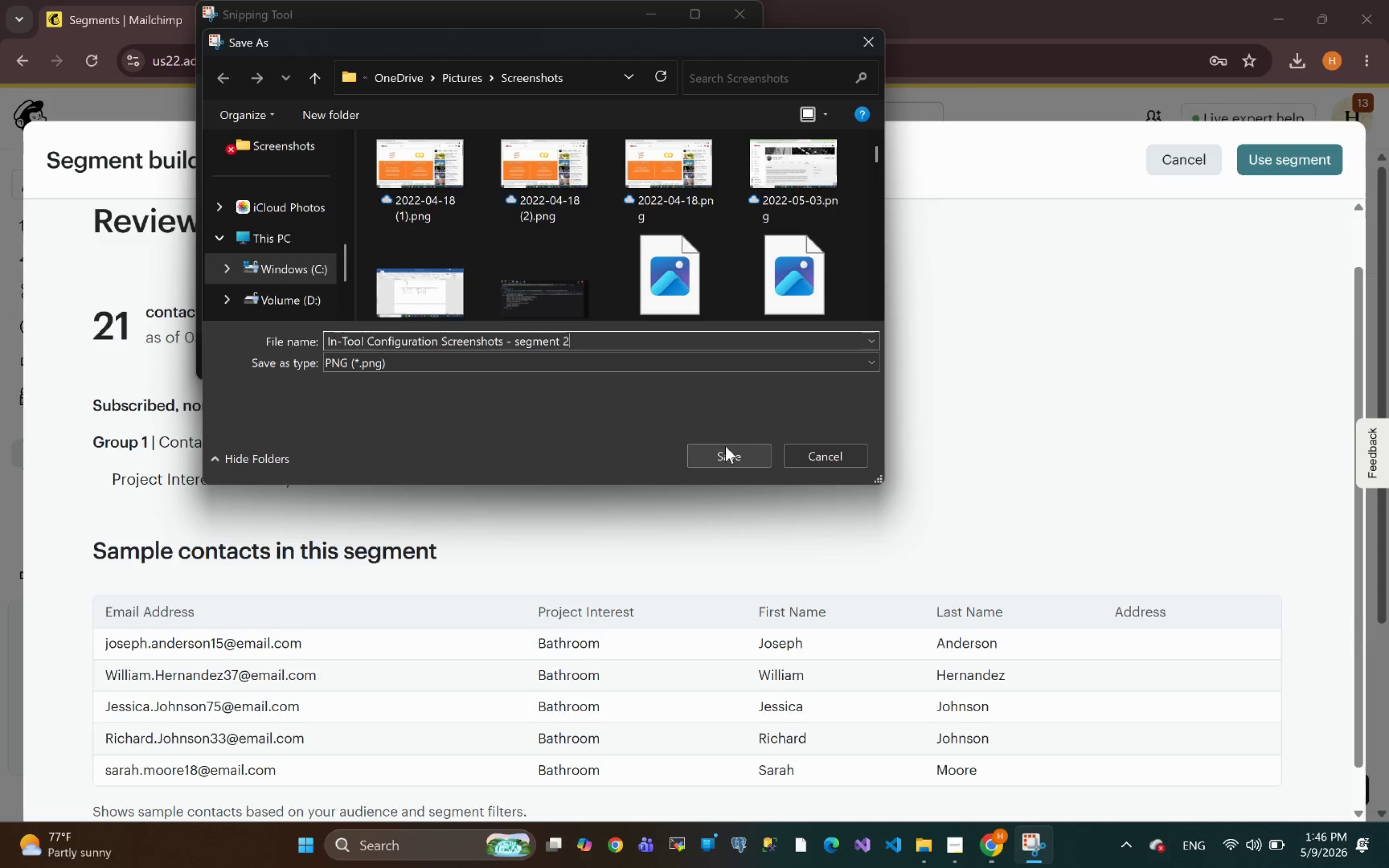 
wait(5.92)
 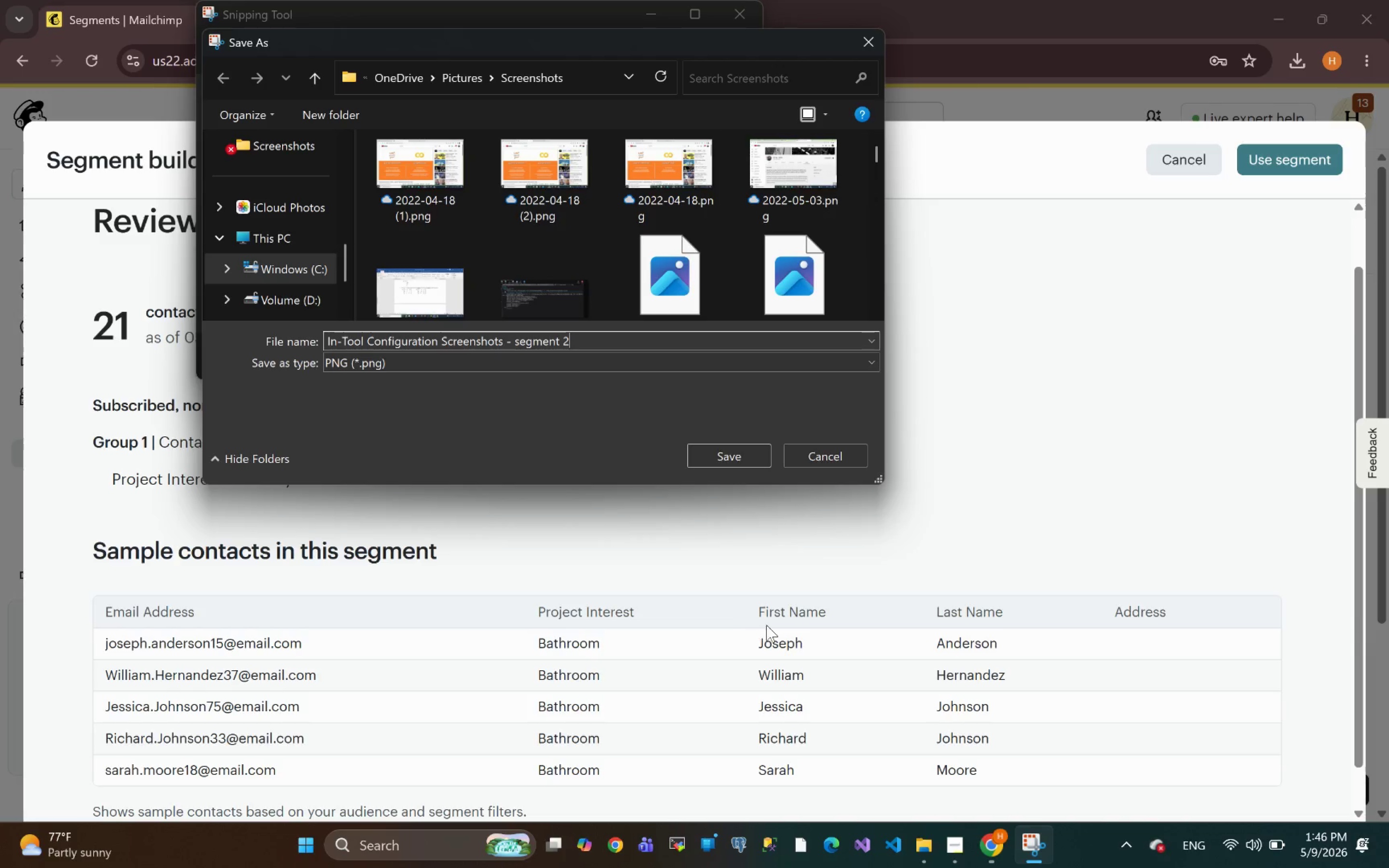 
left_click([727, 459])
 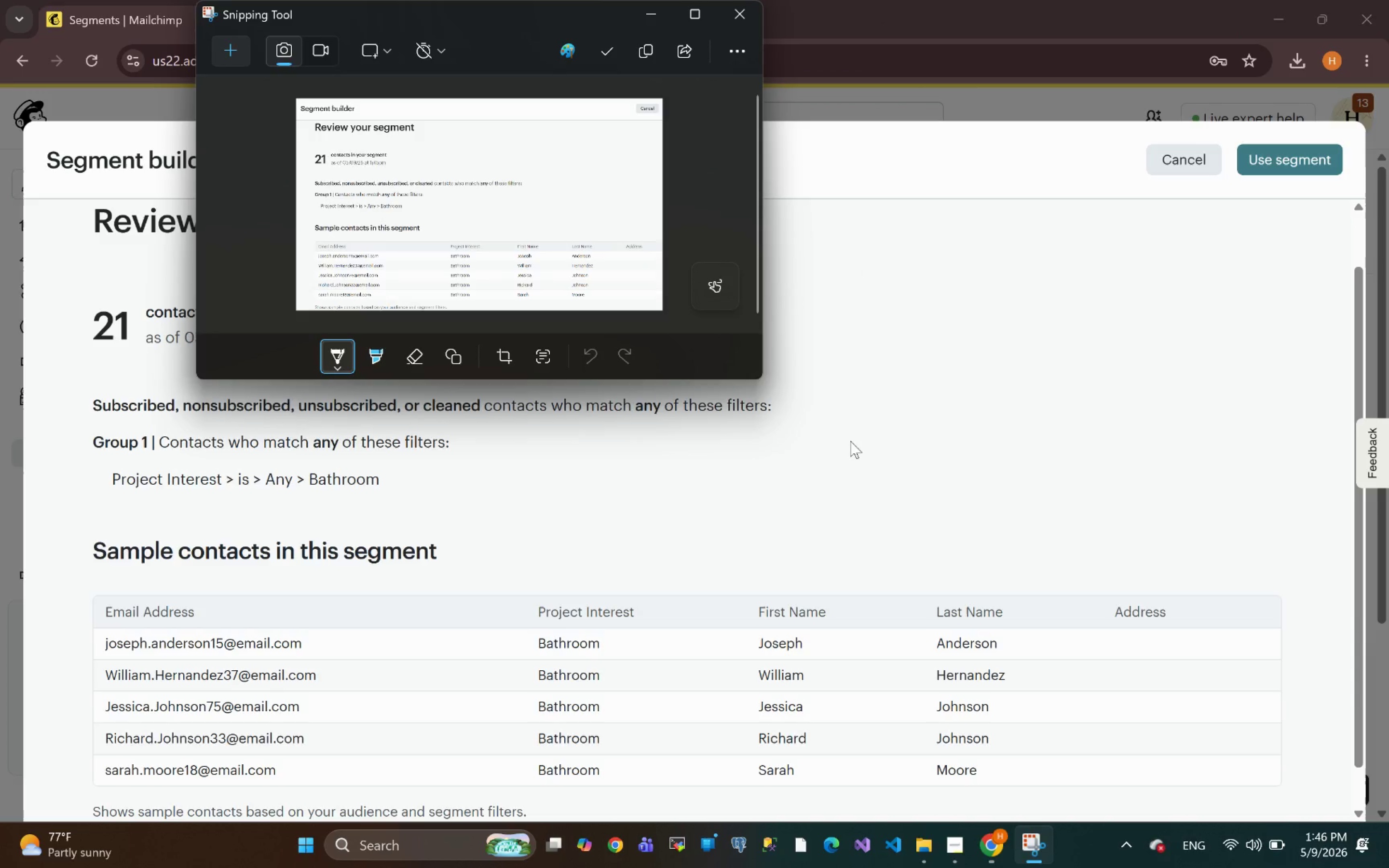 
left_click([850, 441])
 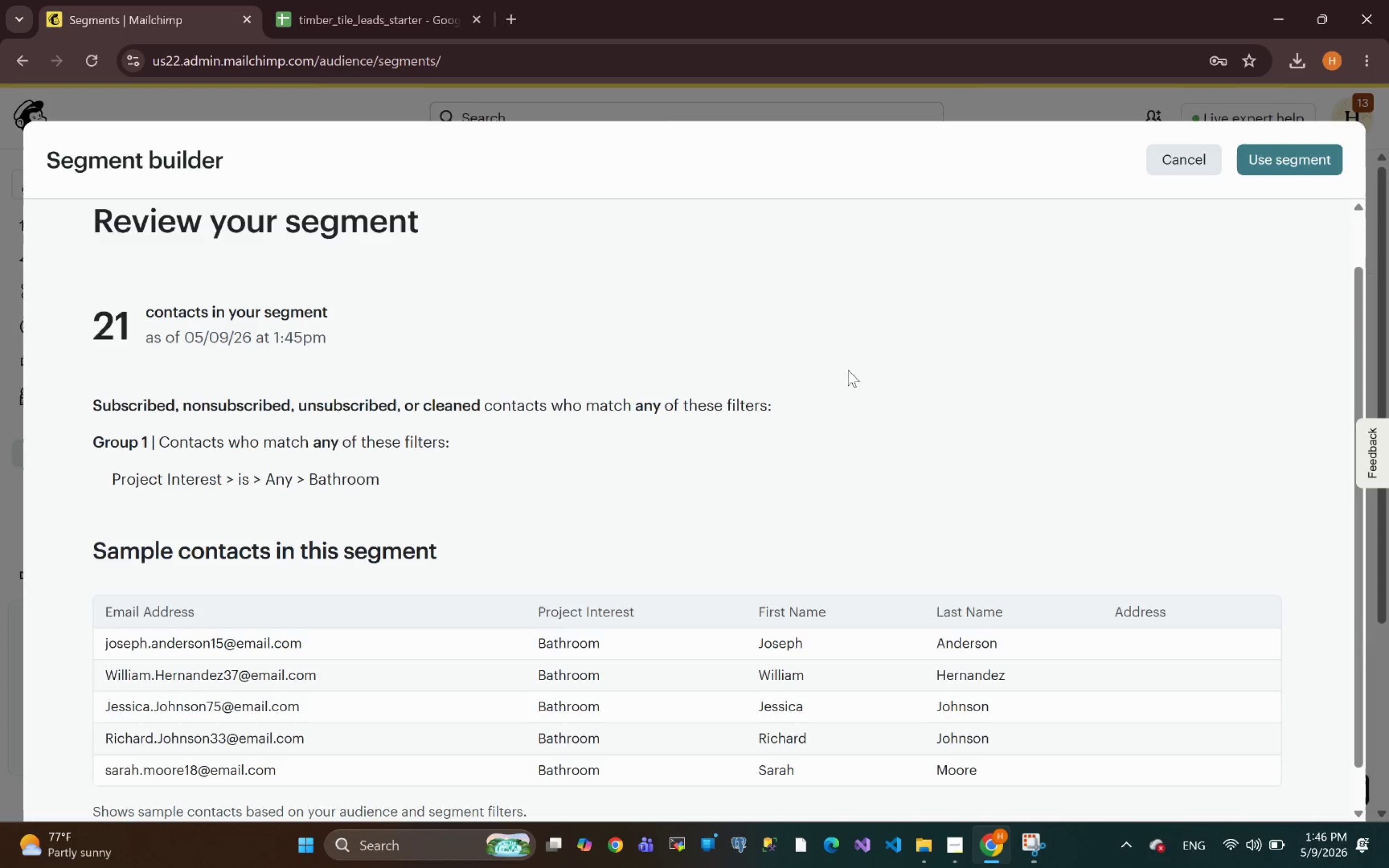 
wait(11.45)
 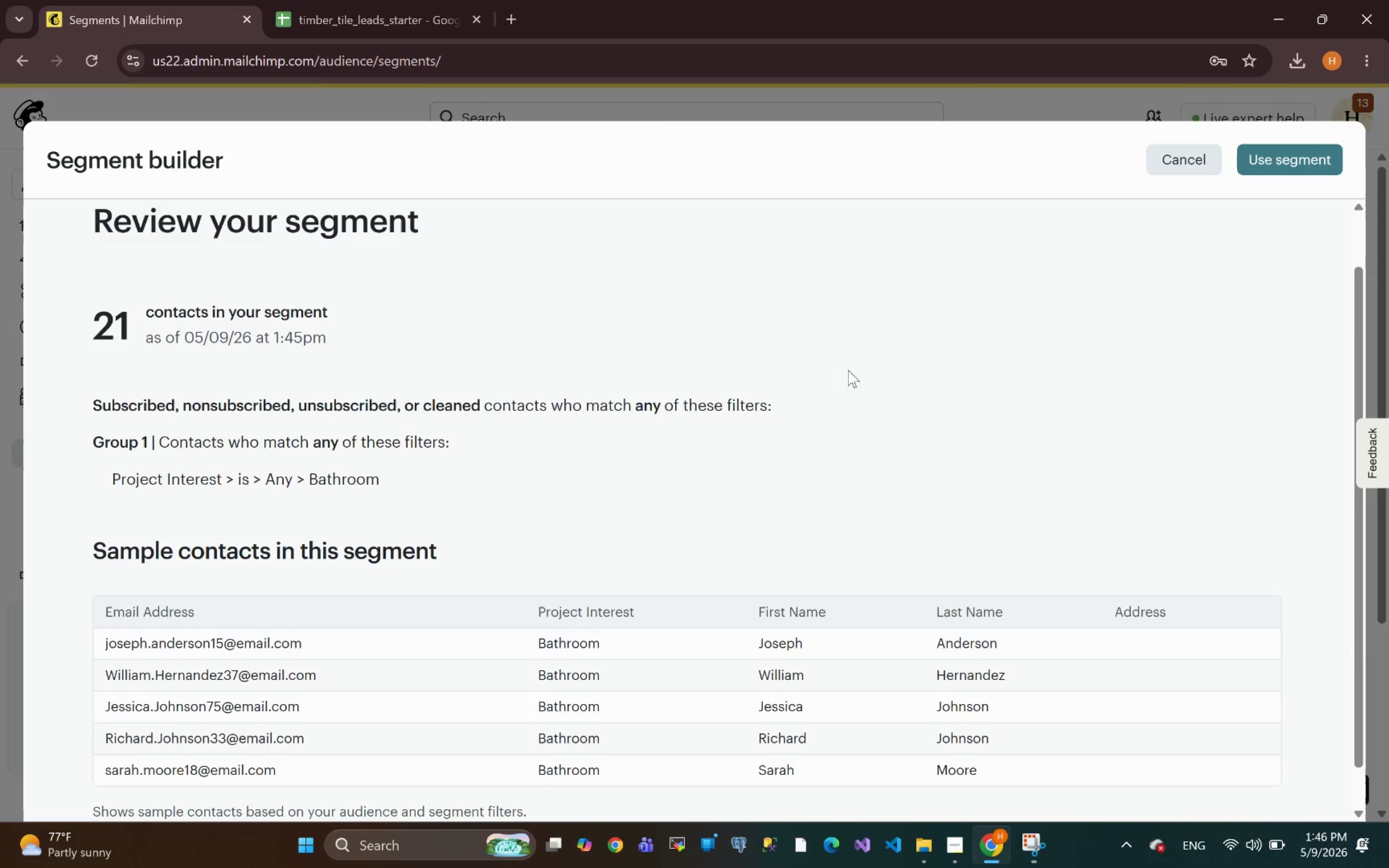 
left_click([1286, 165])
 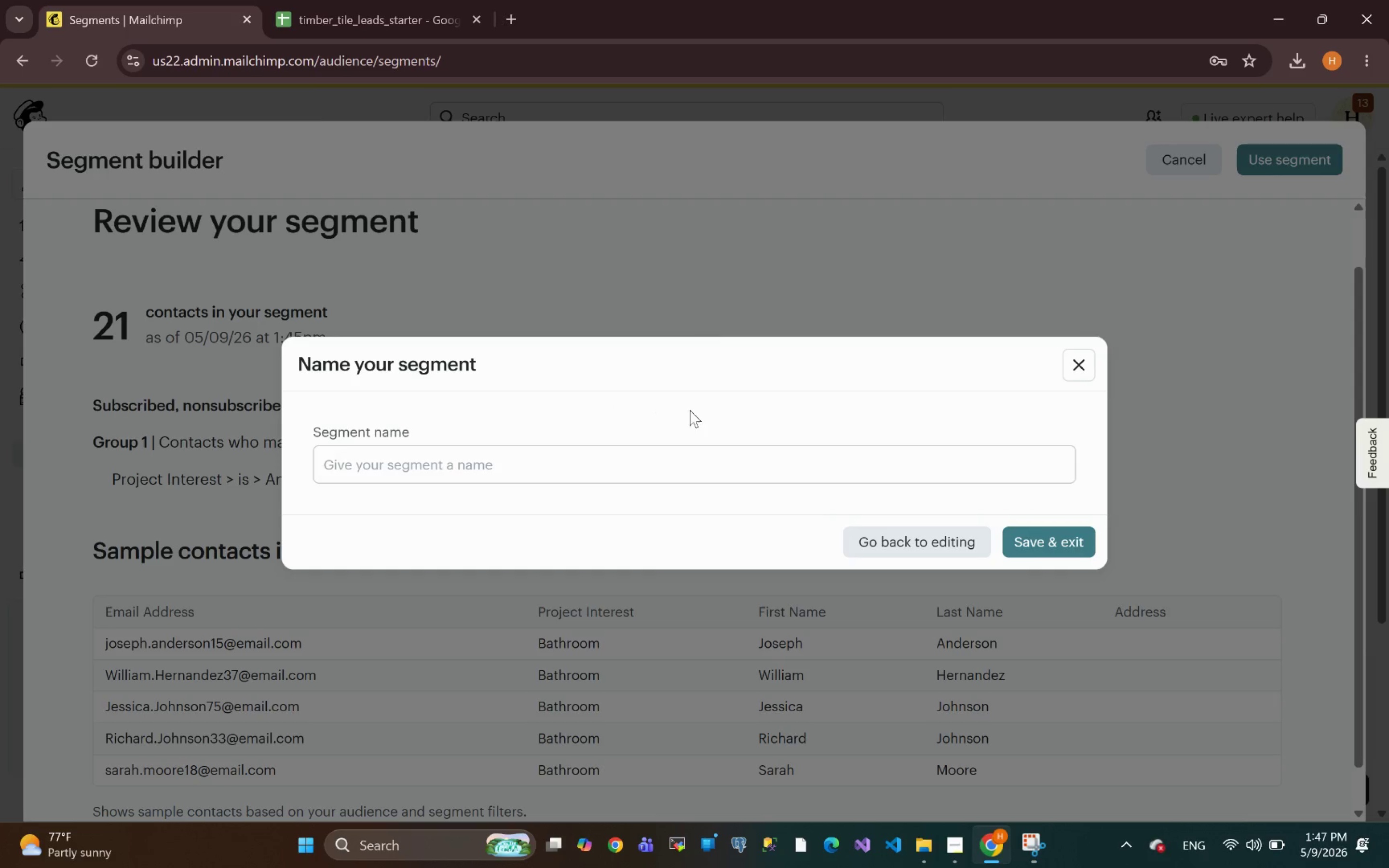 
left_click([616, 474])
 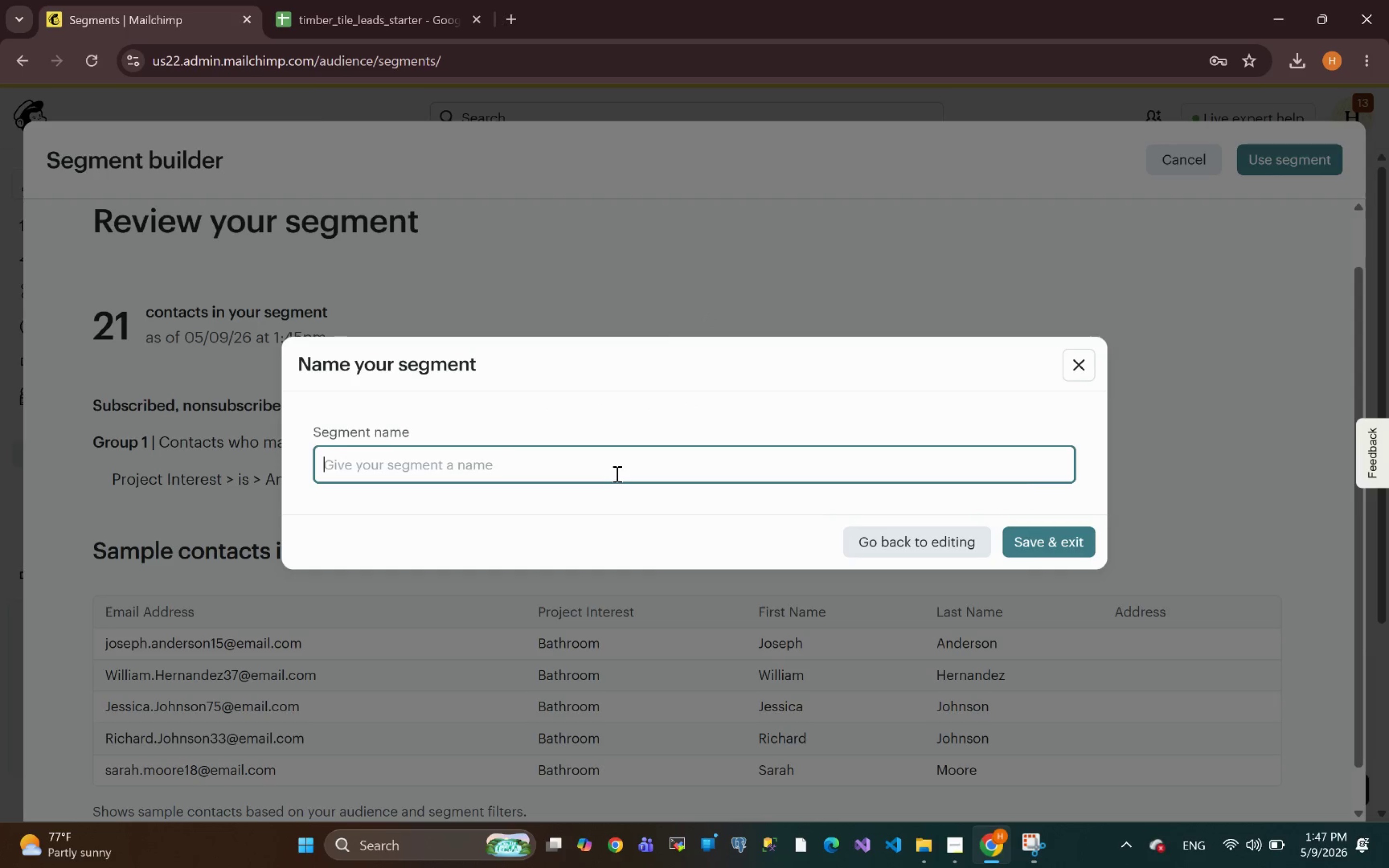 
type(Remodel)
 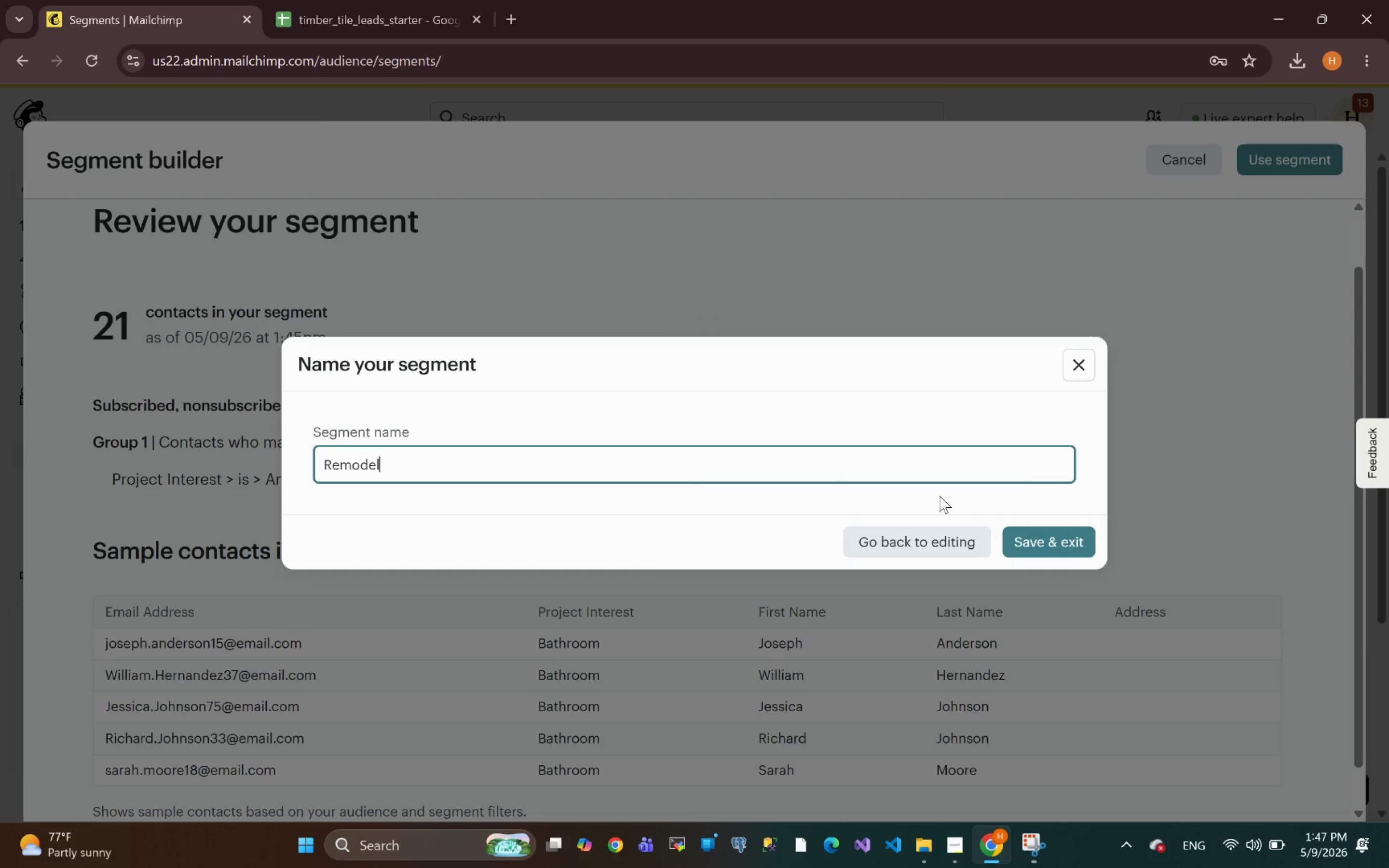 
hold_key(key=ArrowLeft, duration=0.86)
 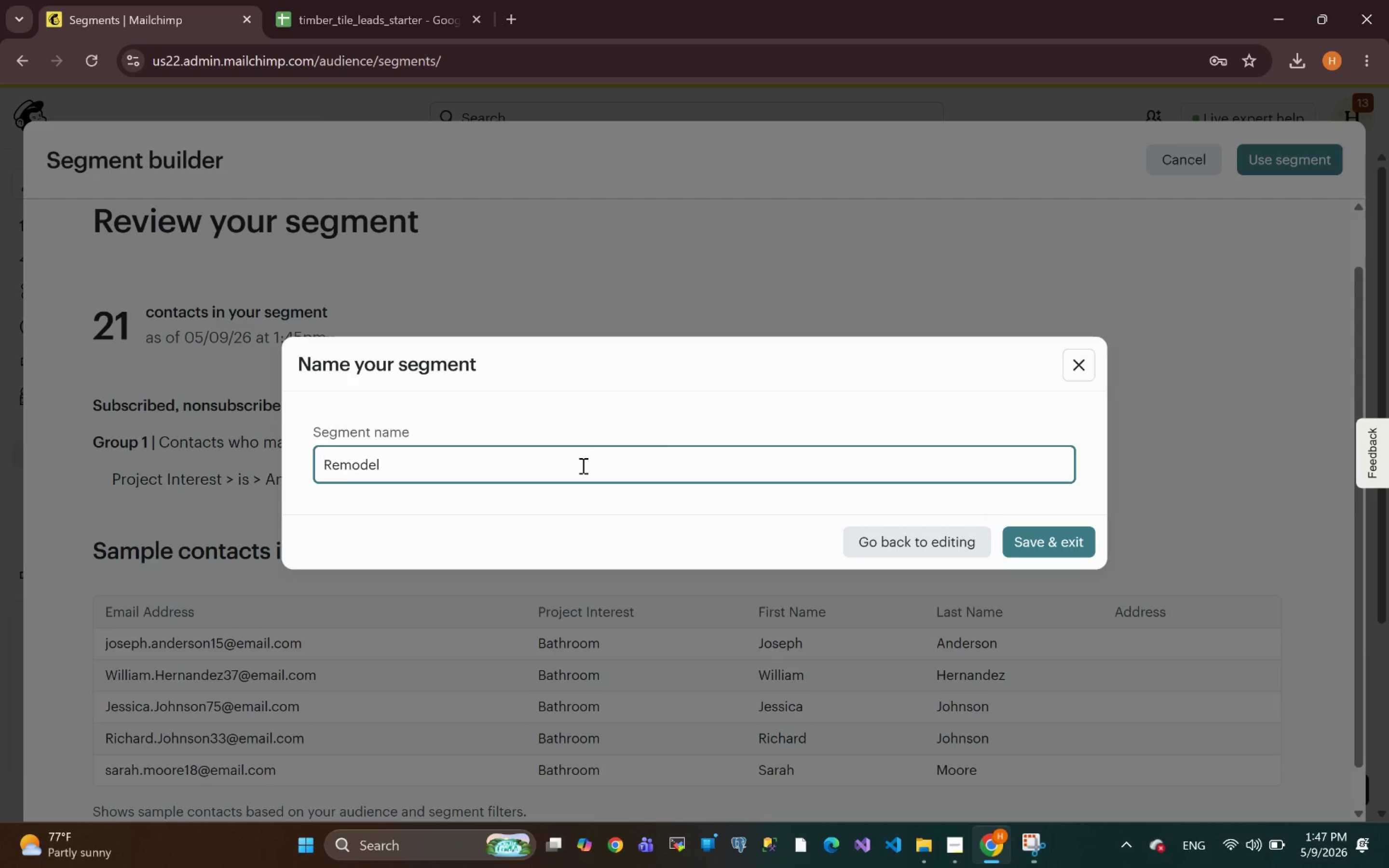 
type(Full )
 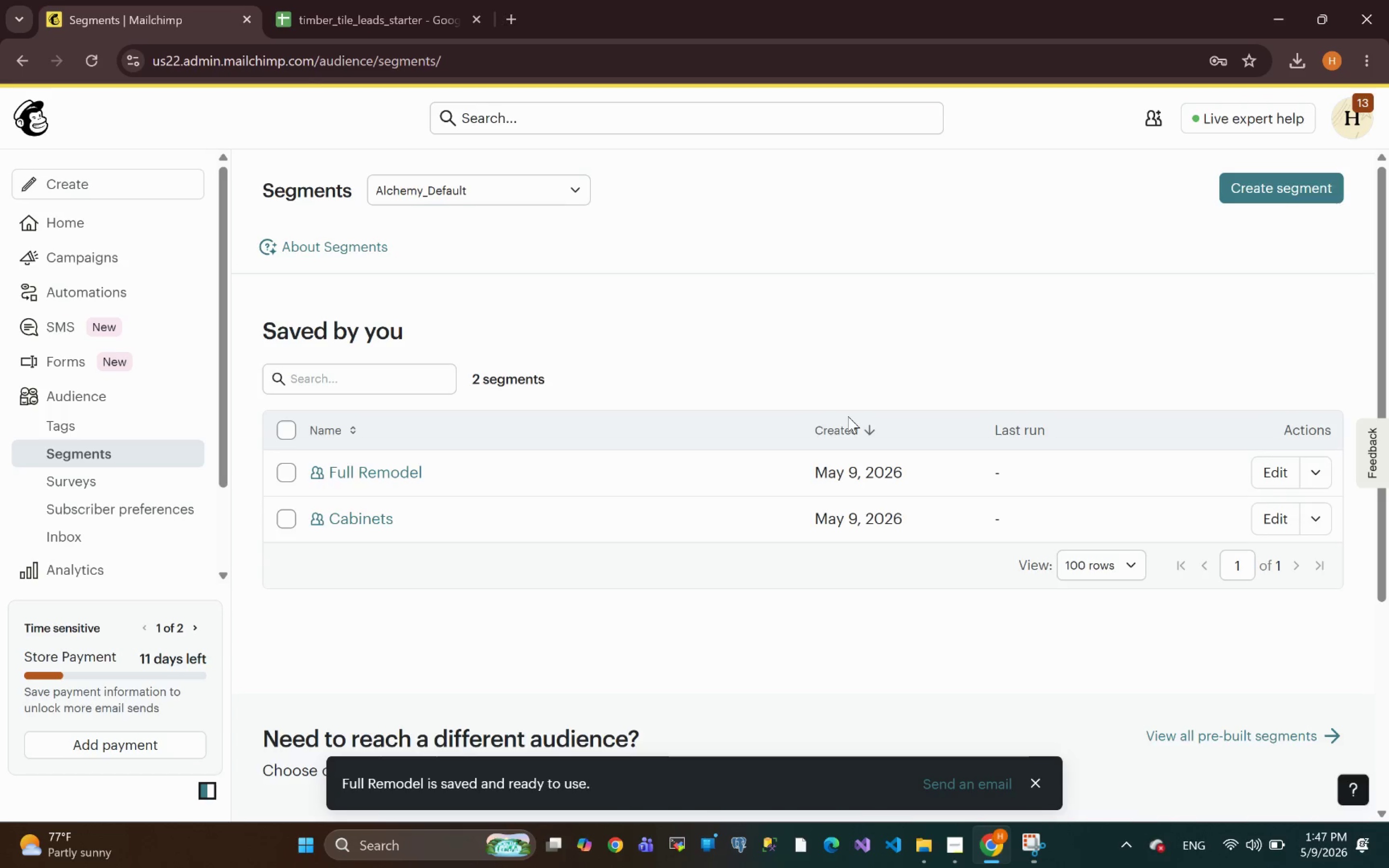 
wait(24.31)
 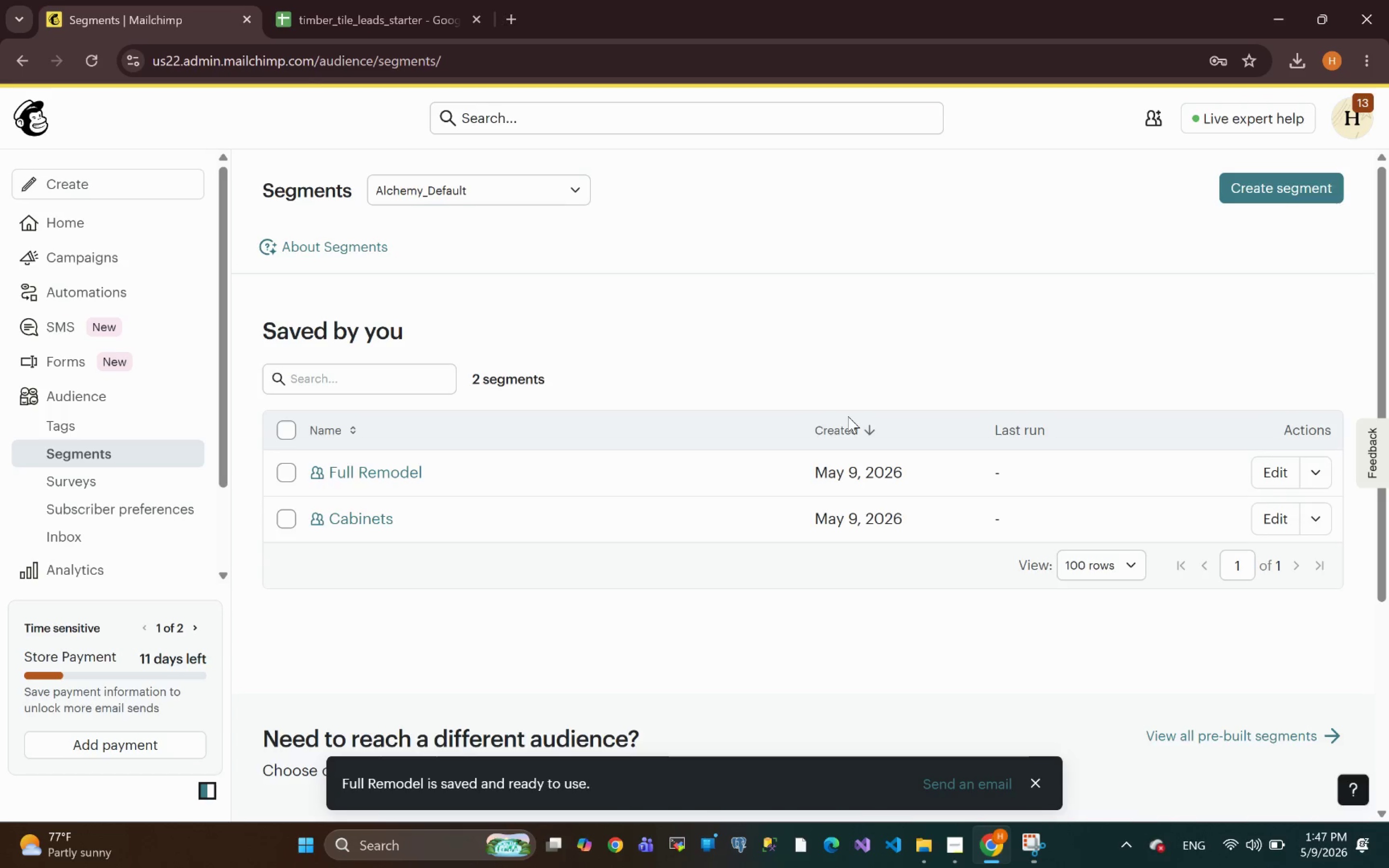 
left_click([1253, 186])
 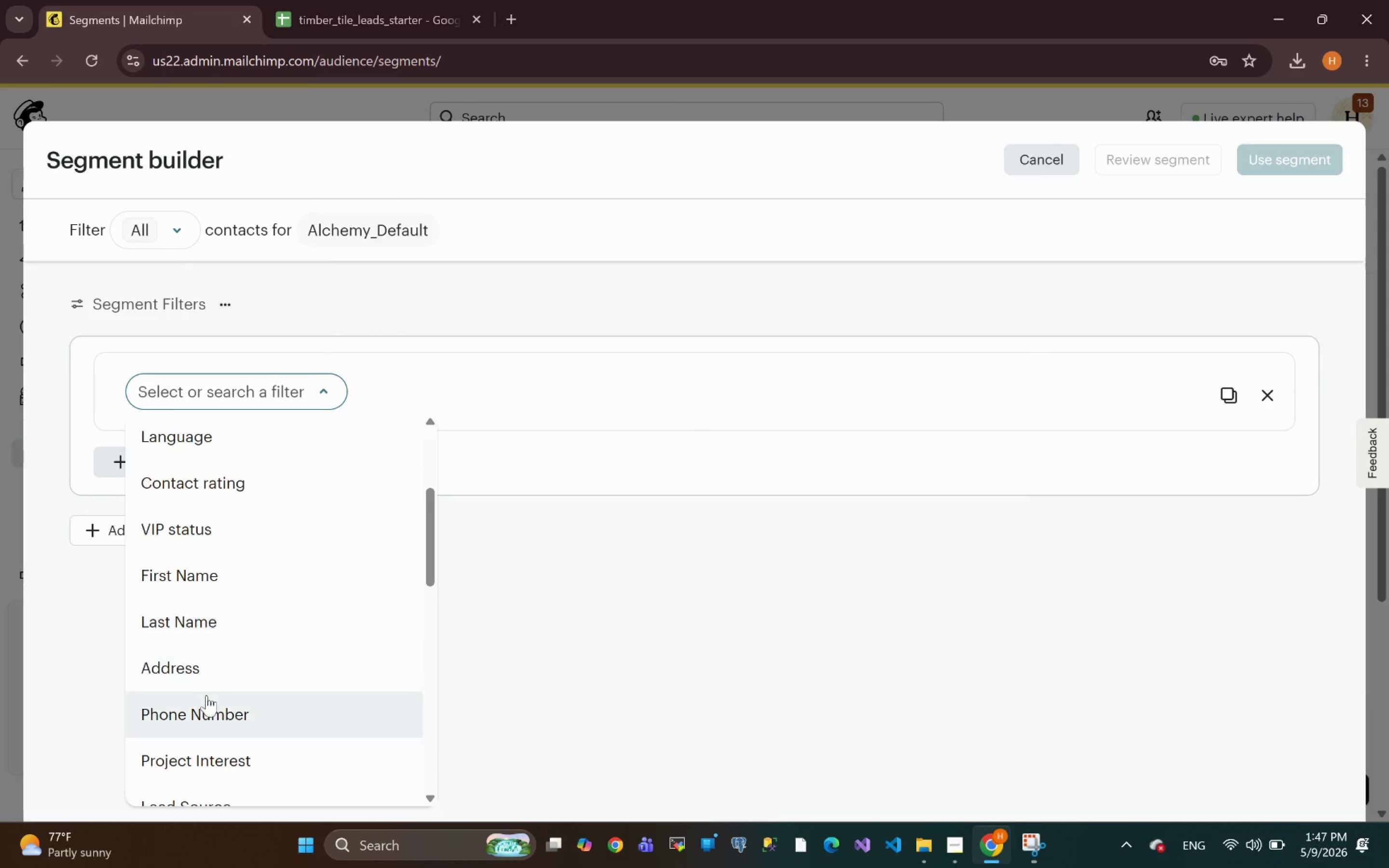 
left_click([234, 665])
 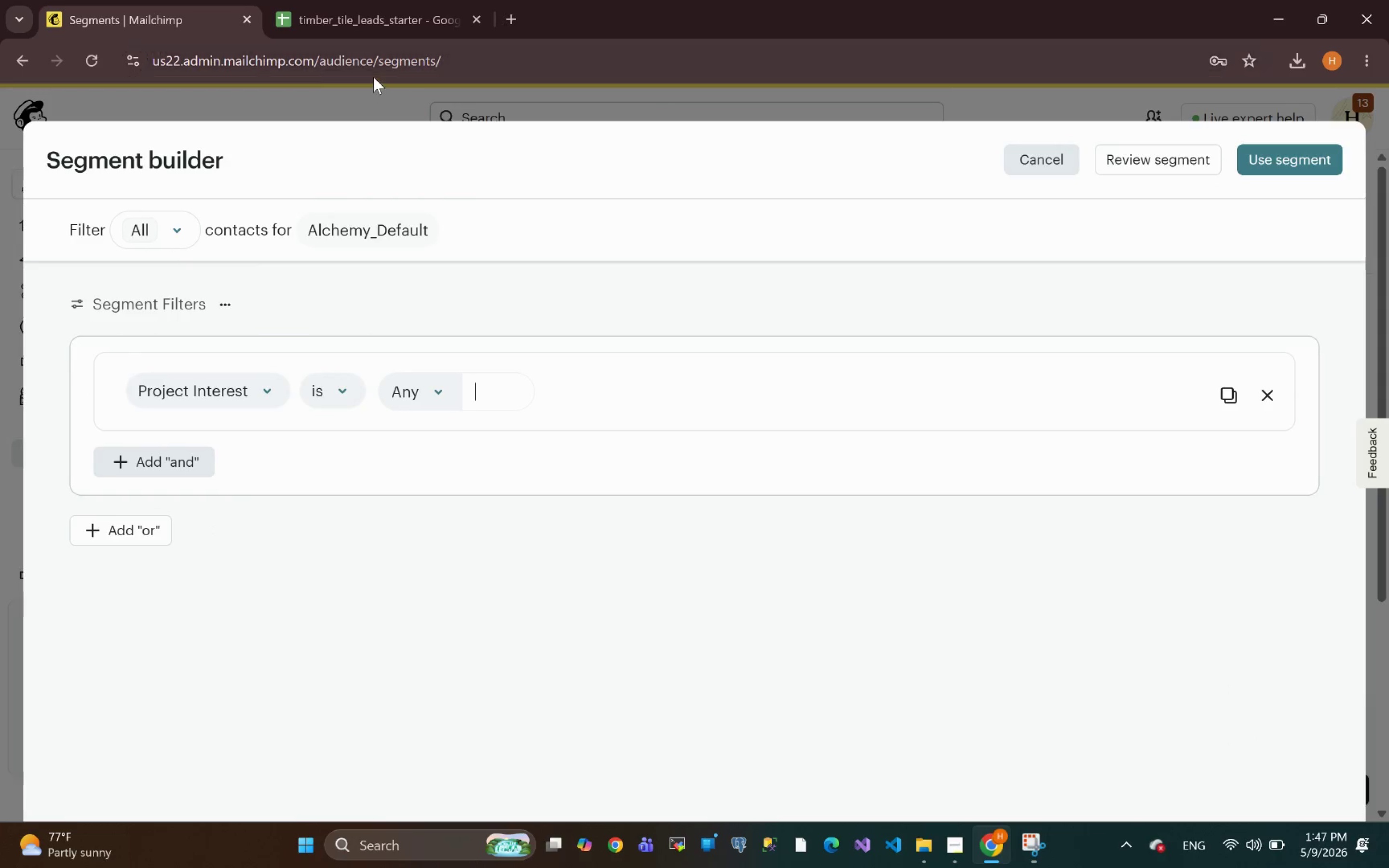 
left_click([349, 0])
 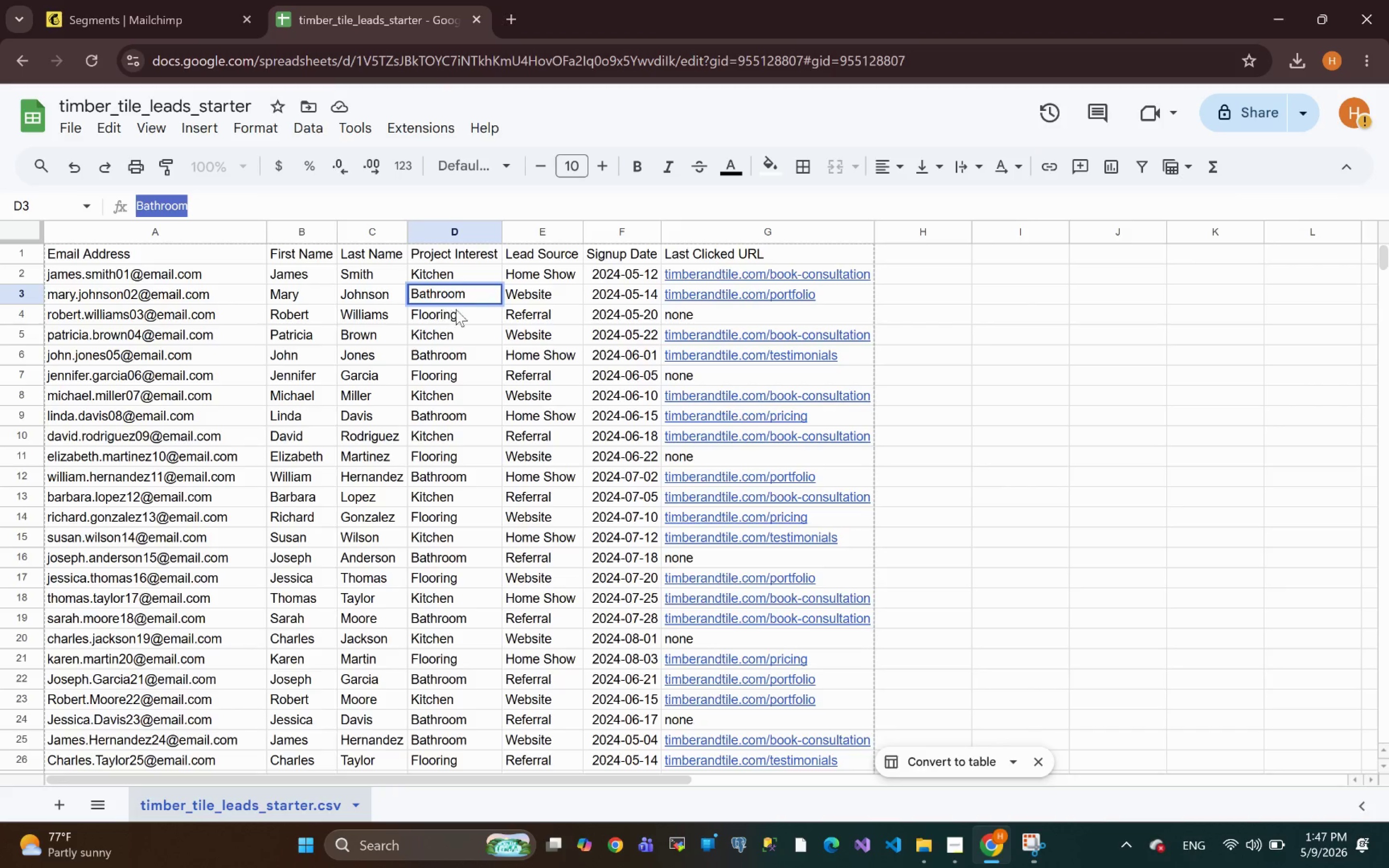 
left_click([459, 313])
 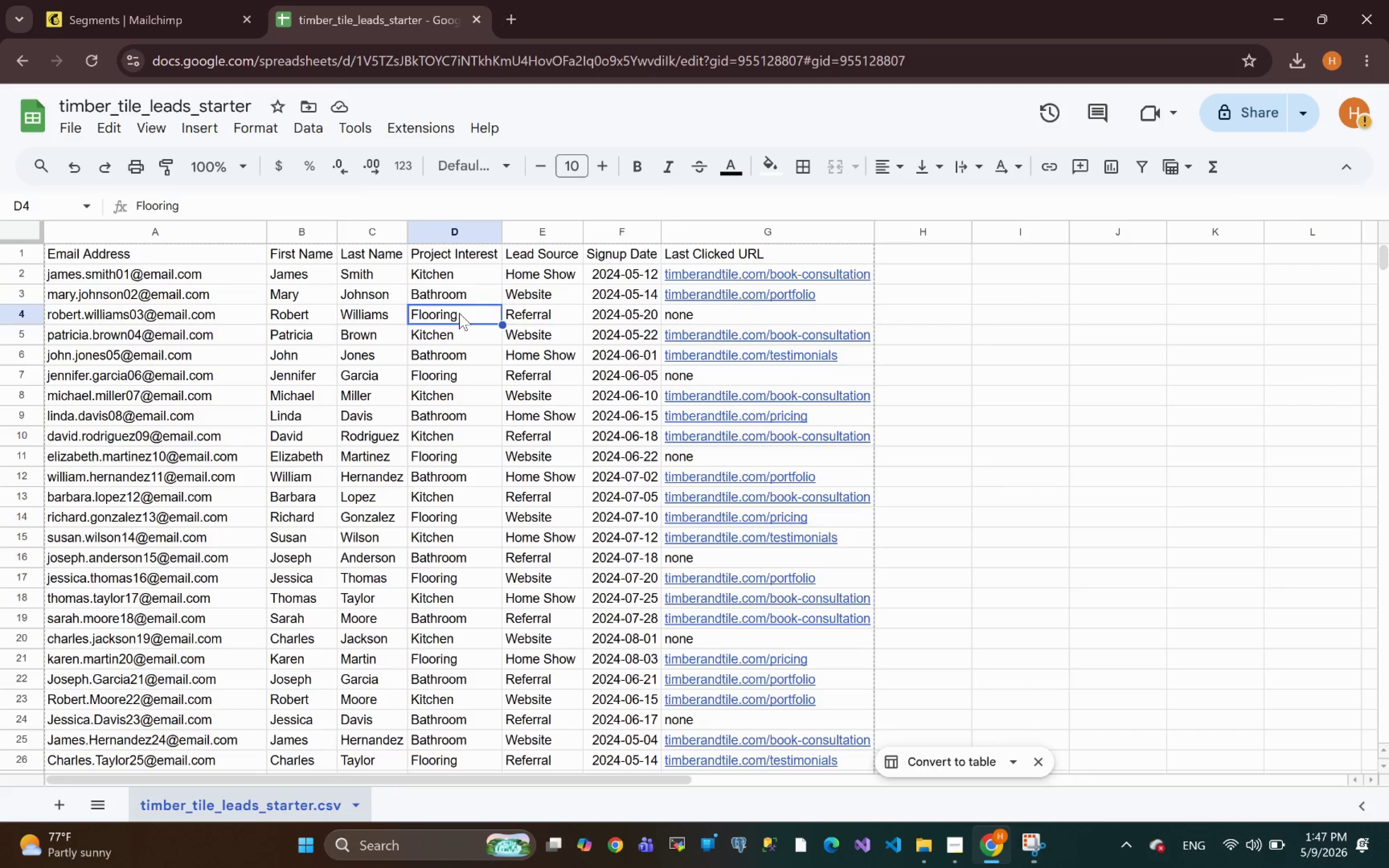 
wait(7.76)
 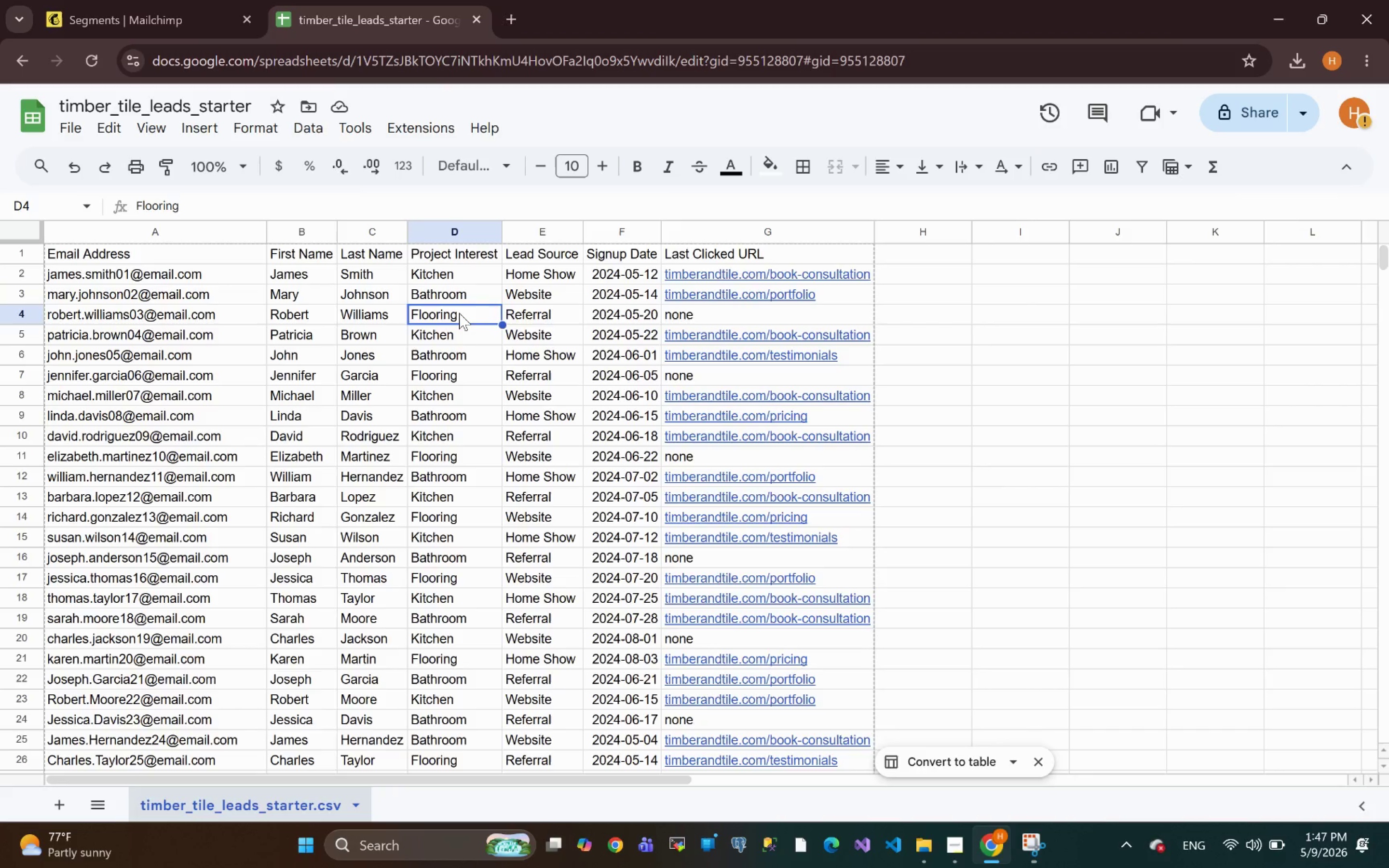 
left_click_drag(start_coordinate=[200, 205], to_coordinate=[14, 197])
 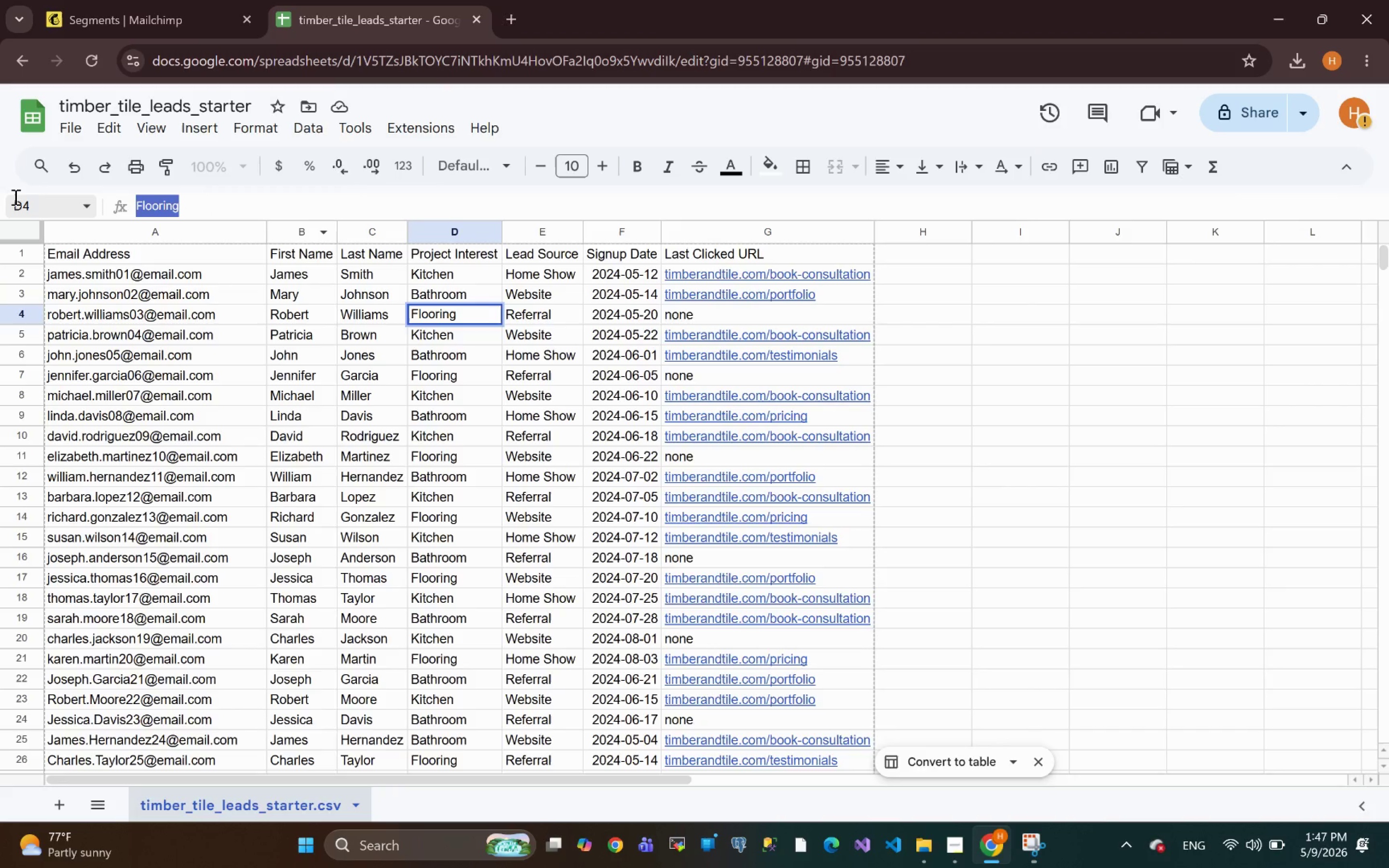 
key(Control+C)
 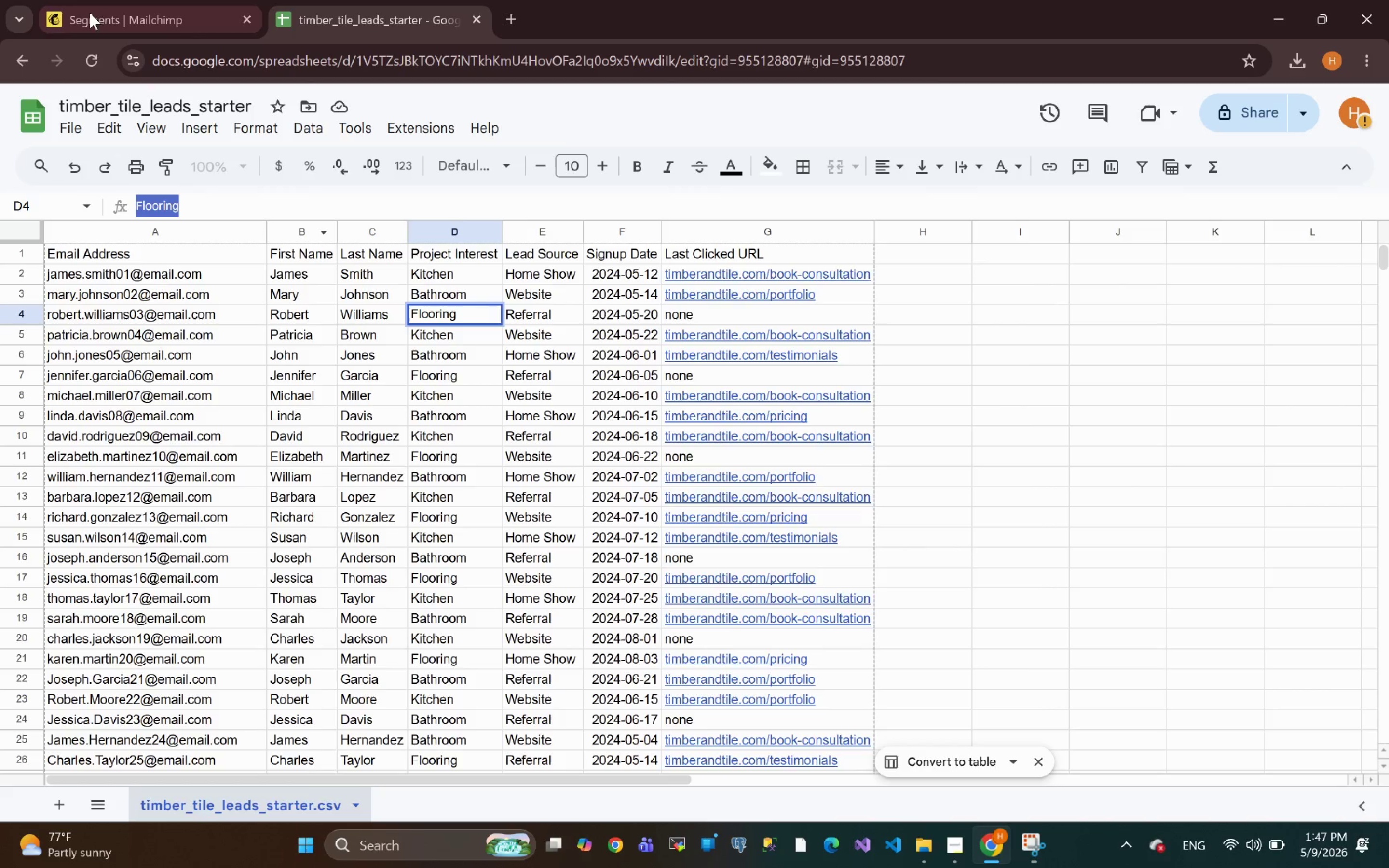 
left_click([93, 12])
 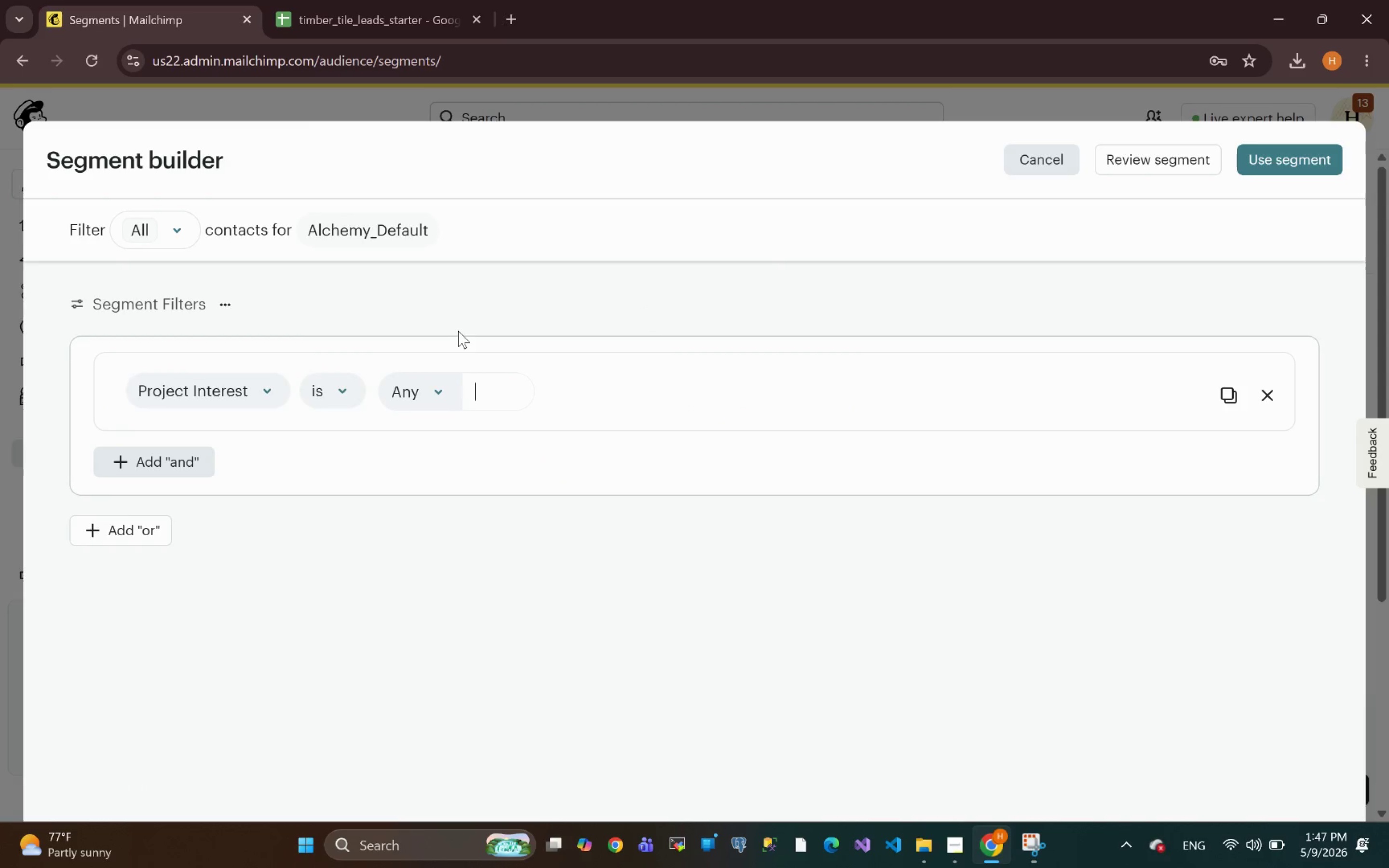 
key(Control+V)
 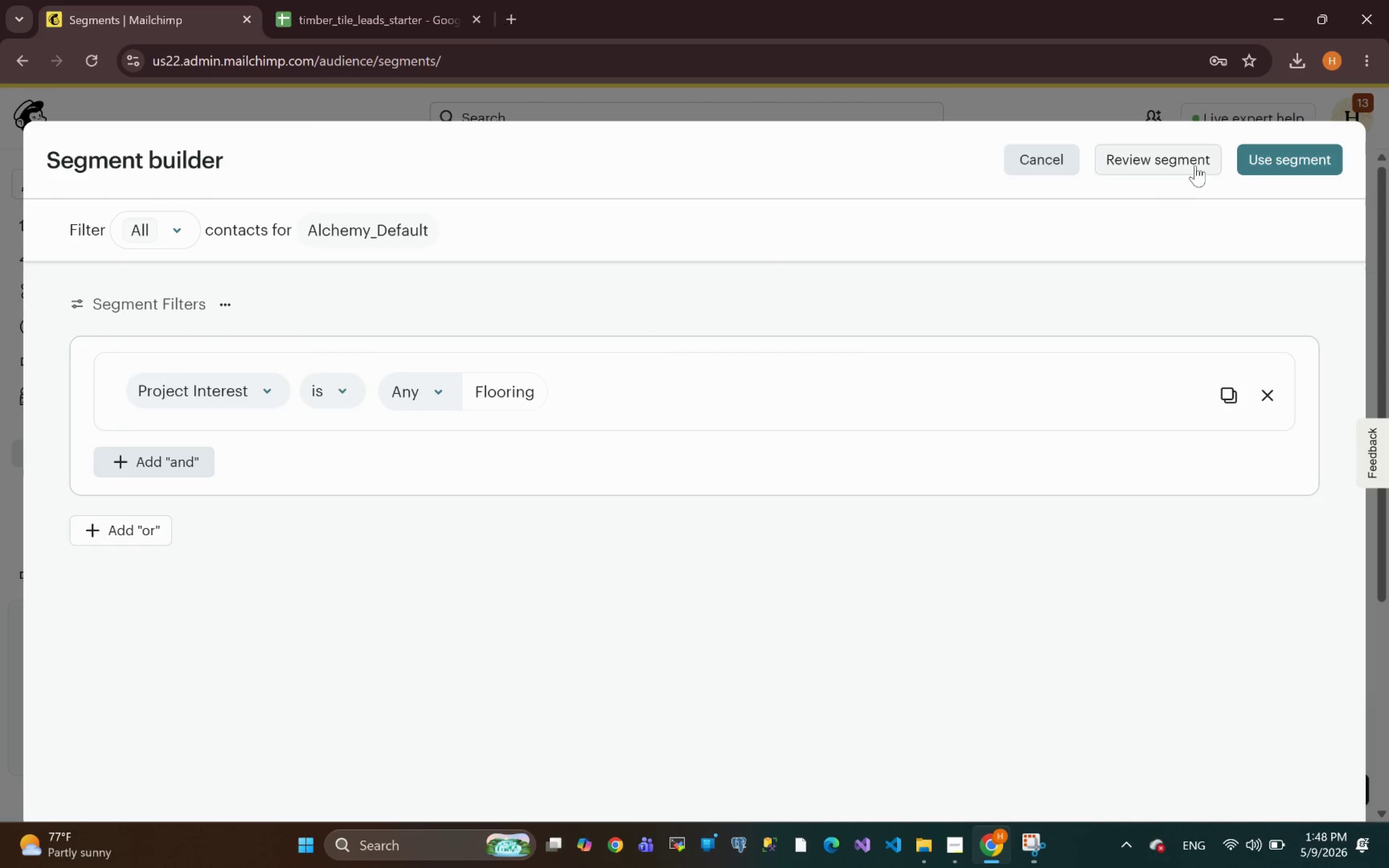 
left_click([1158, 170])
 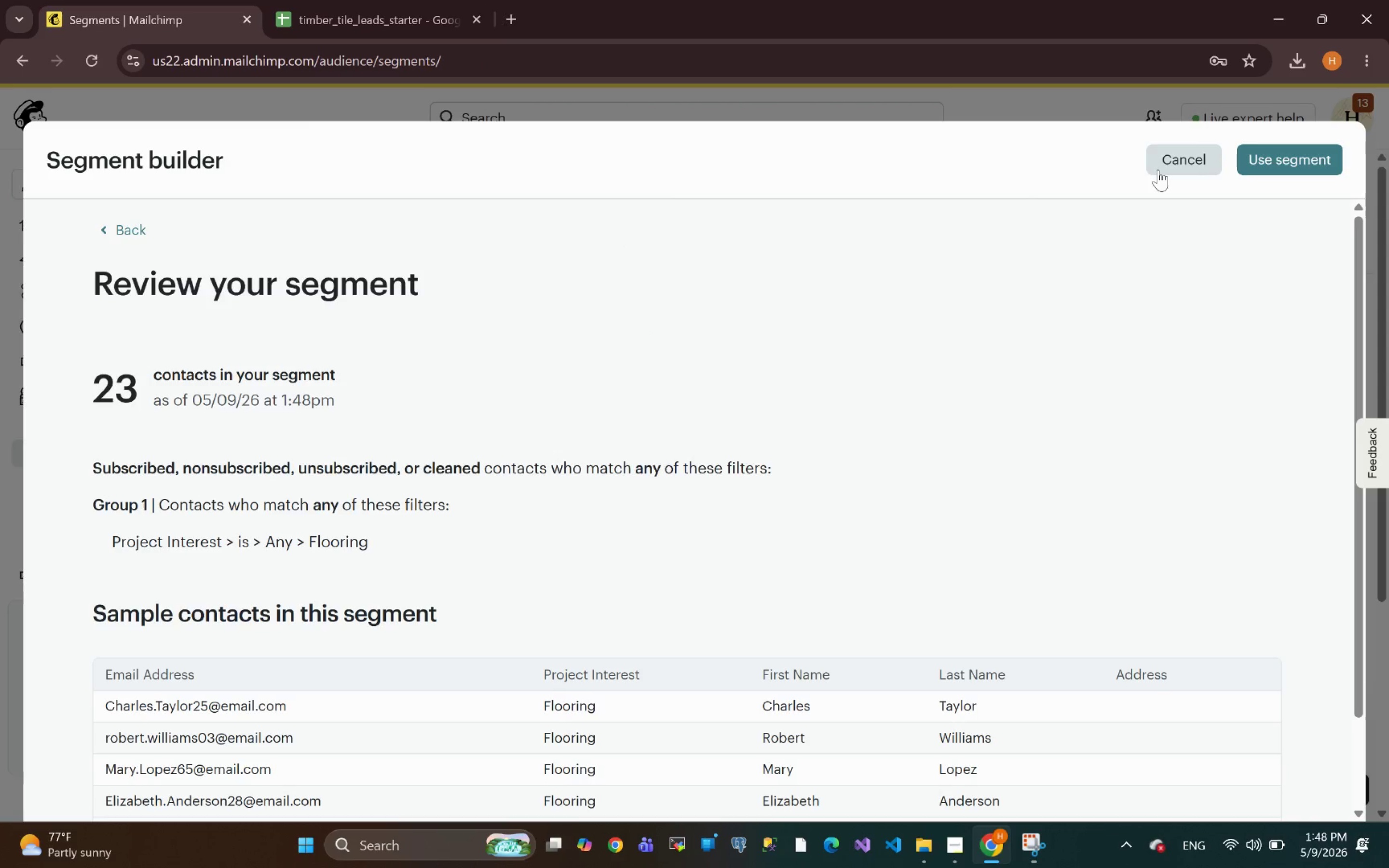 
wait(10.94)
 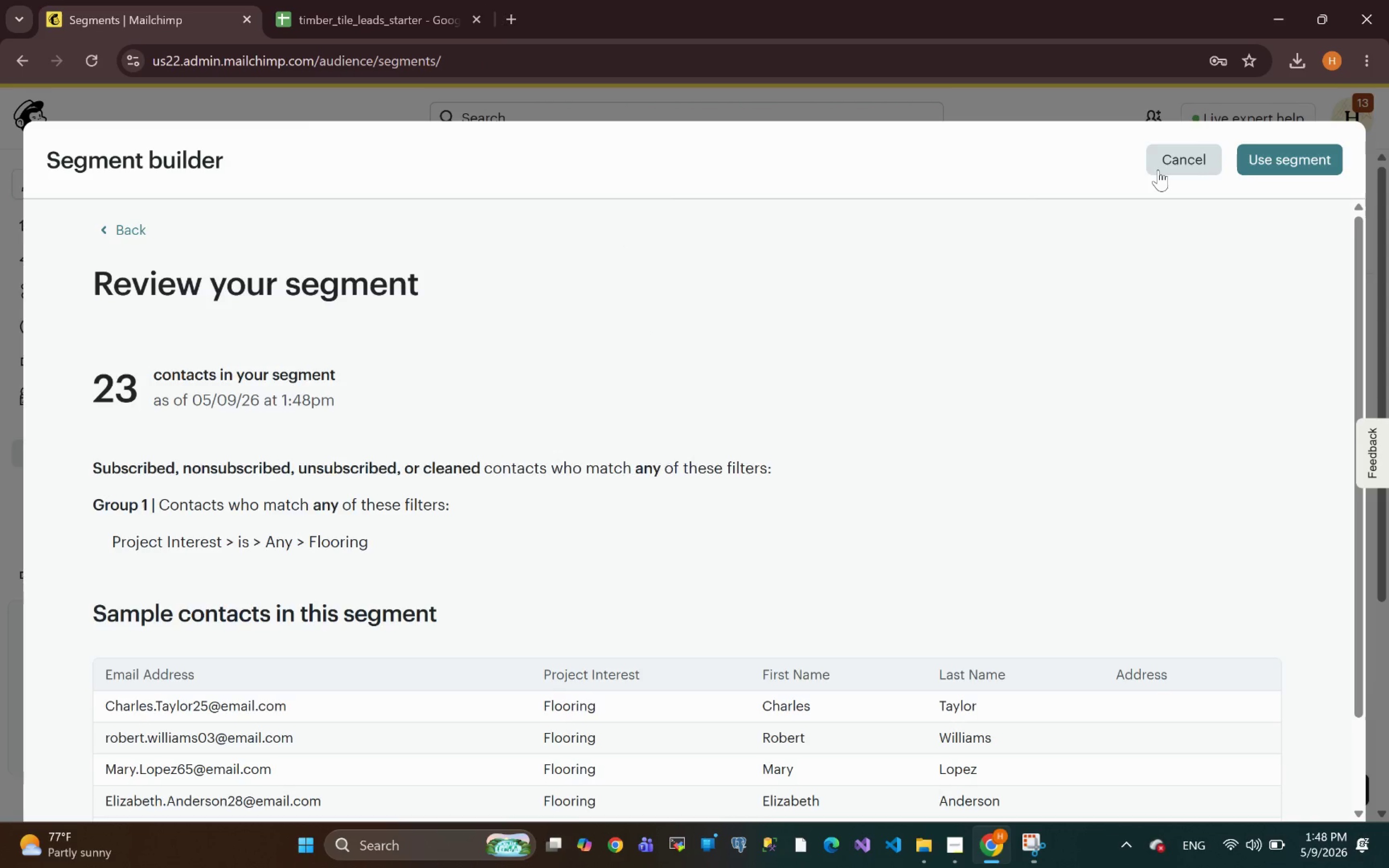 
left_click([1023, 839])
 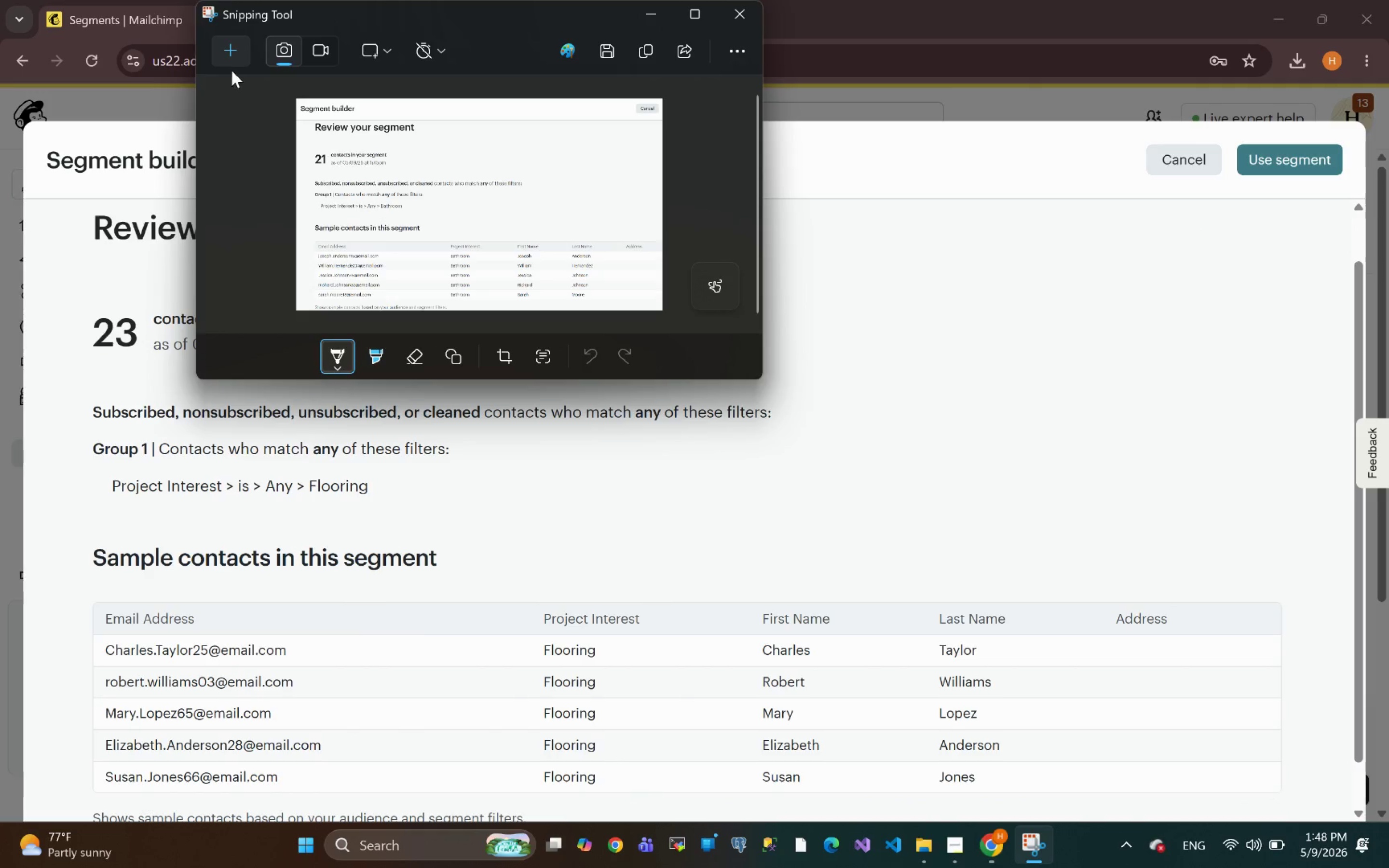 
left_click([232, 48])
 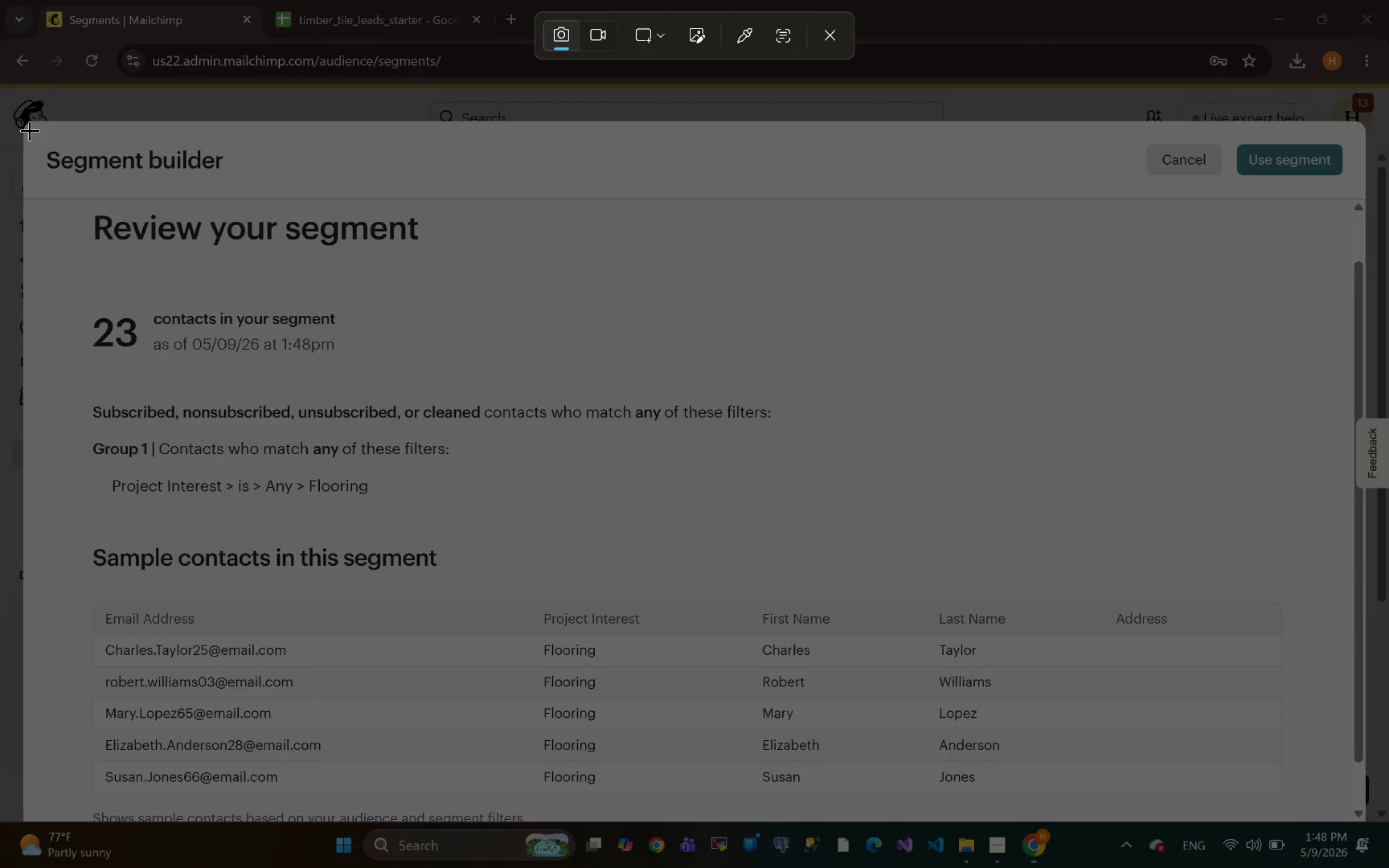 
left_click_drag(start_coordinate=[29, 129], to_coordinate=[1233, 822])
 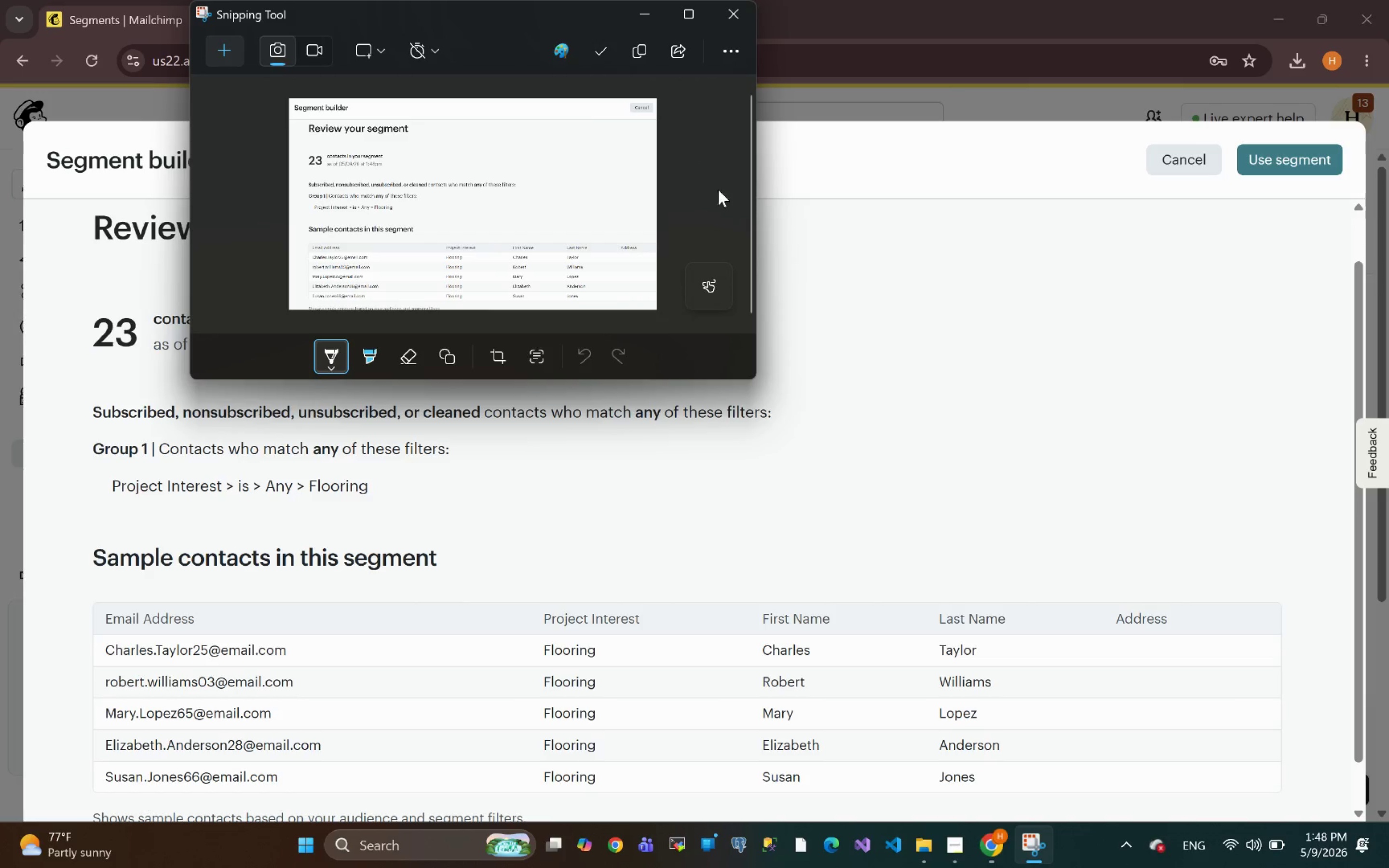 
left_click([599, 52])
 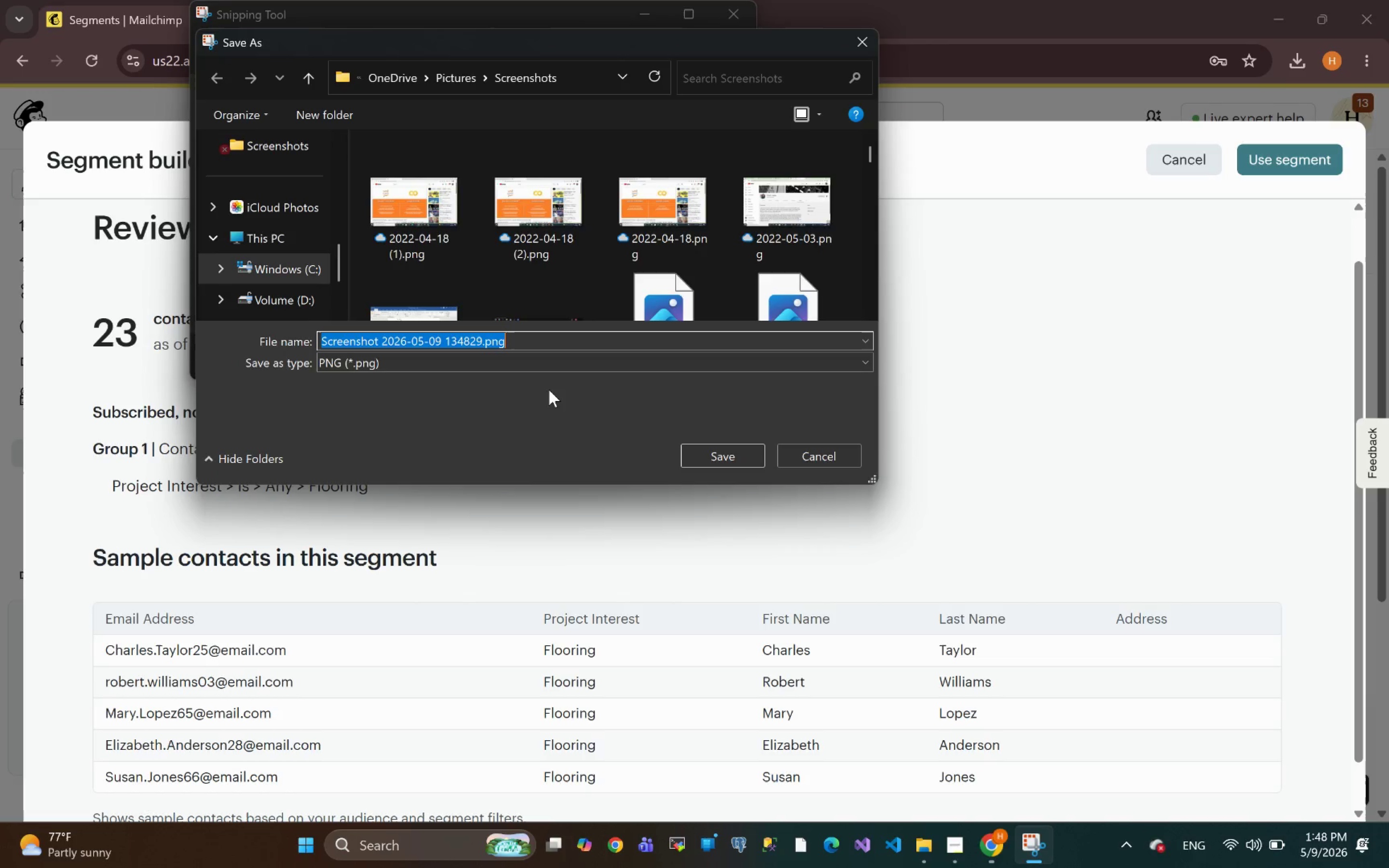 
key(Meta+V)
 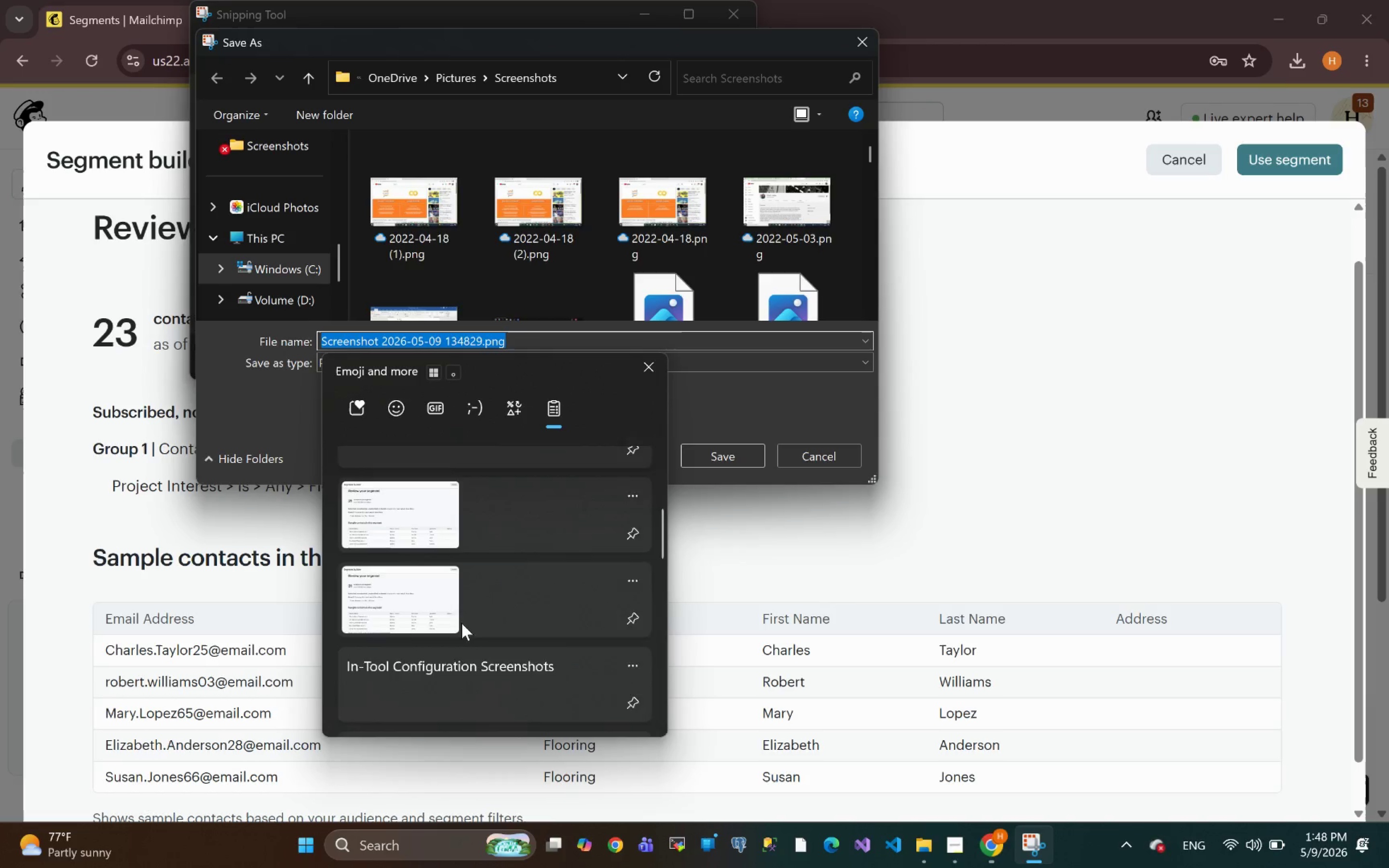 
left_click([462, 623])
 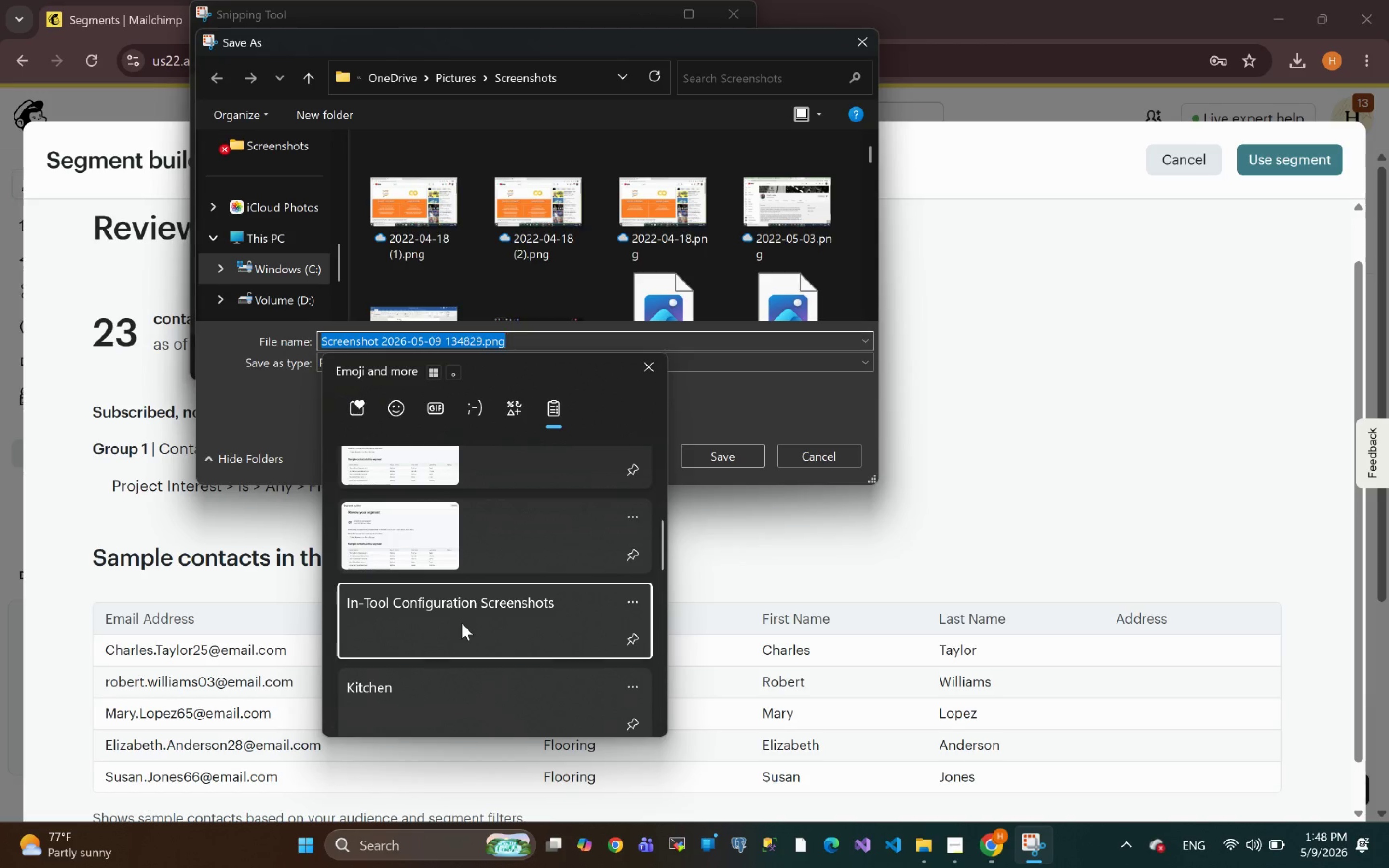 
key(Control+ControlLeft)
 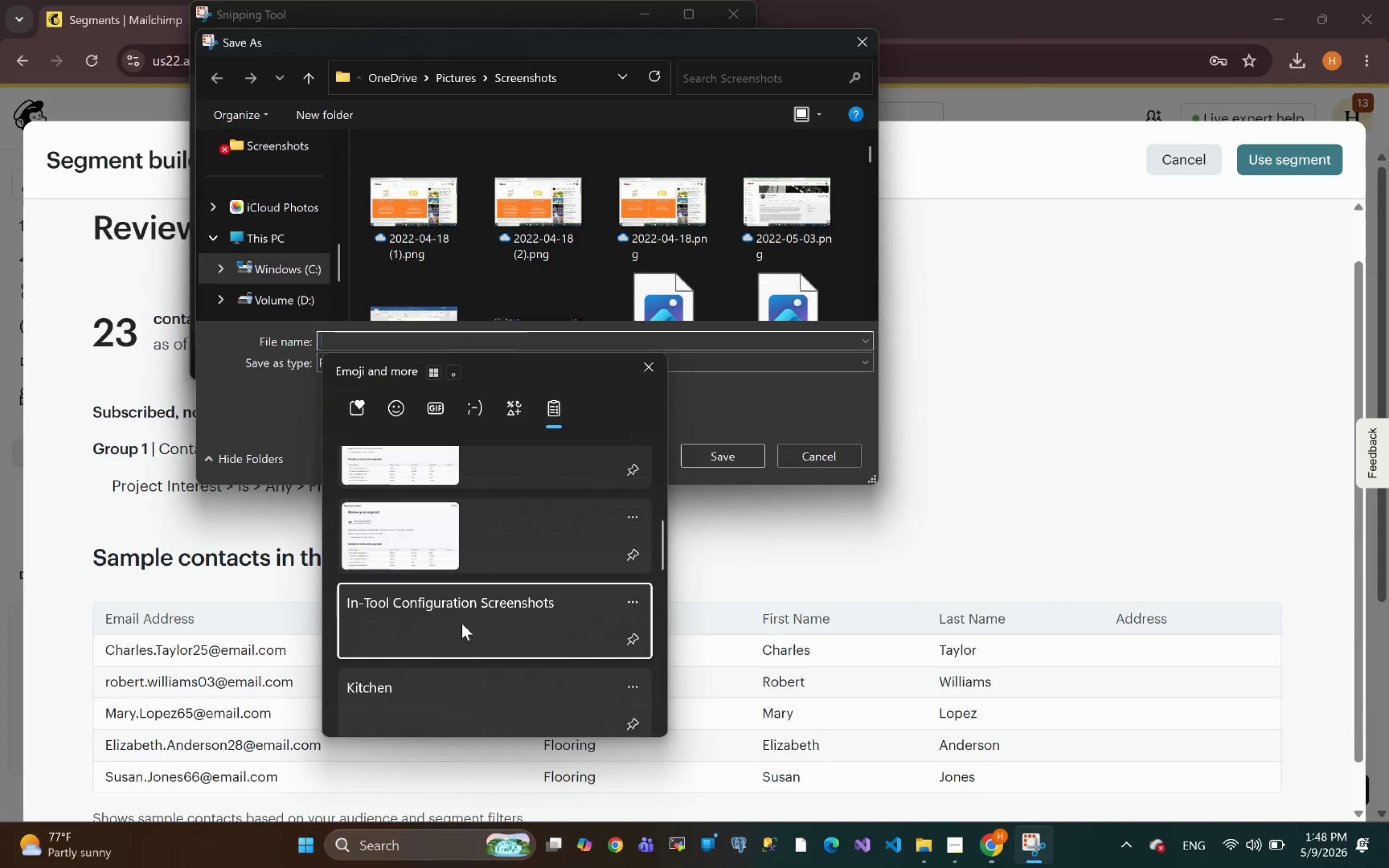 
key(Control+V)
 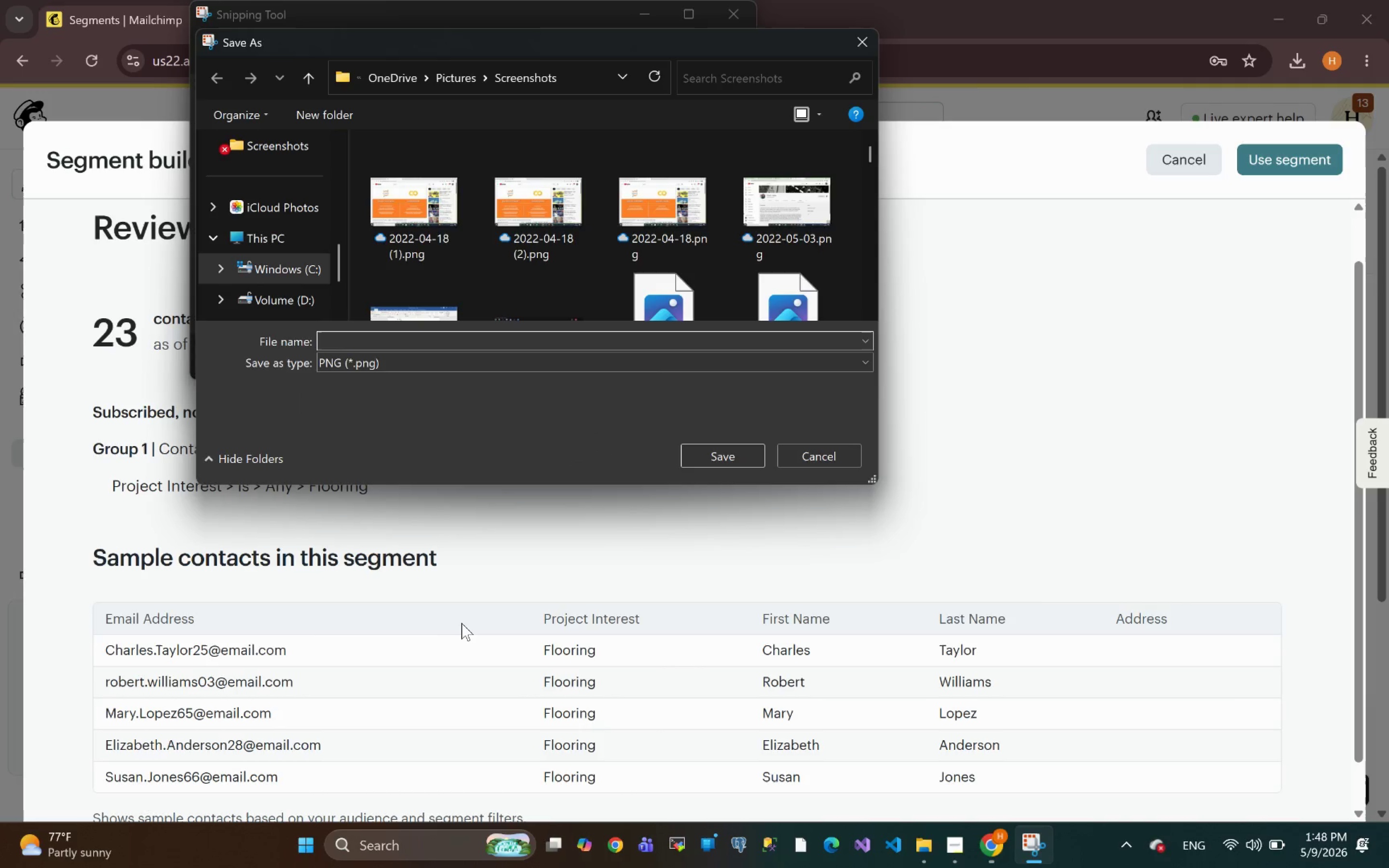 
key(Meta+V)
 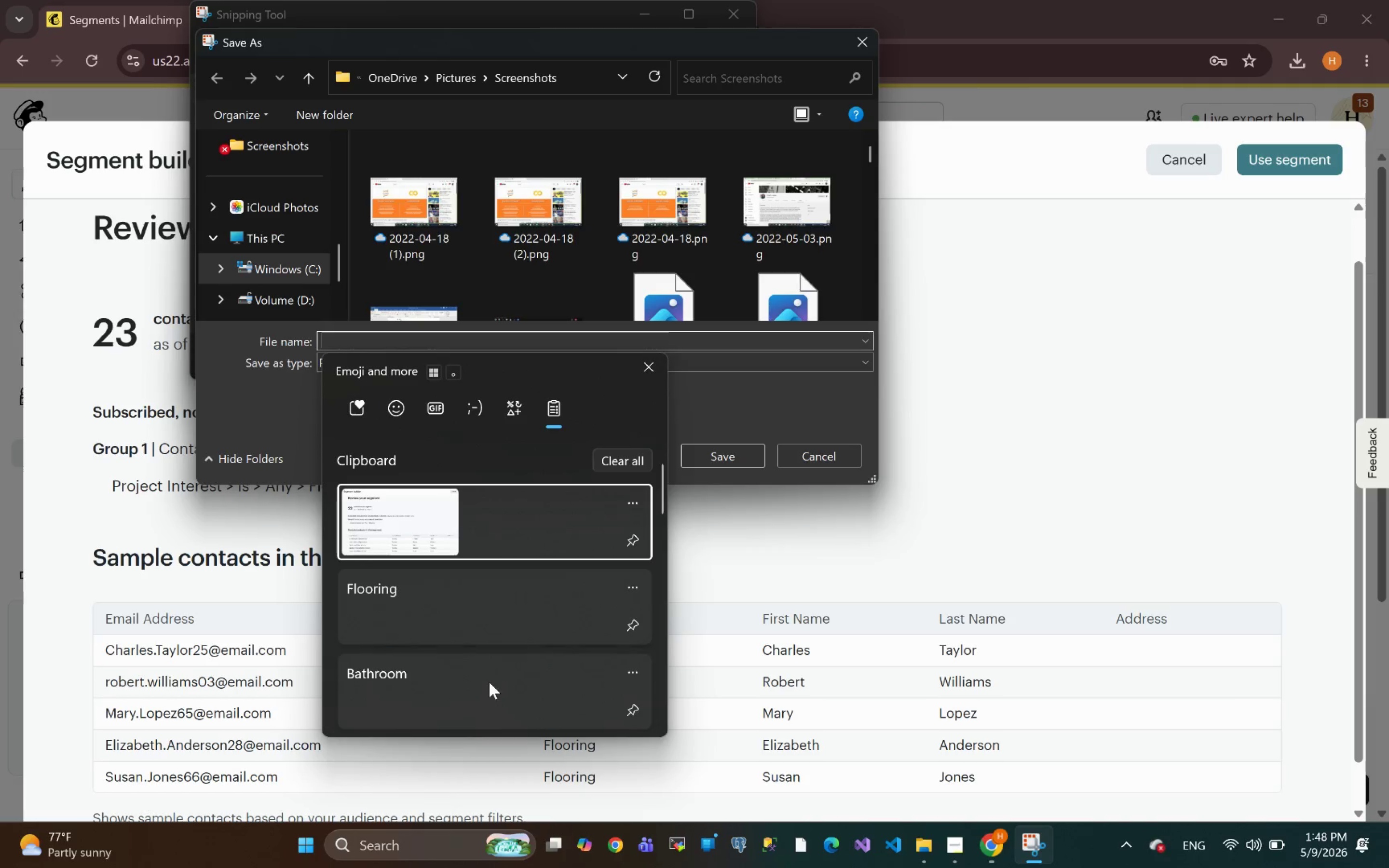 
mouse_move([473, 651])
 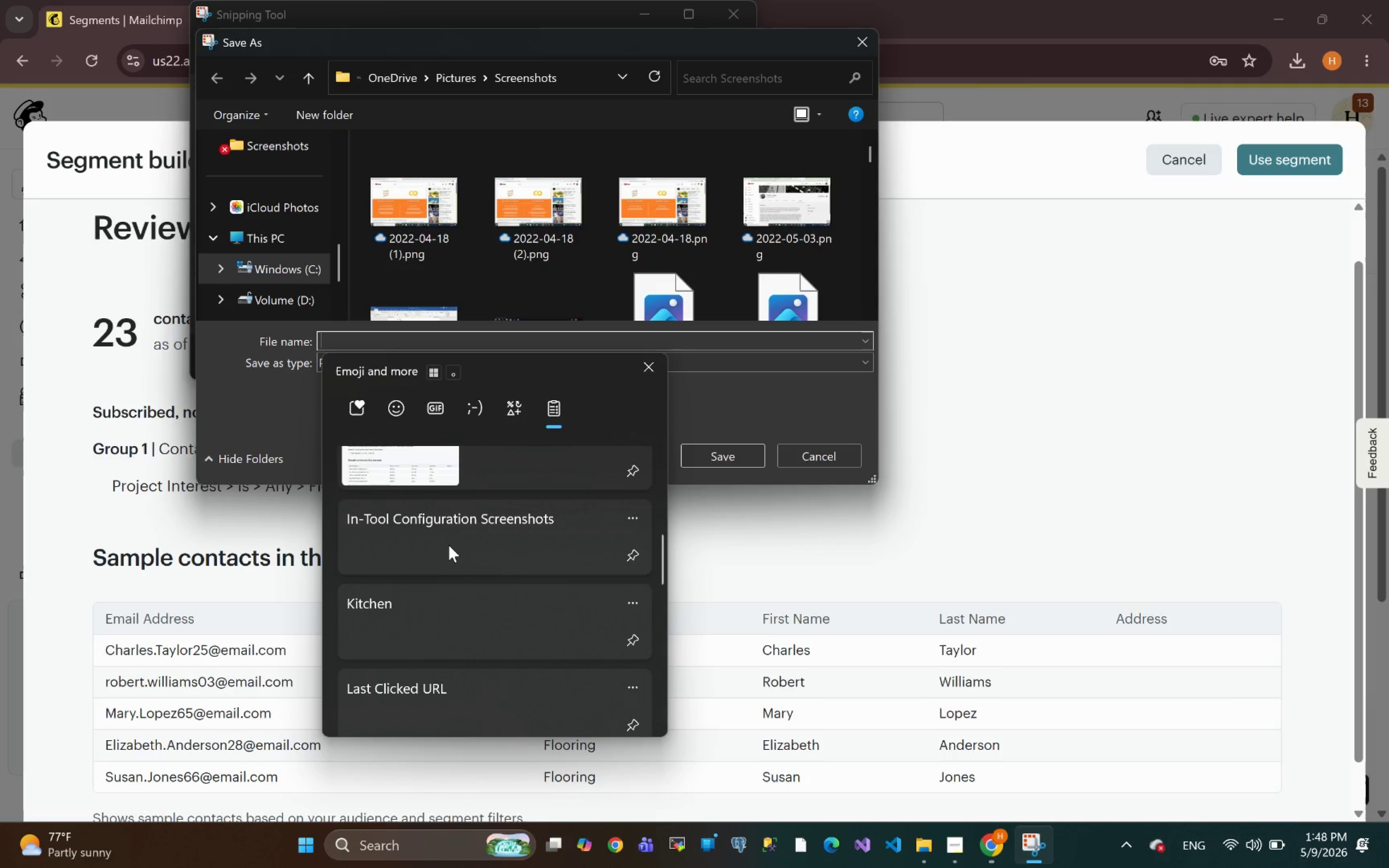 
left_click([449, 545])
 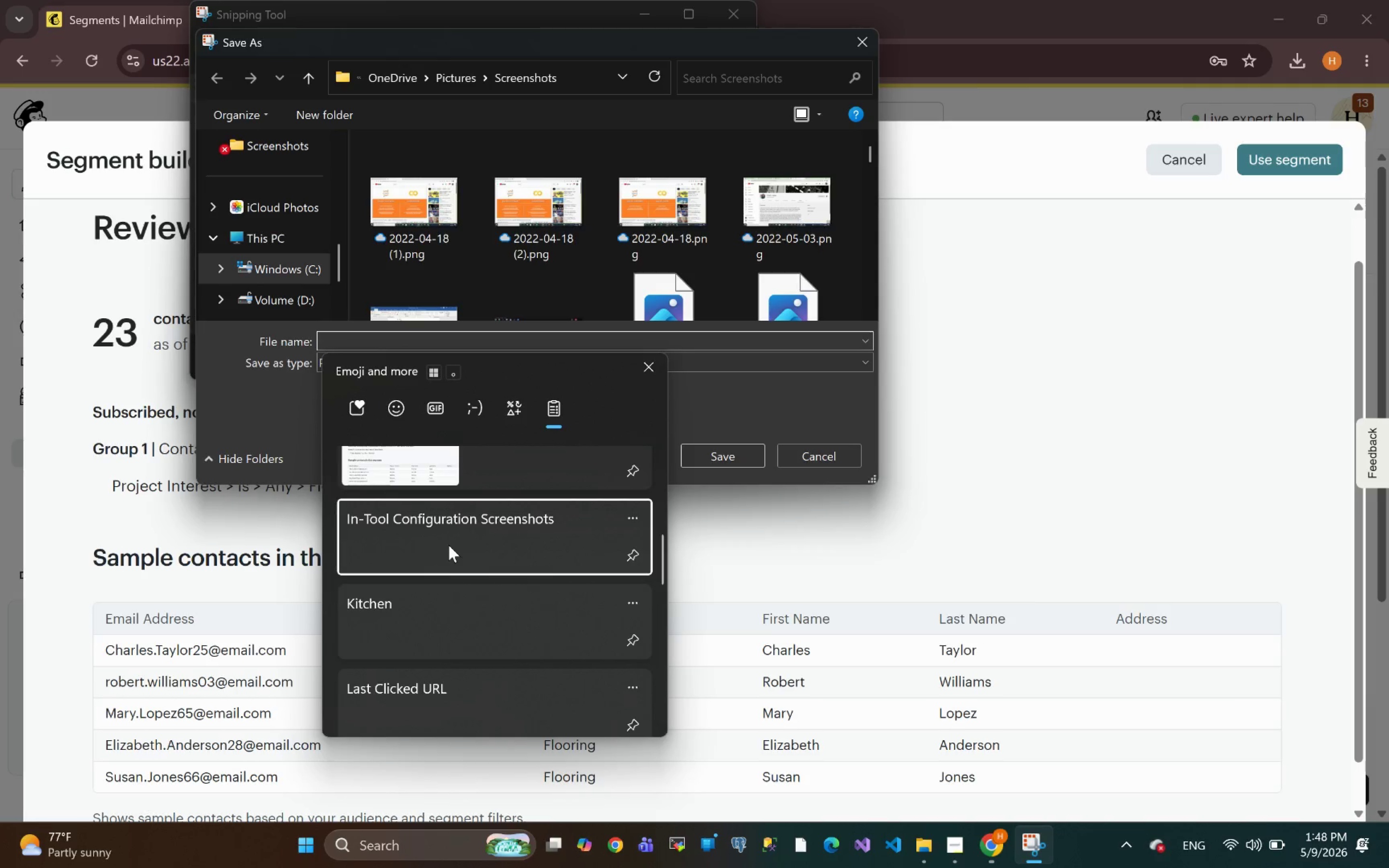 
key(Control+ControlLeft)
 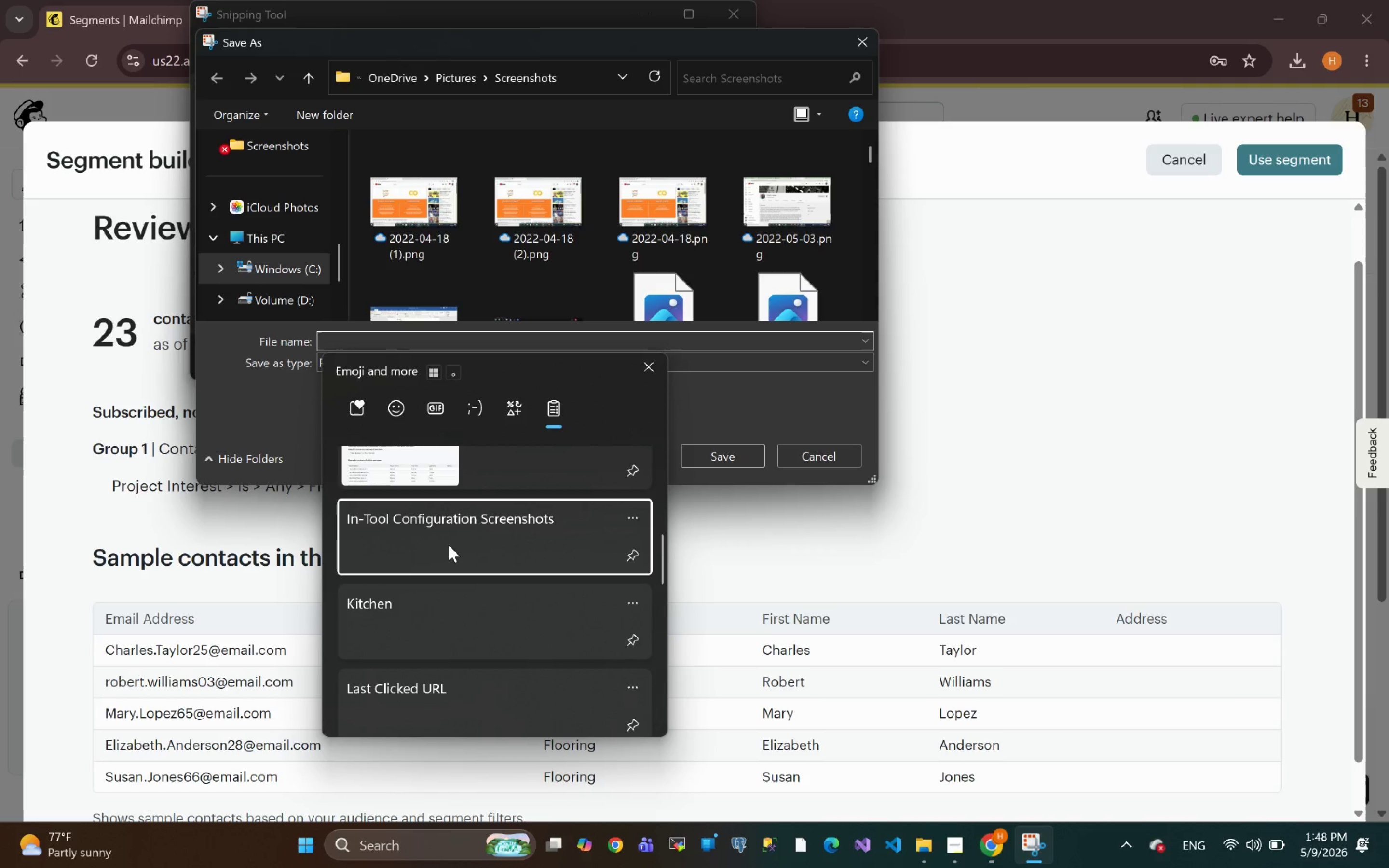 
key(Control+V)
 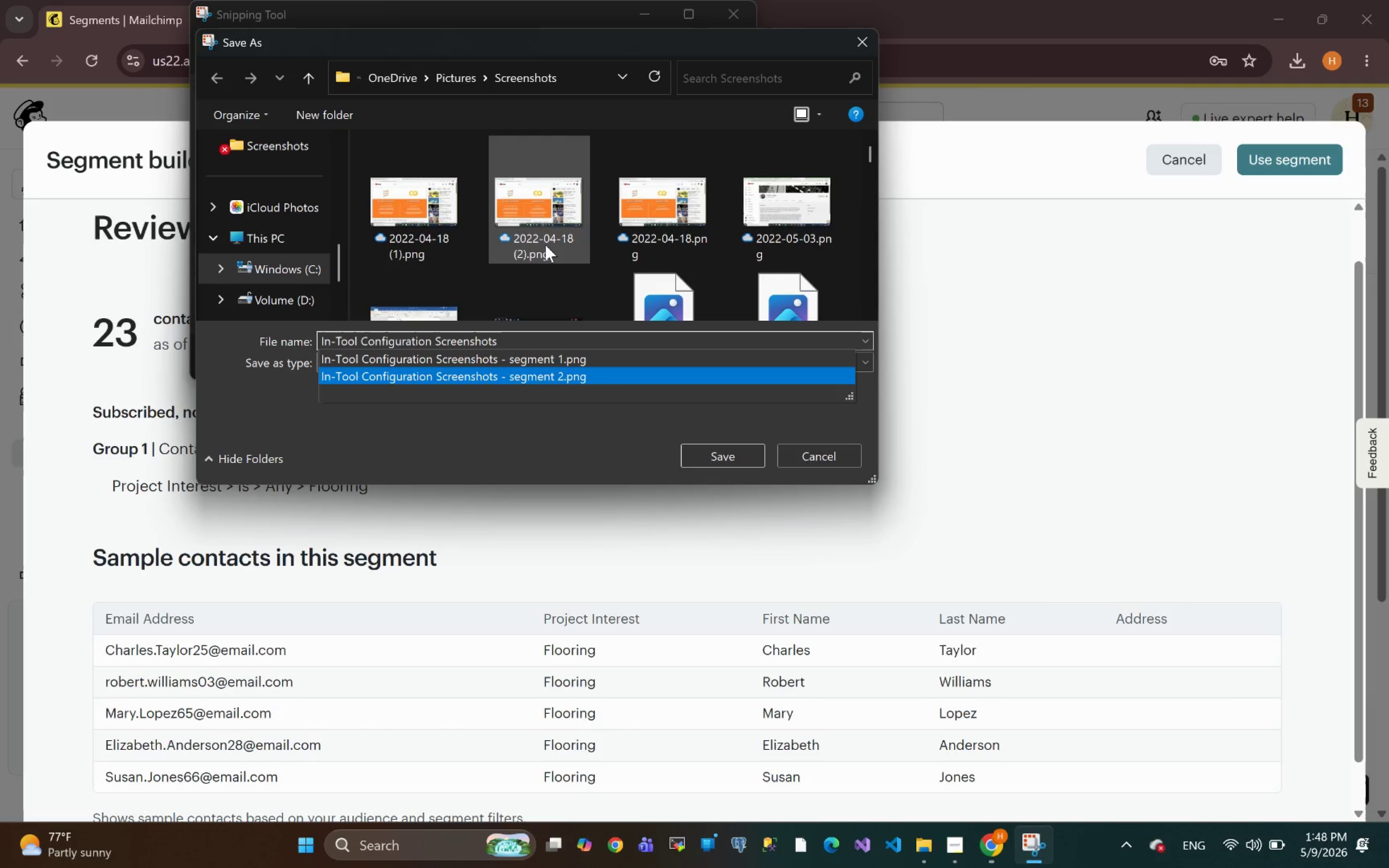 
type( - segmen 3)
 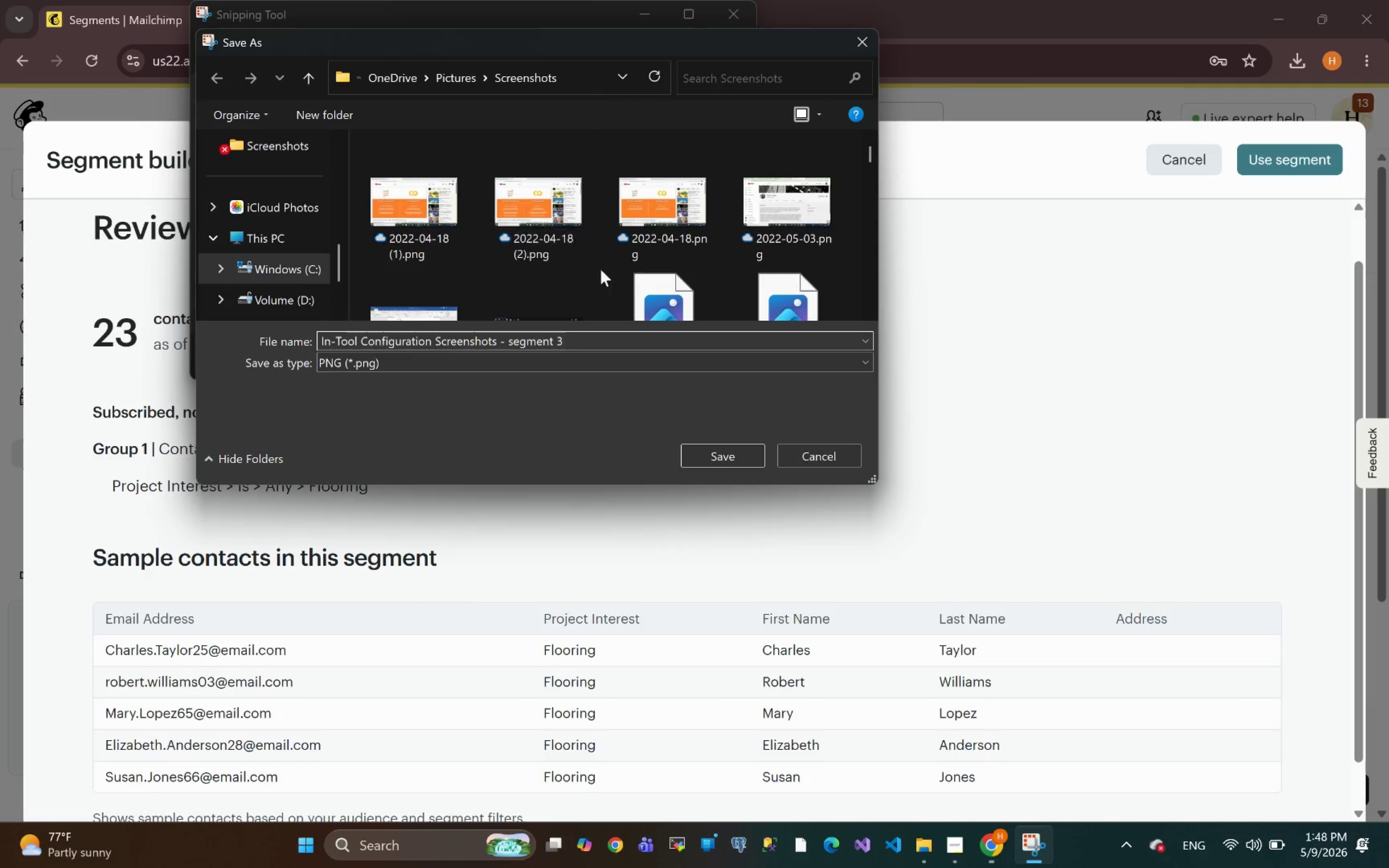 
hold_key(key=T, duration=19.41)
 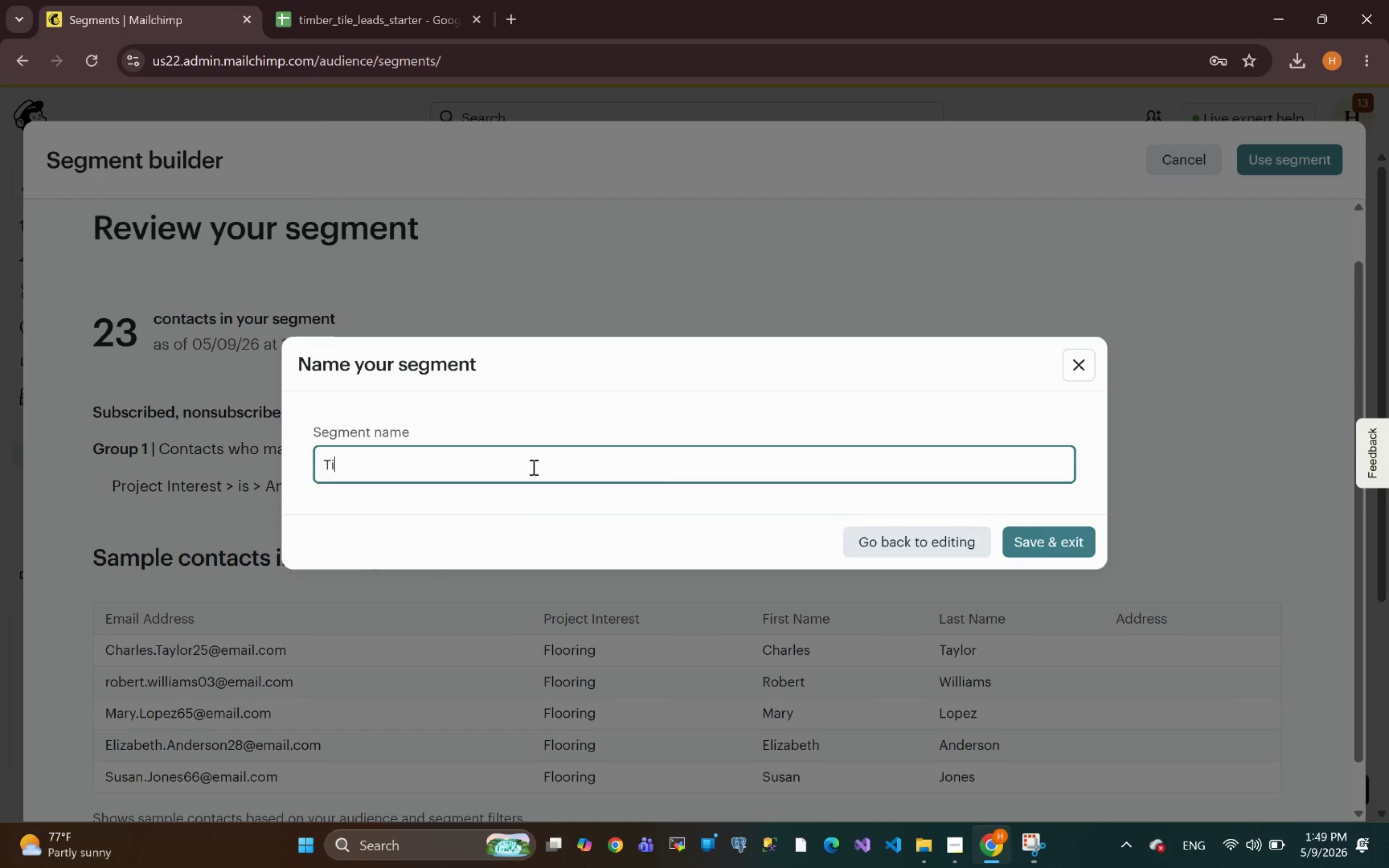 
left_click([727, 460])
 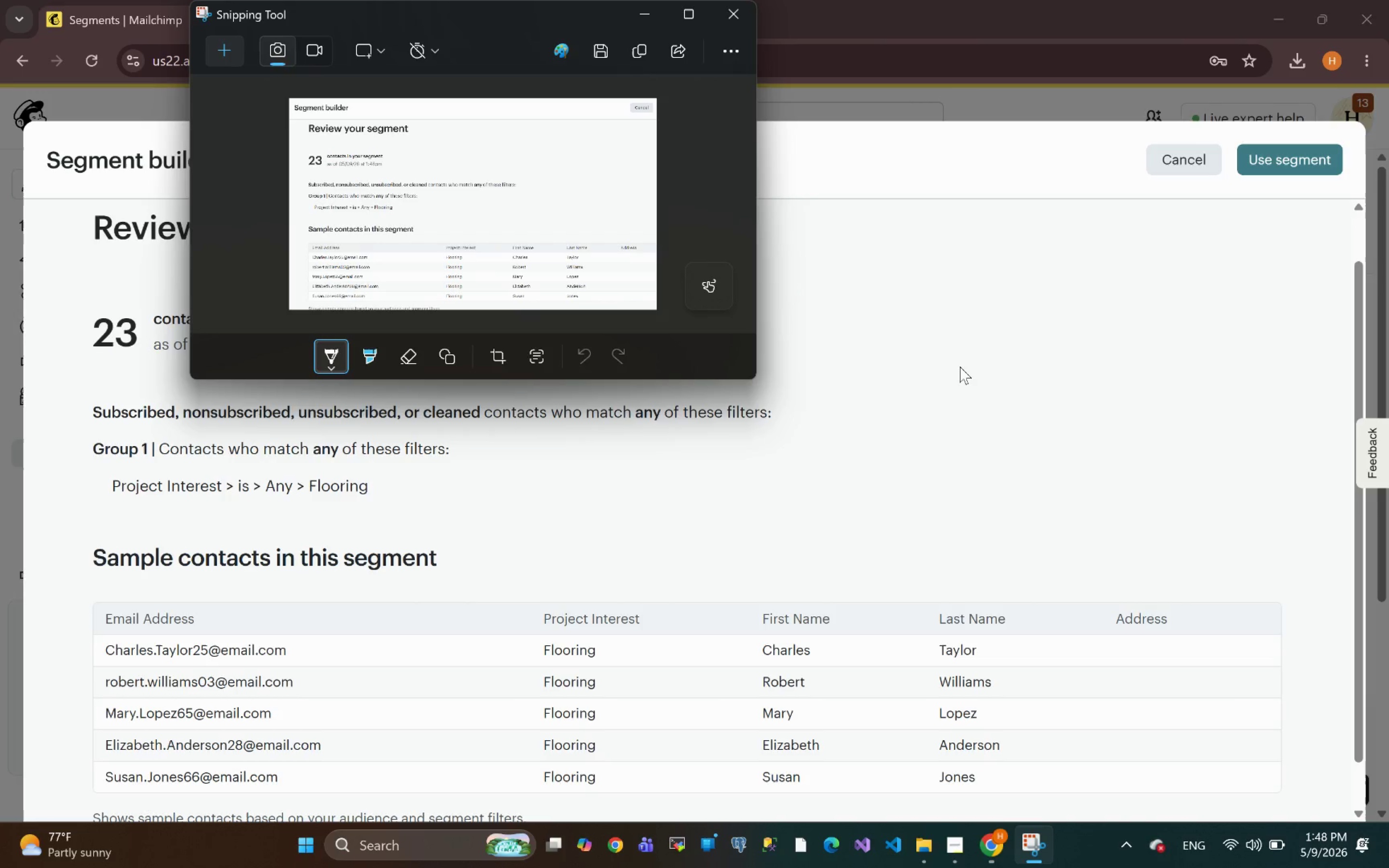 
left_click([1111, 328])
 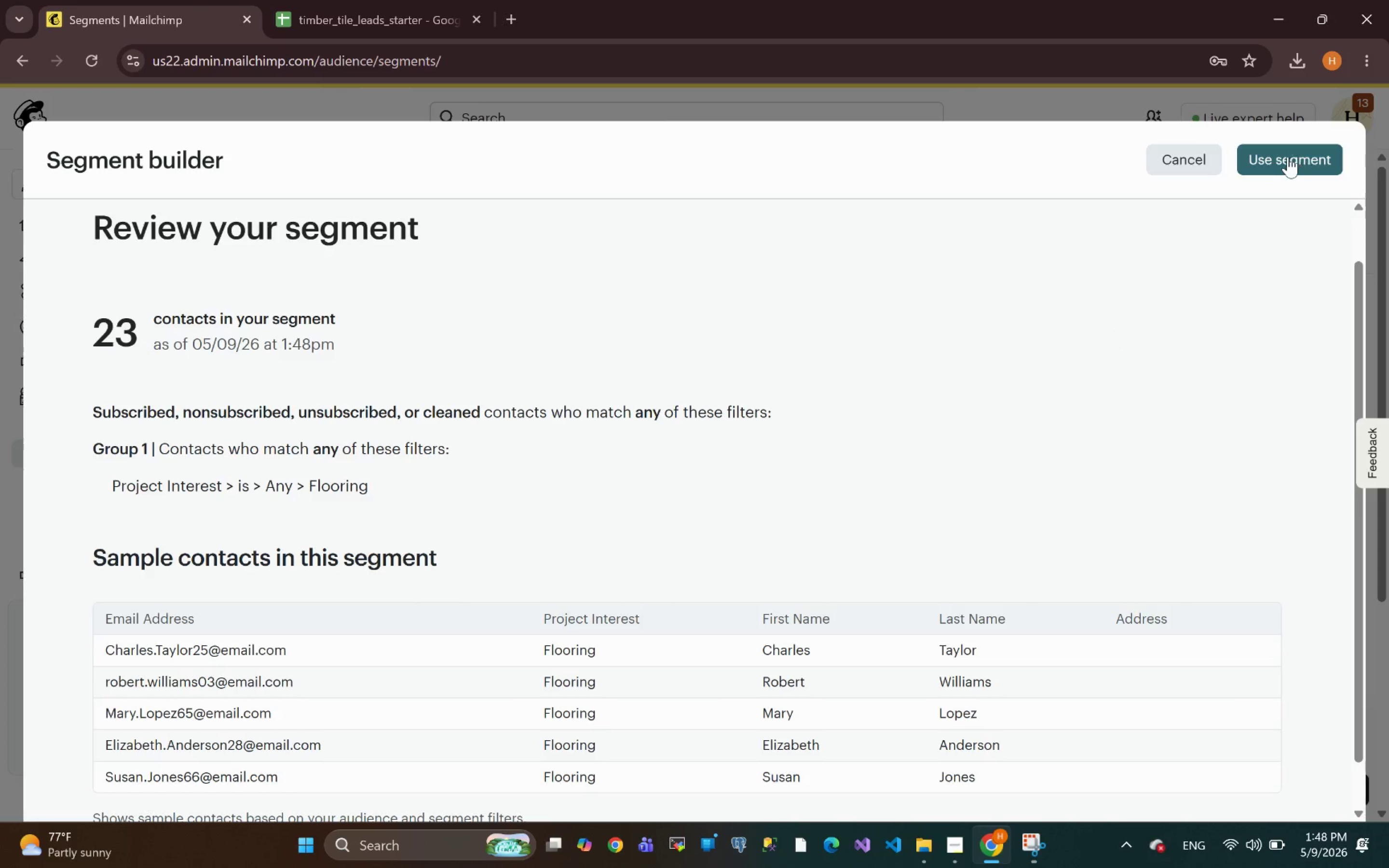 
left_click([1287, 156])
 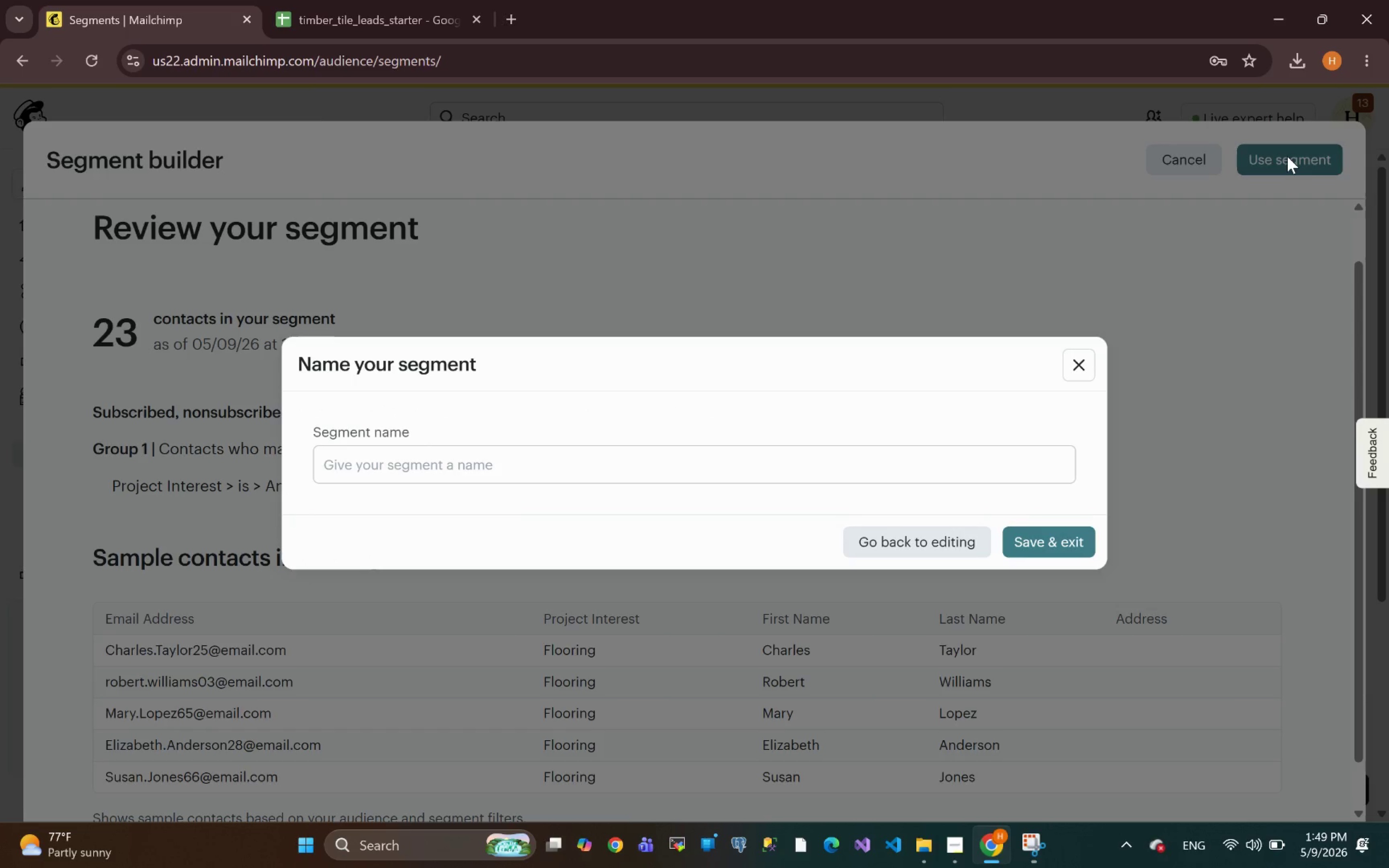 
left_click([532, 467])
 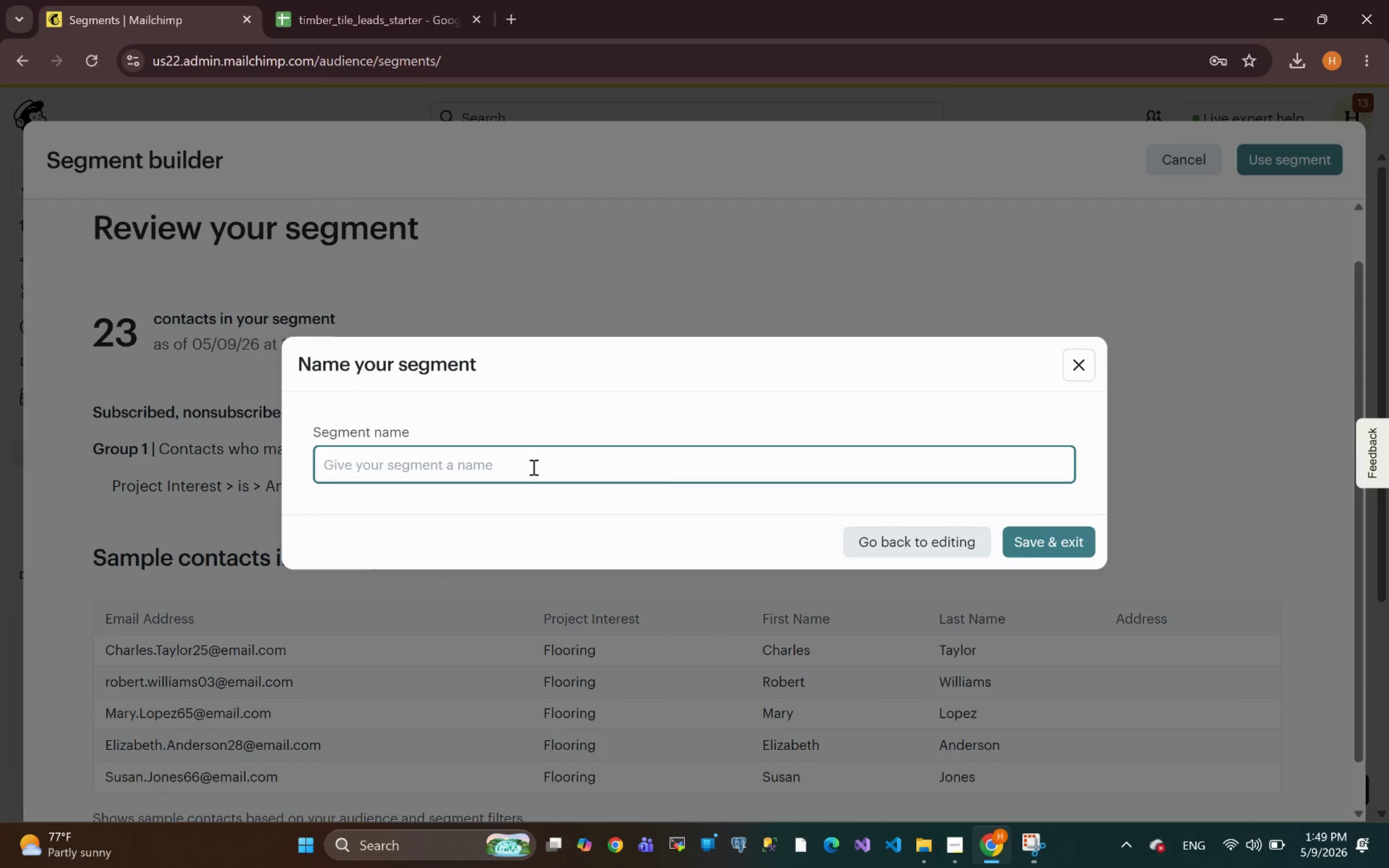 
hold_key(key=ShiftLeft, duration=0.59)
 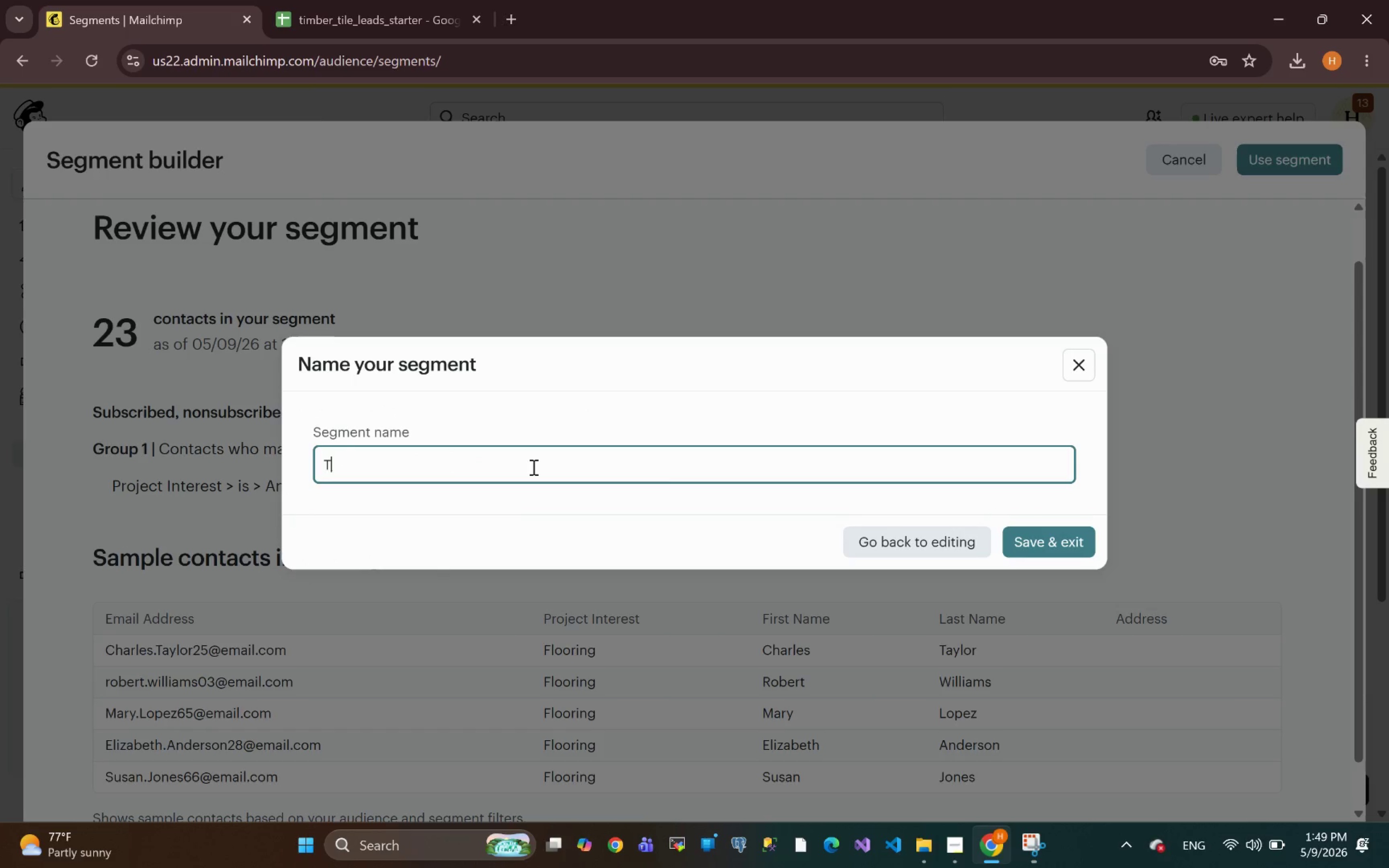 
type(ile Work)
 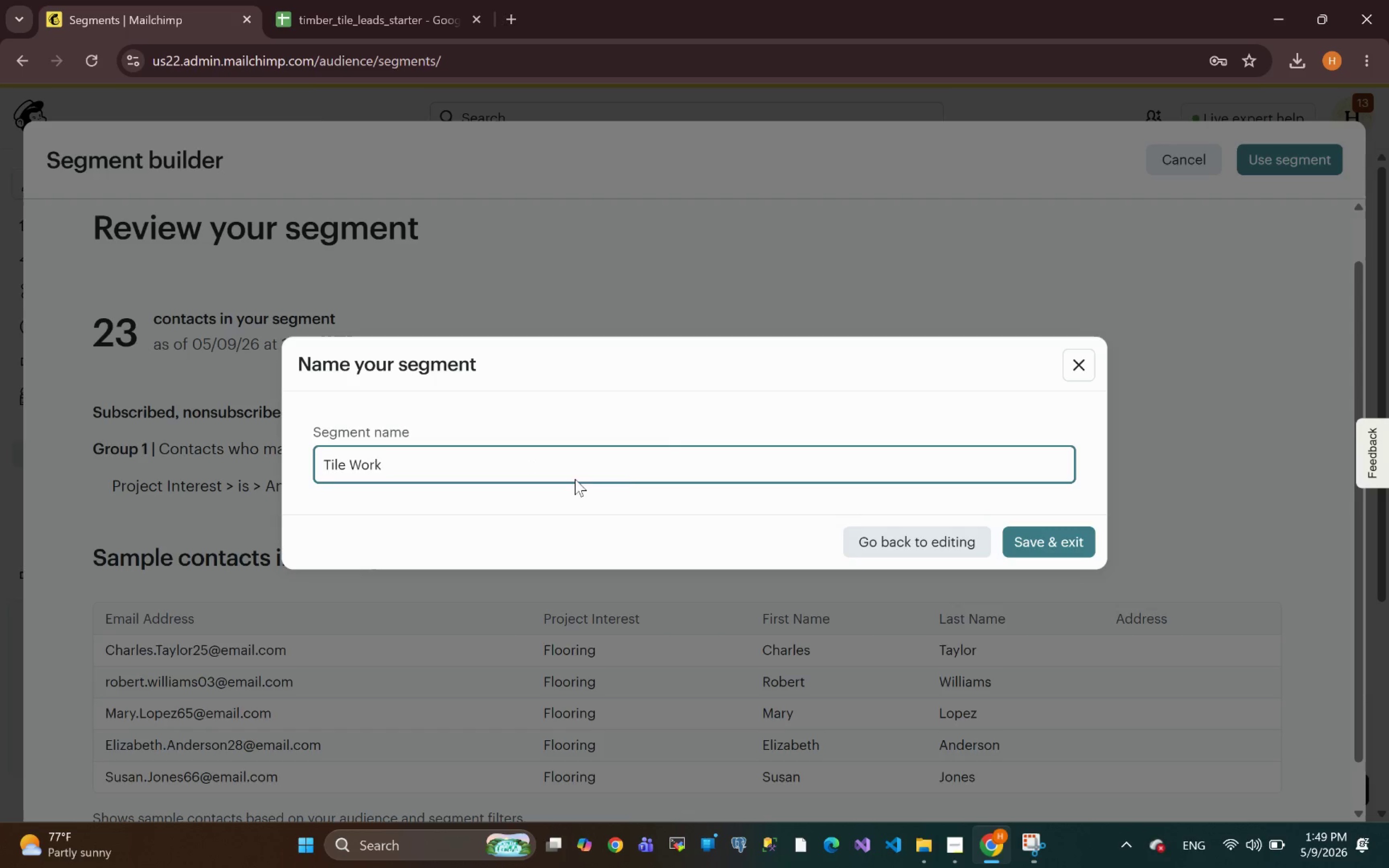 
left_click([1064, 538])
 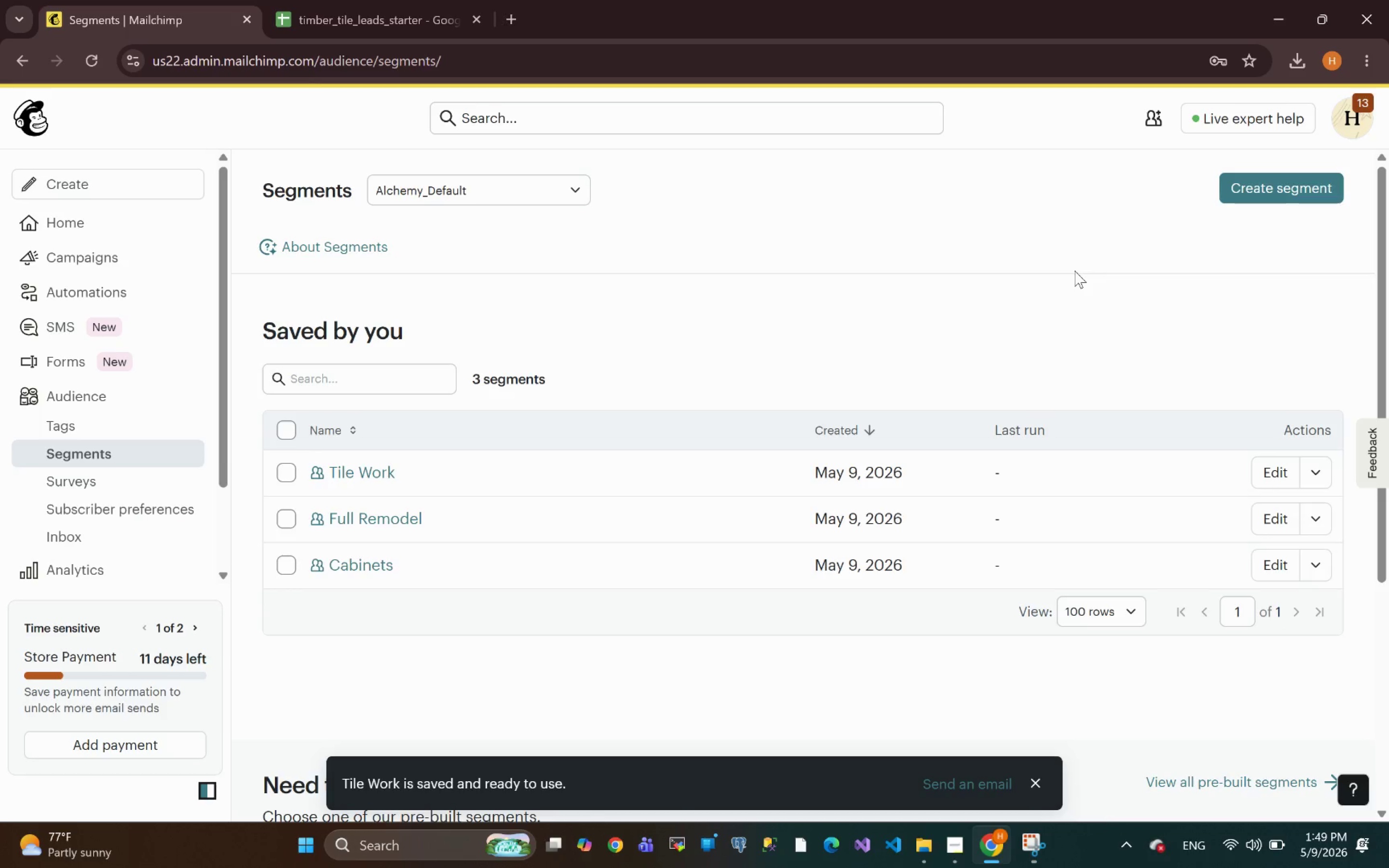 
wait(20.38)
 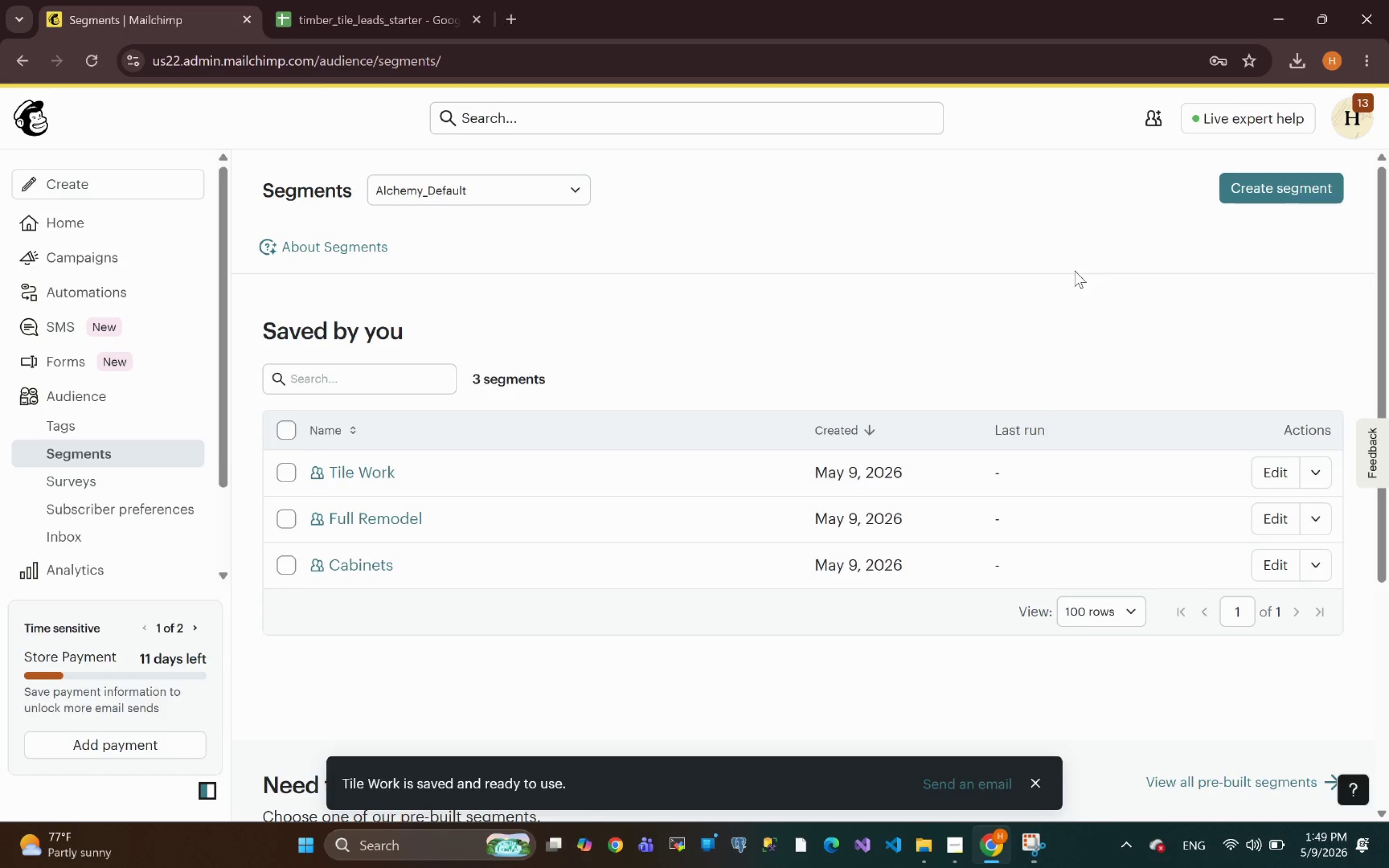 
left_click([1031, 781])
 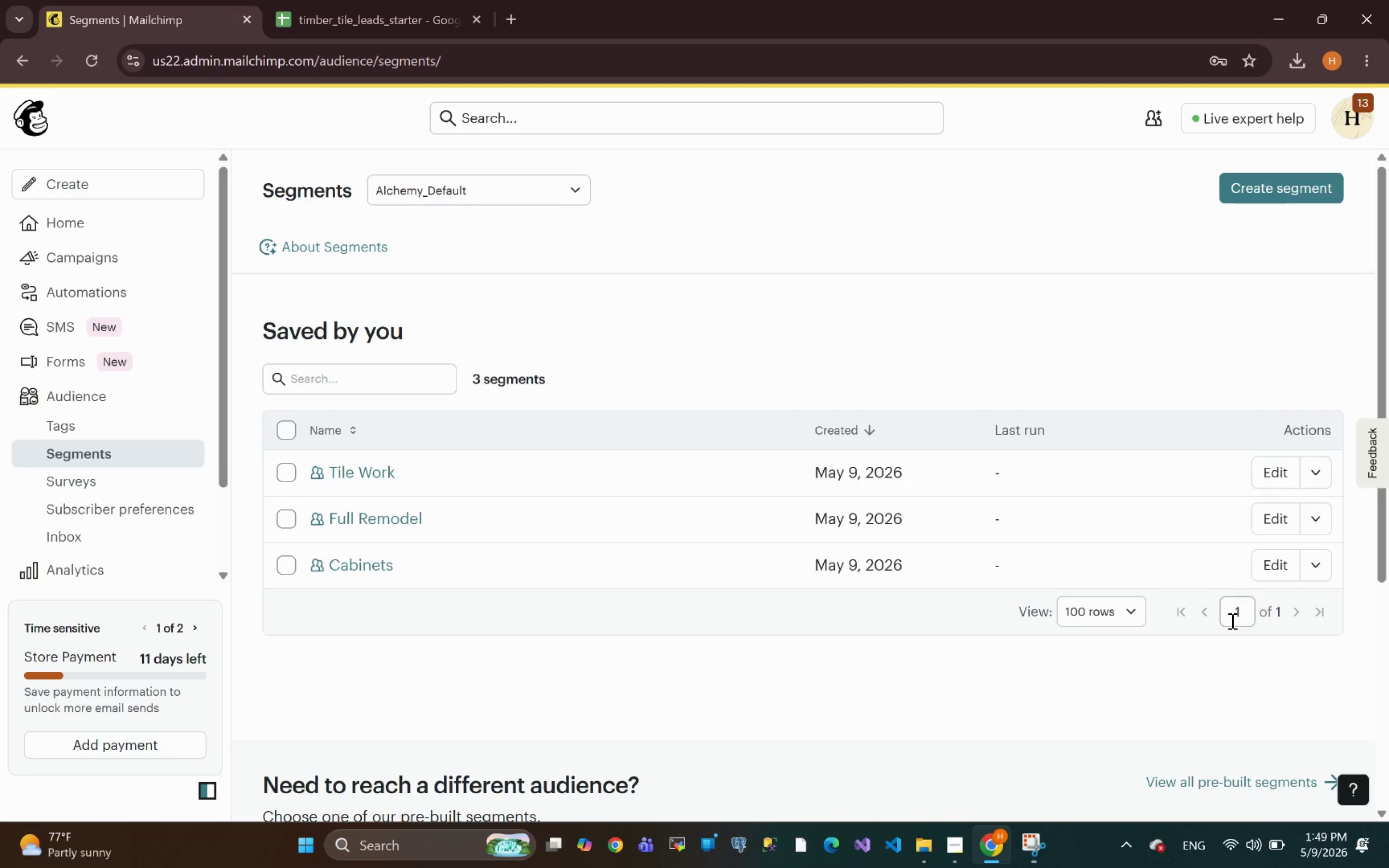 
wait(5.94)
 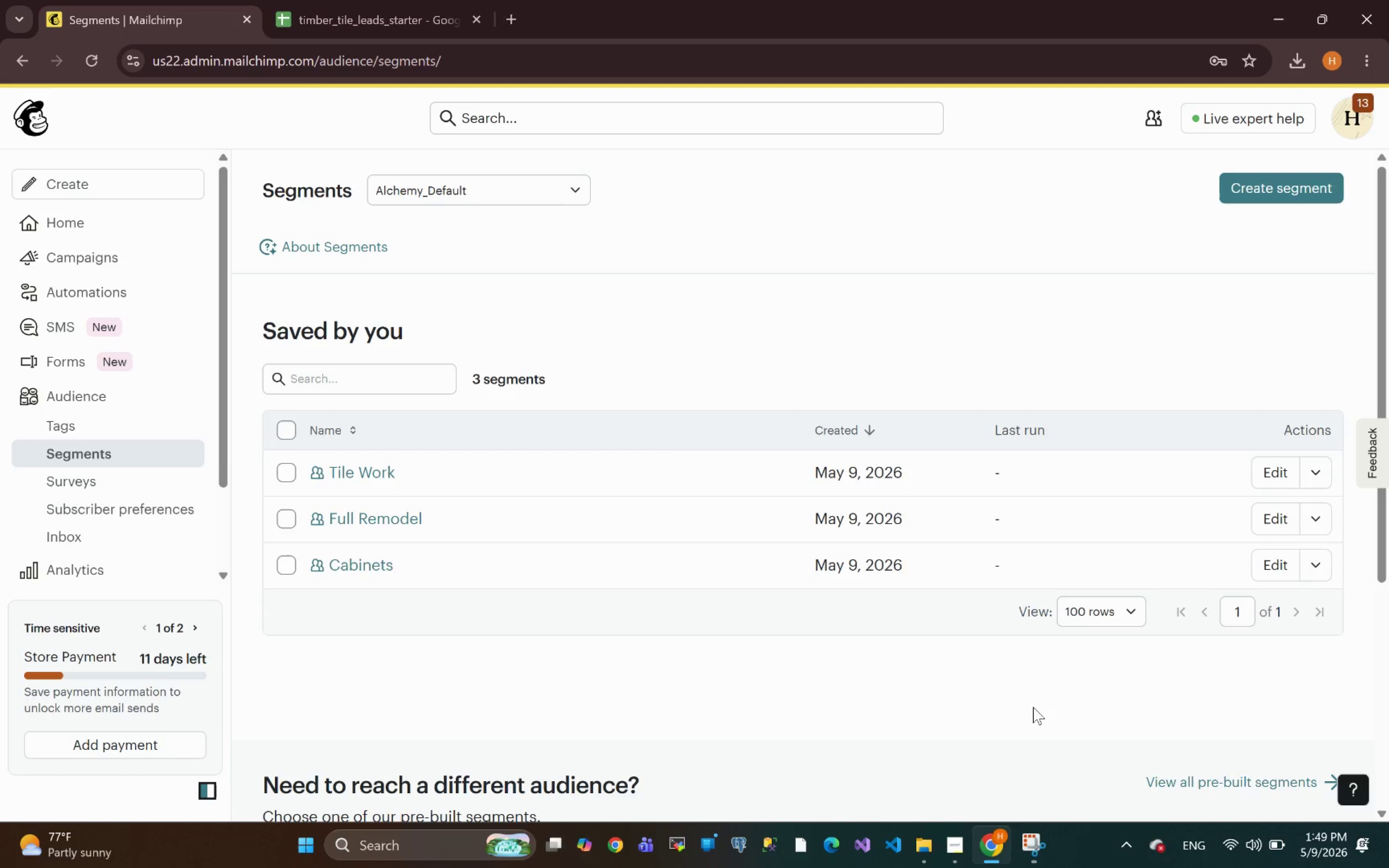 
left_click([1326, 473])
 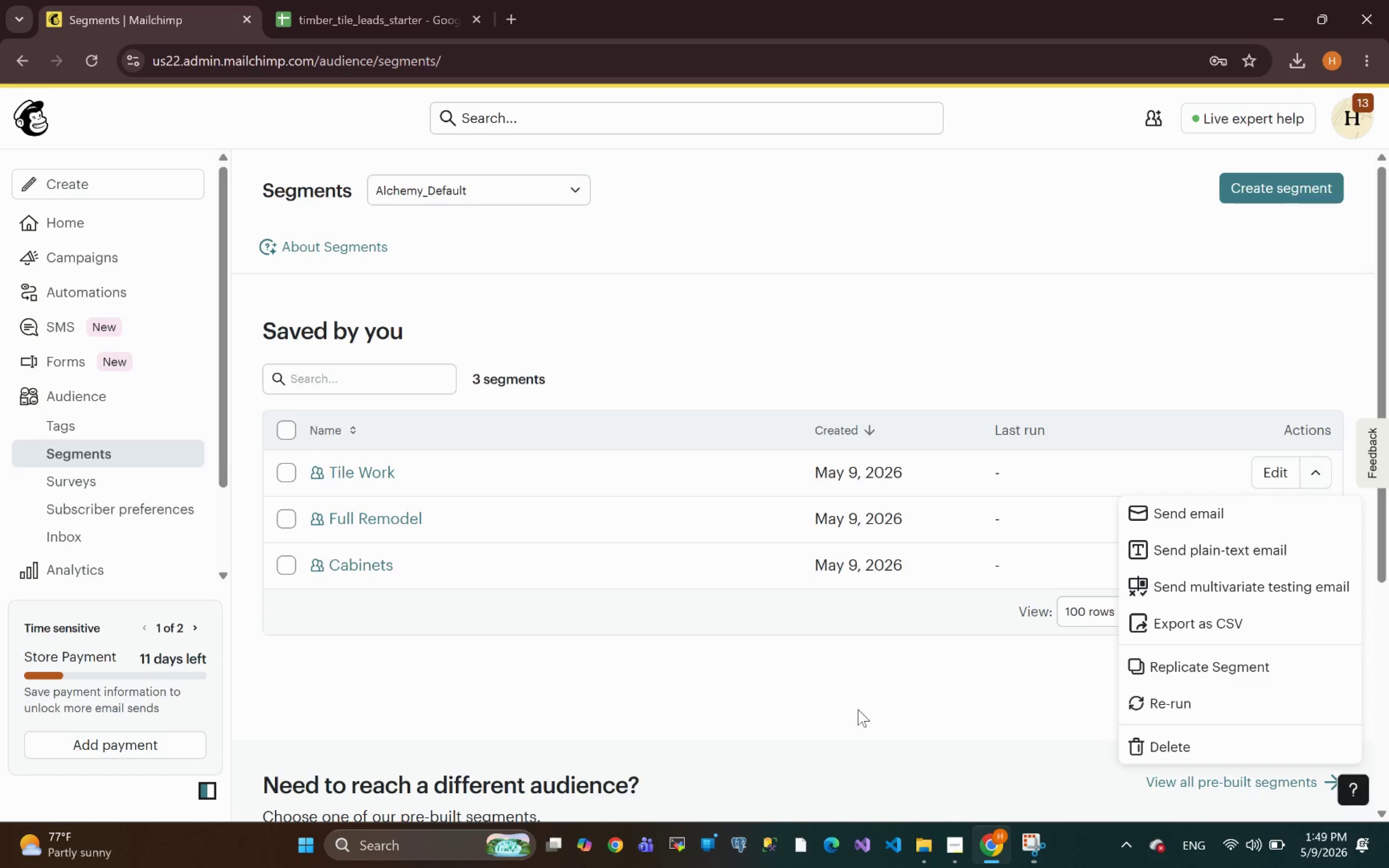 
left_click([858, 709])
 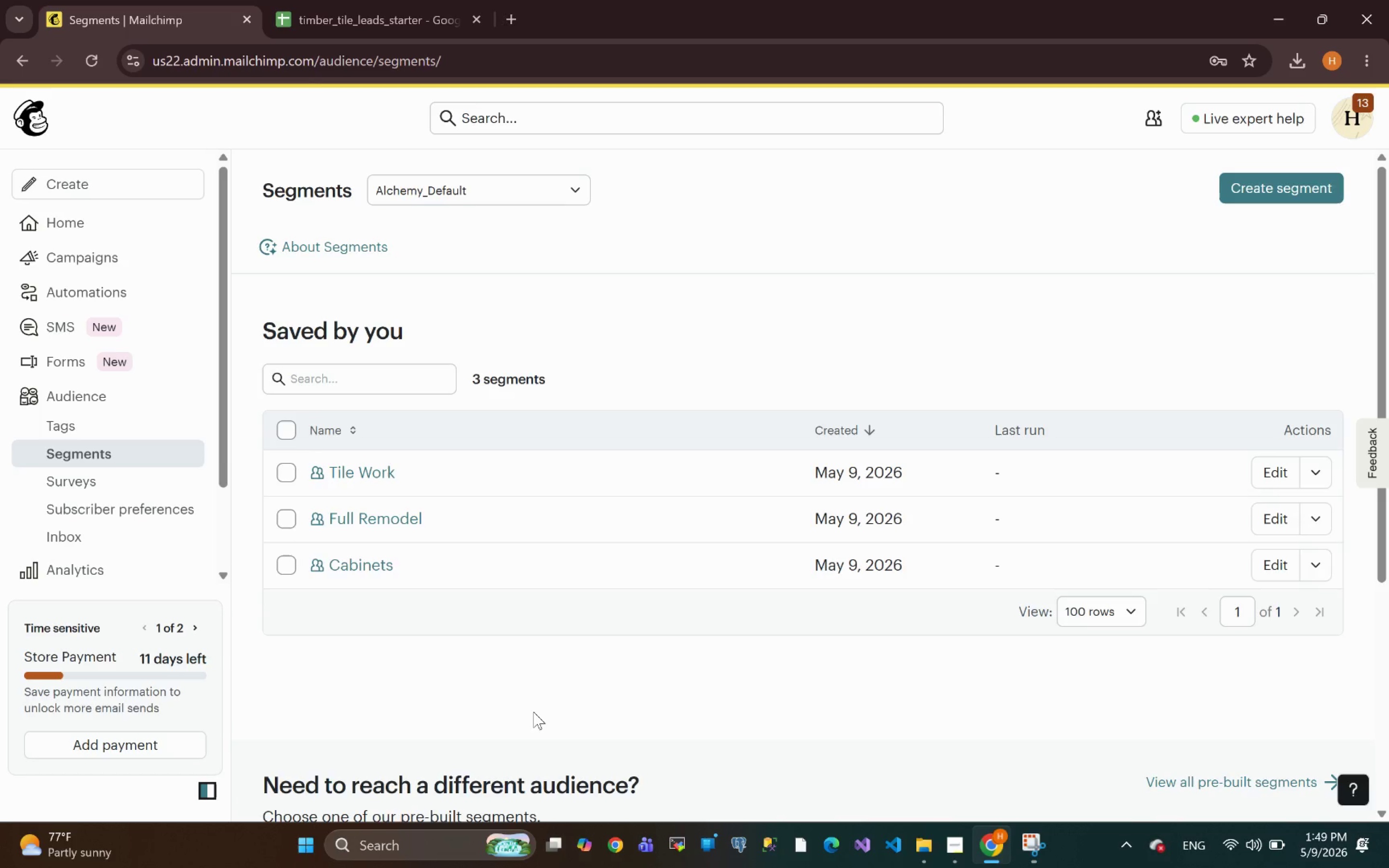 
wait(10.94)
 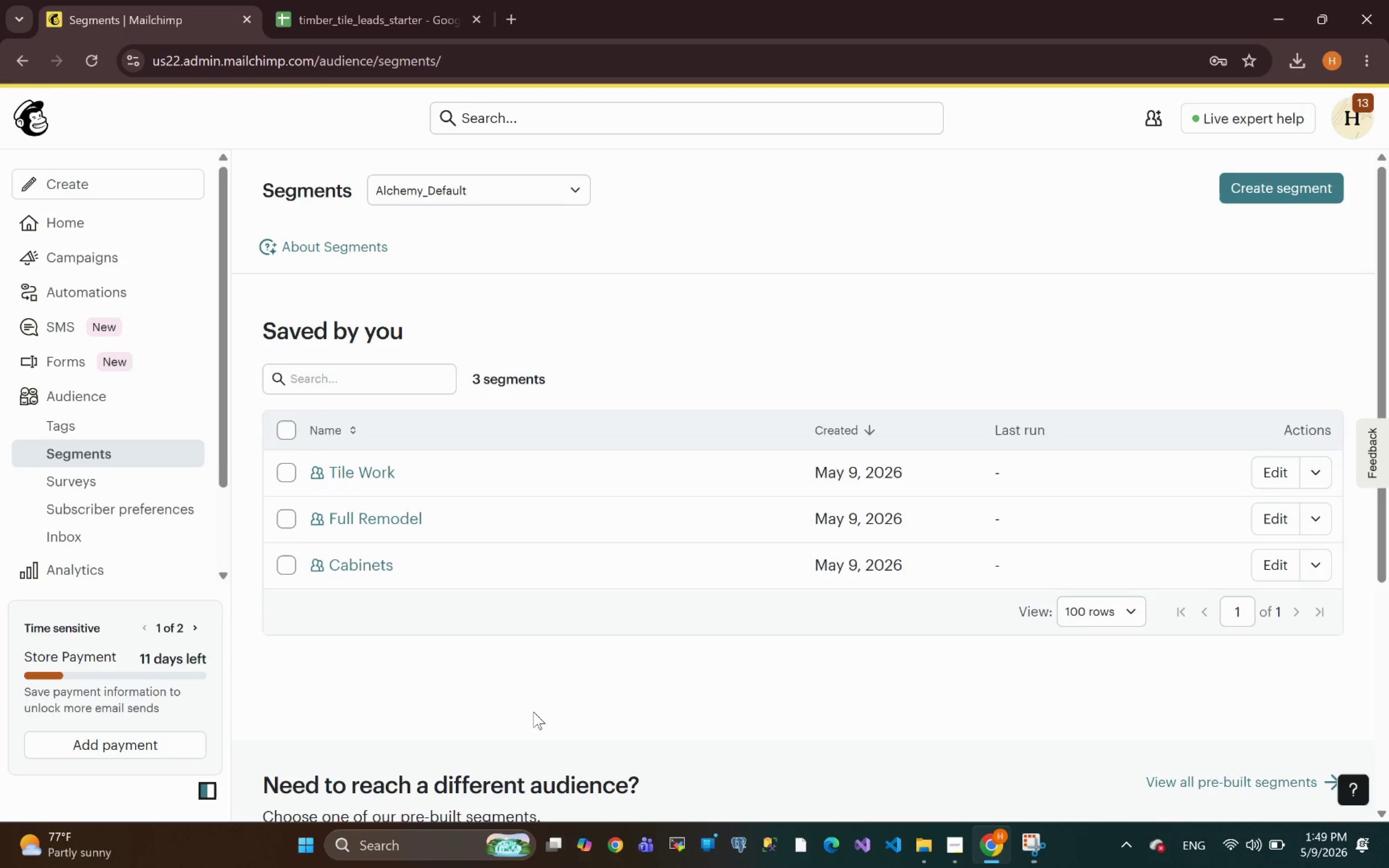 
left_click([955, 846])